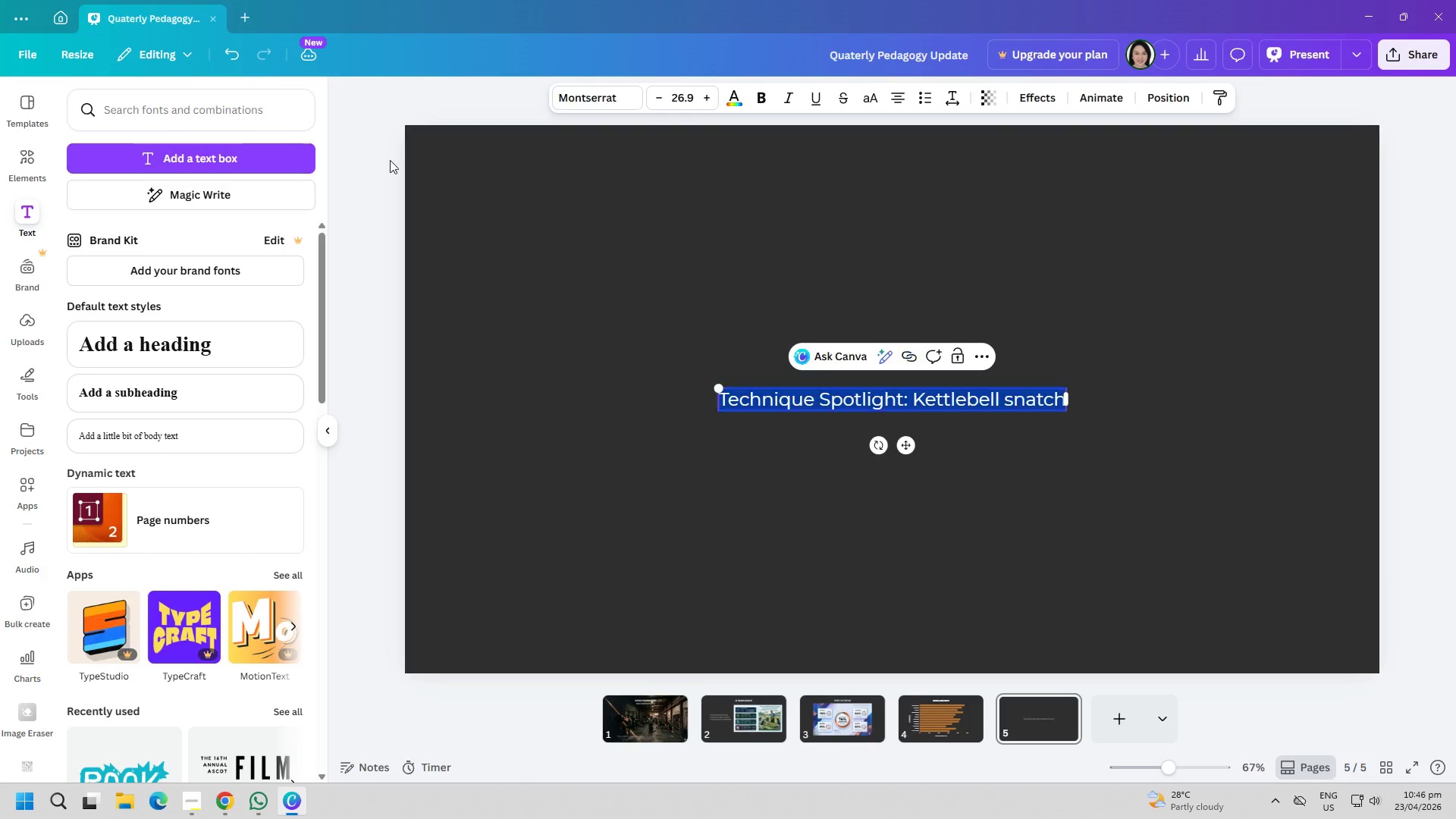 
key(Control+A)
 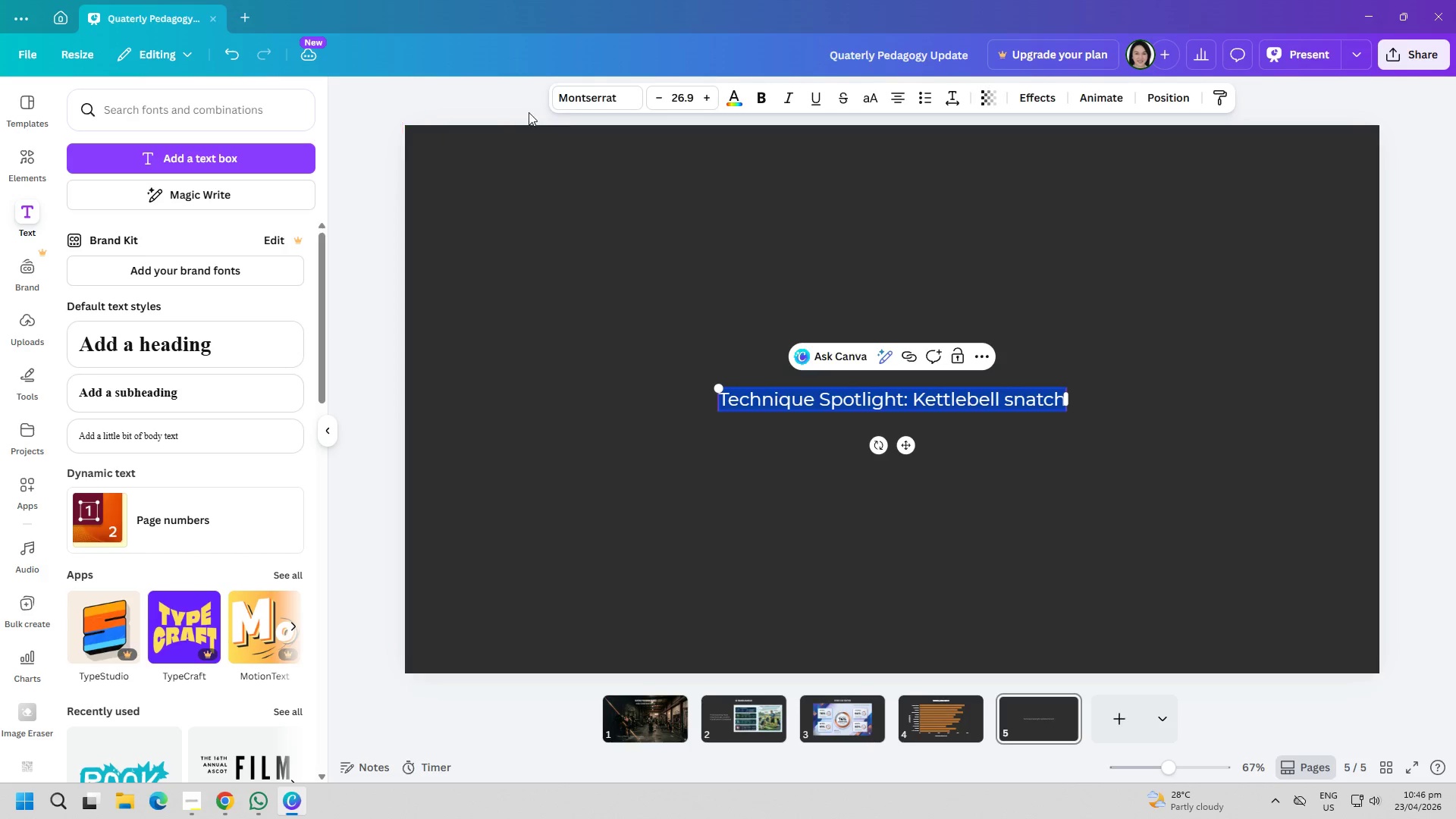 
left_click([567, 99])
 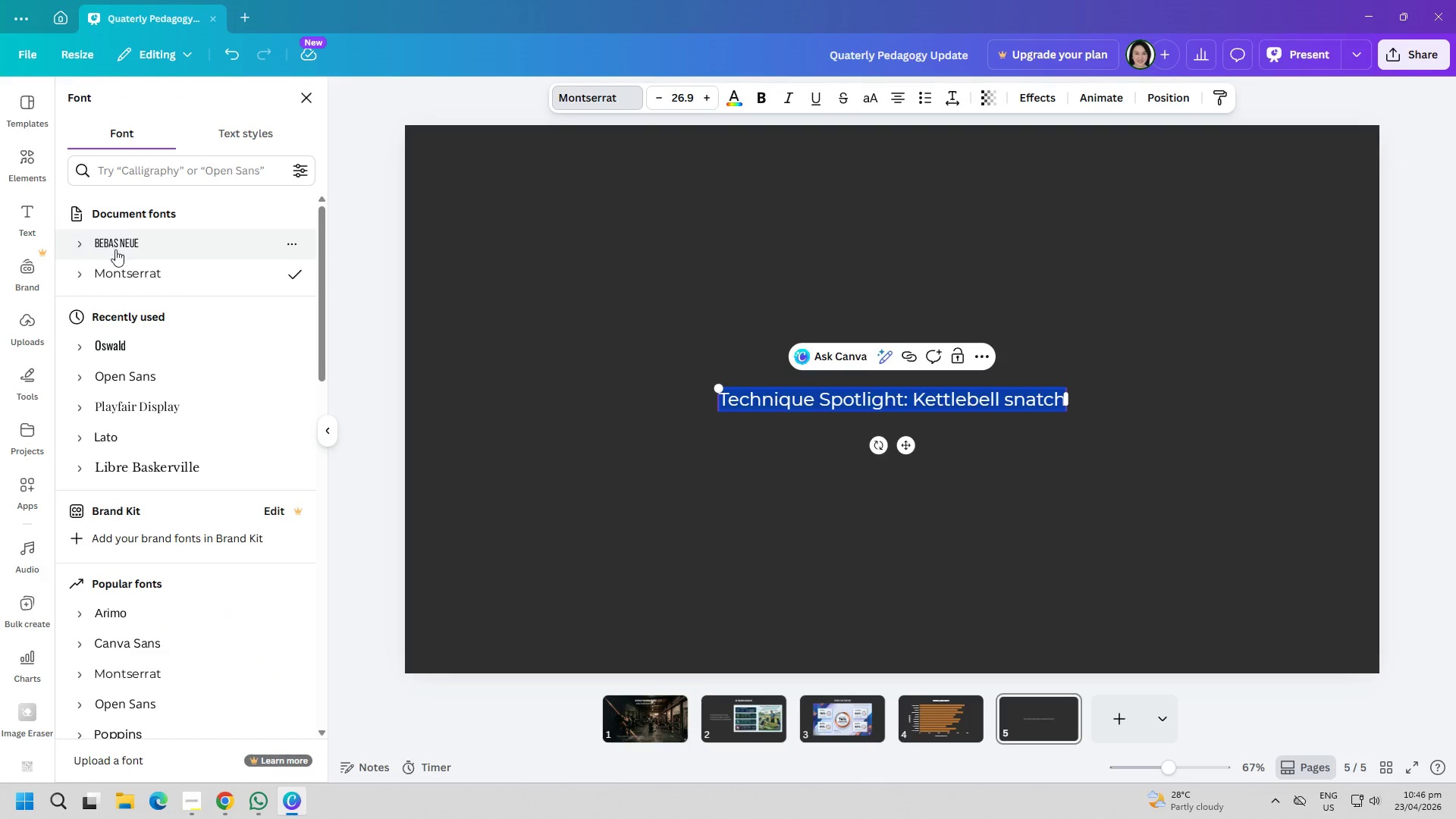 
left_click([129, 242])
 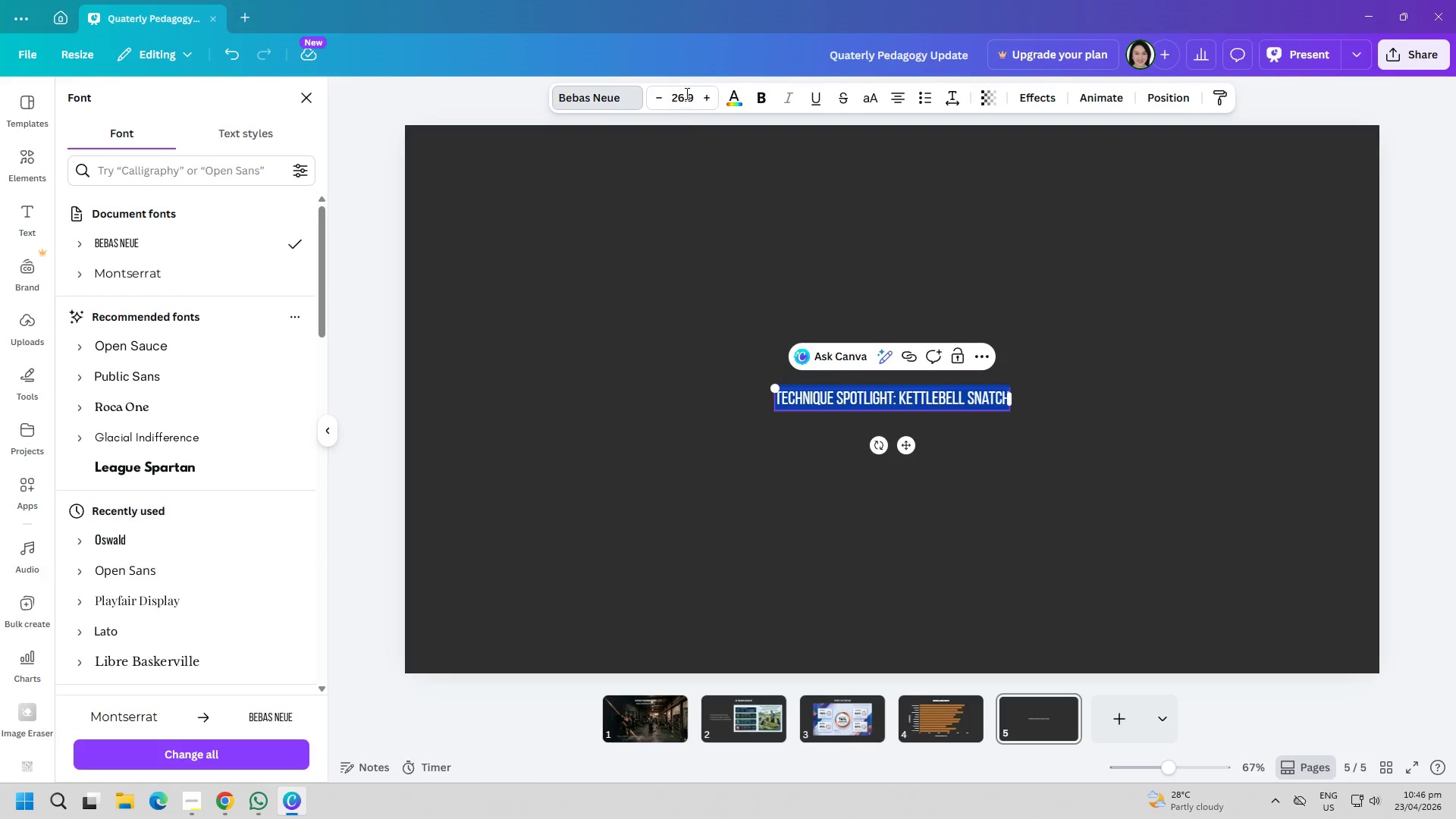 
double_click([686, 93])
 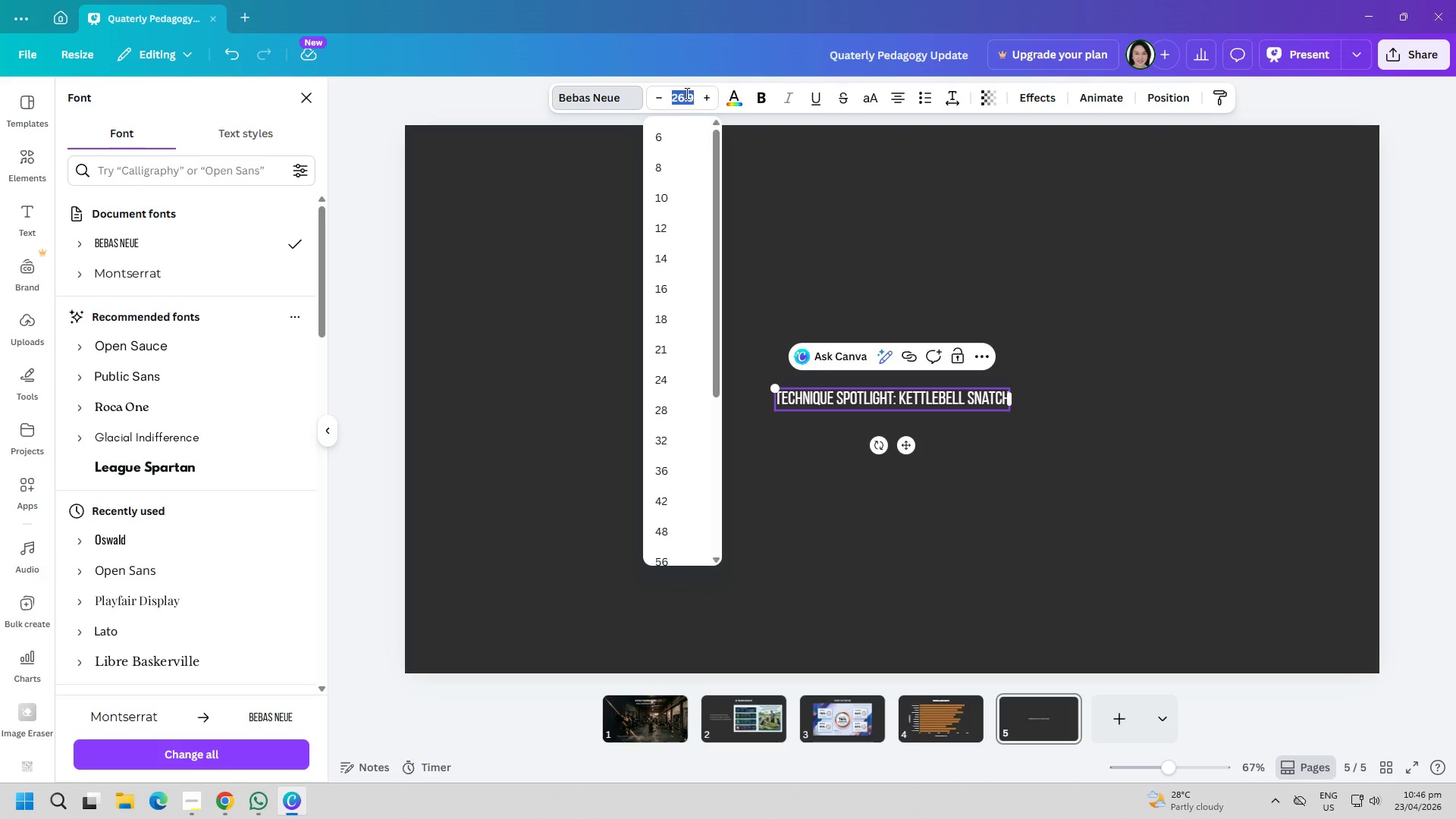 
type(40-)
key(Backspace)
type(0)
 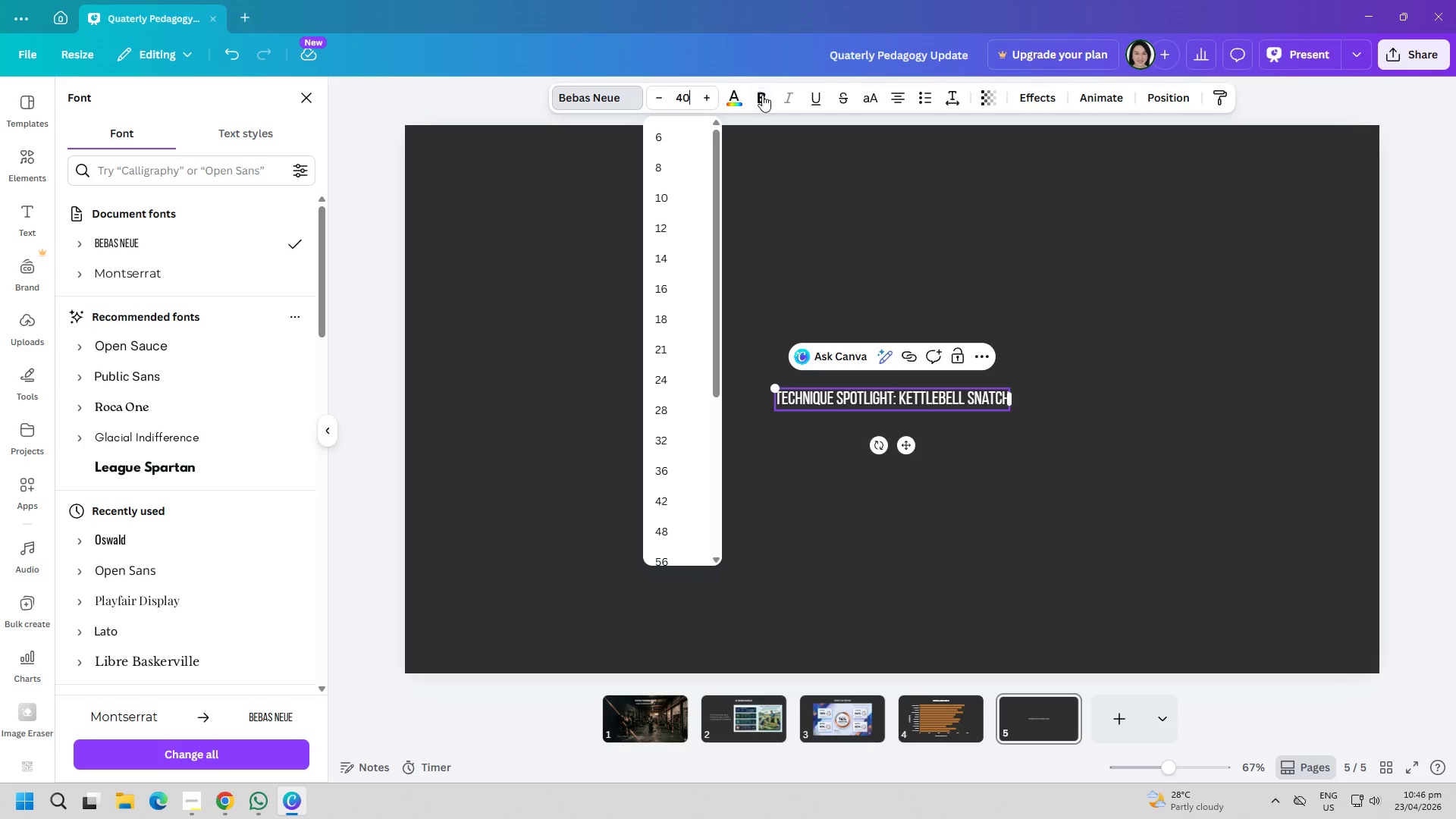 
double_click([778, 252])
 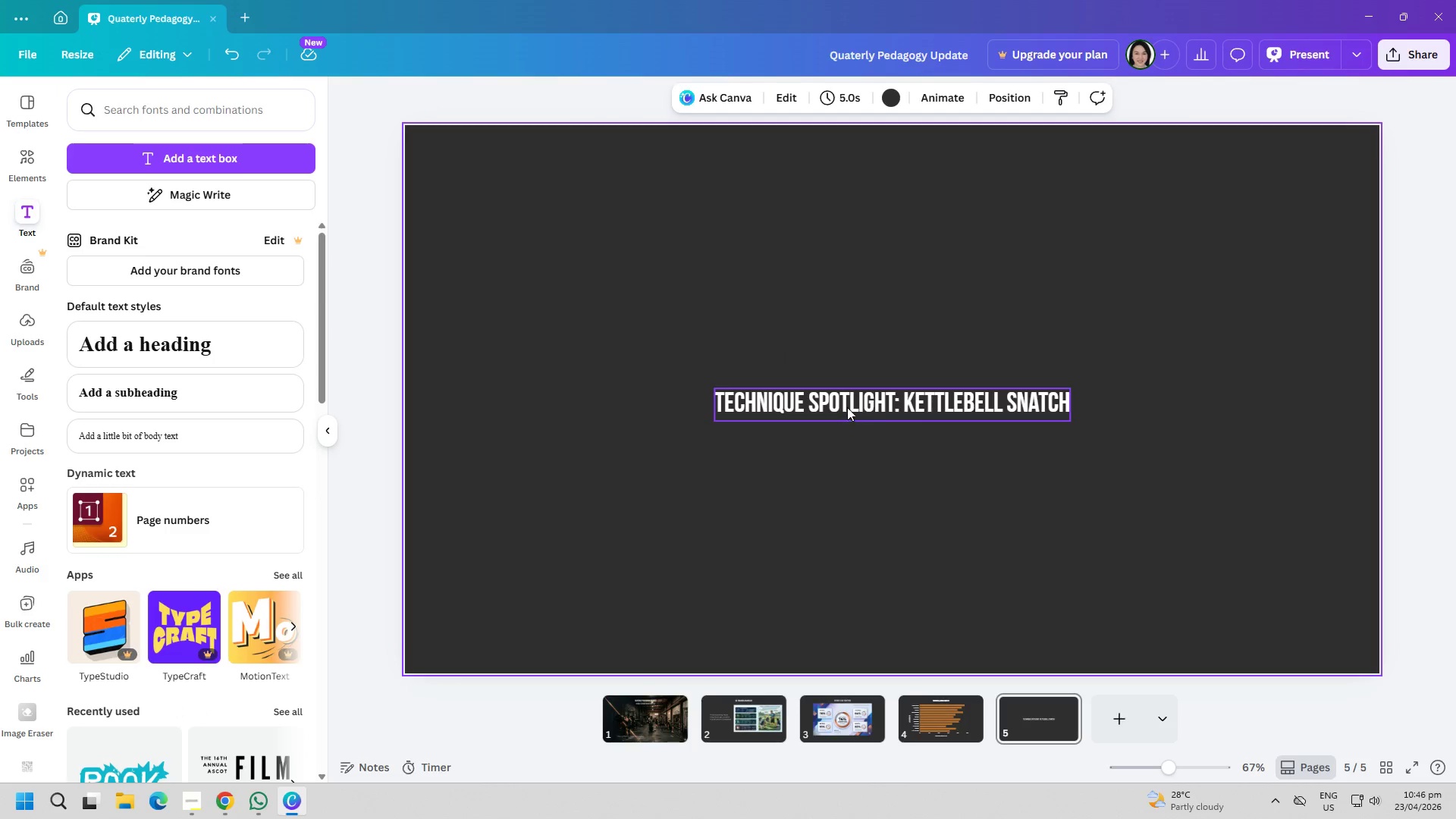 
left_click_drag(start_coordinate=[851, 402], to_coordinate=[851, 194])
 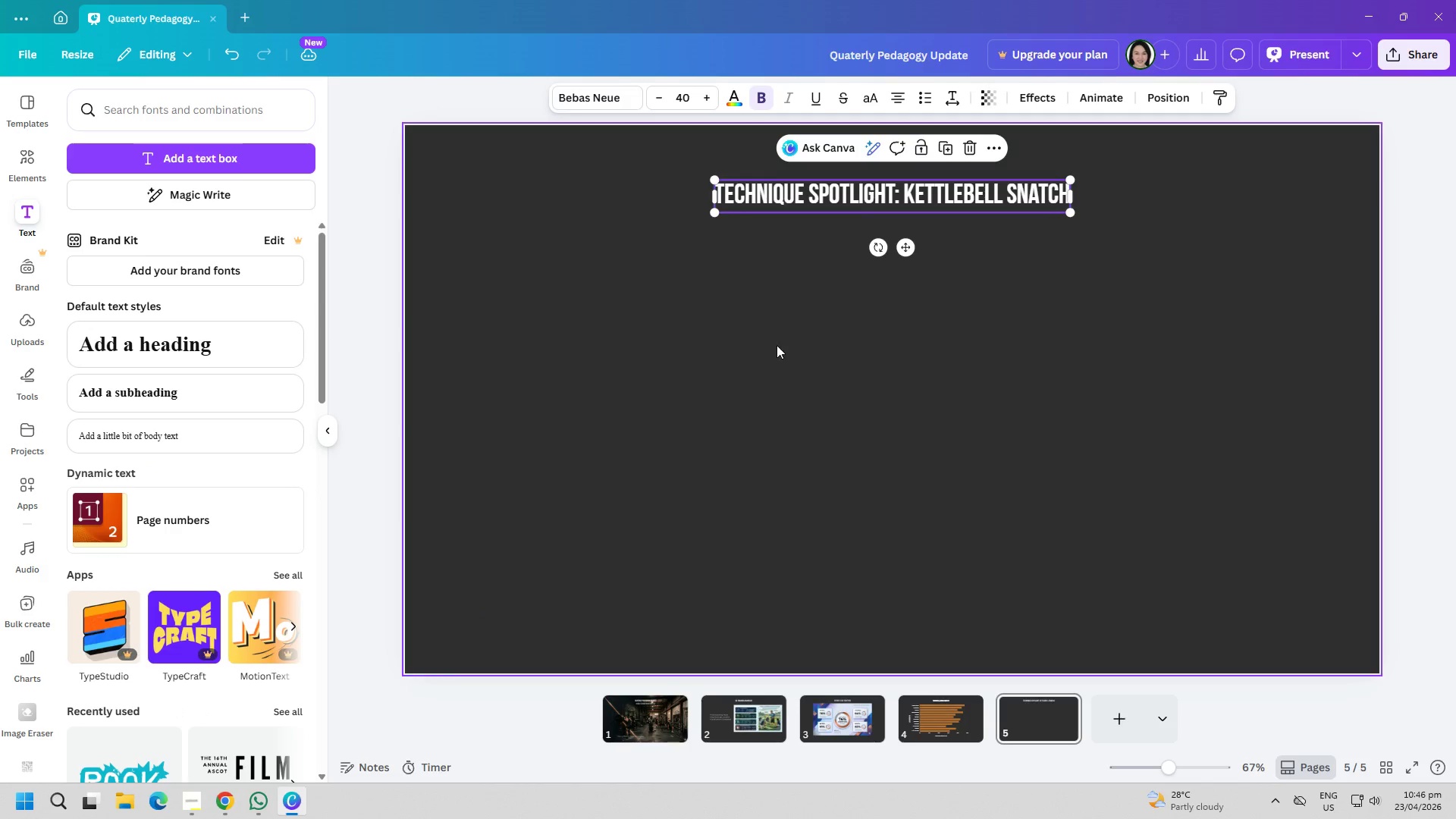 
left_click([777, 345])
 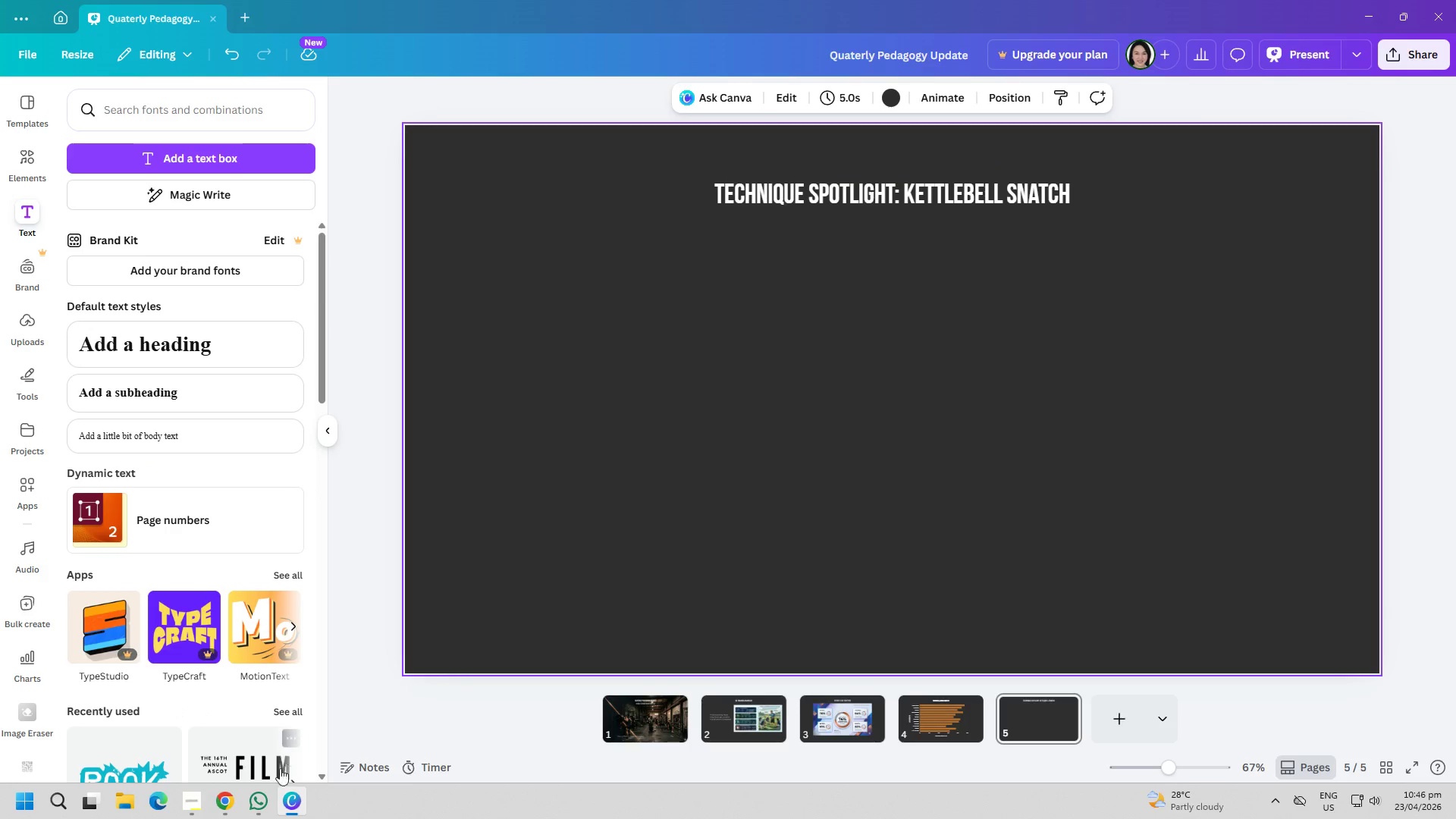 
left_click([234, 798])
 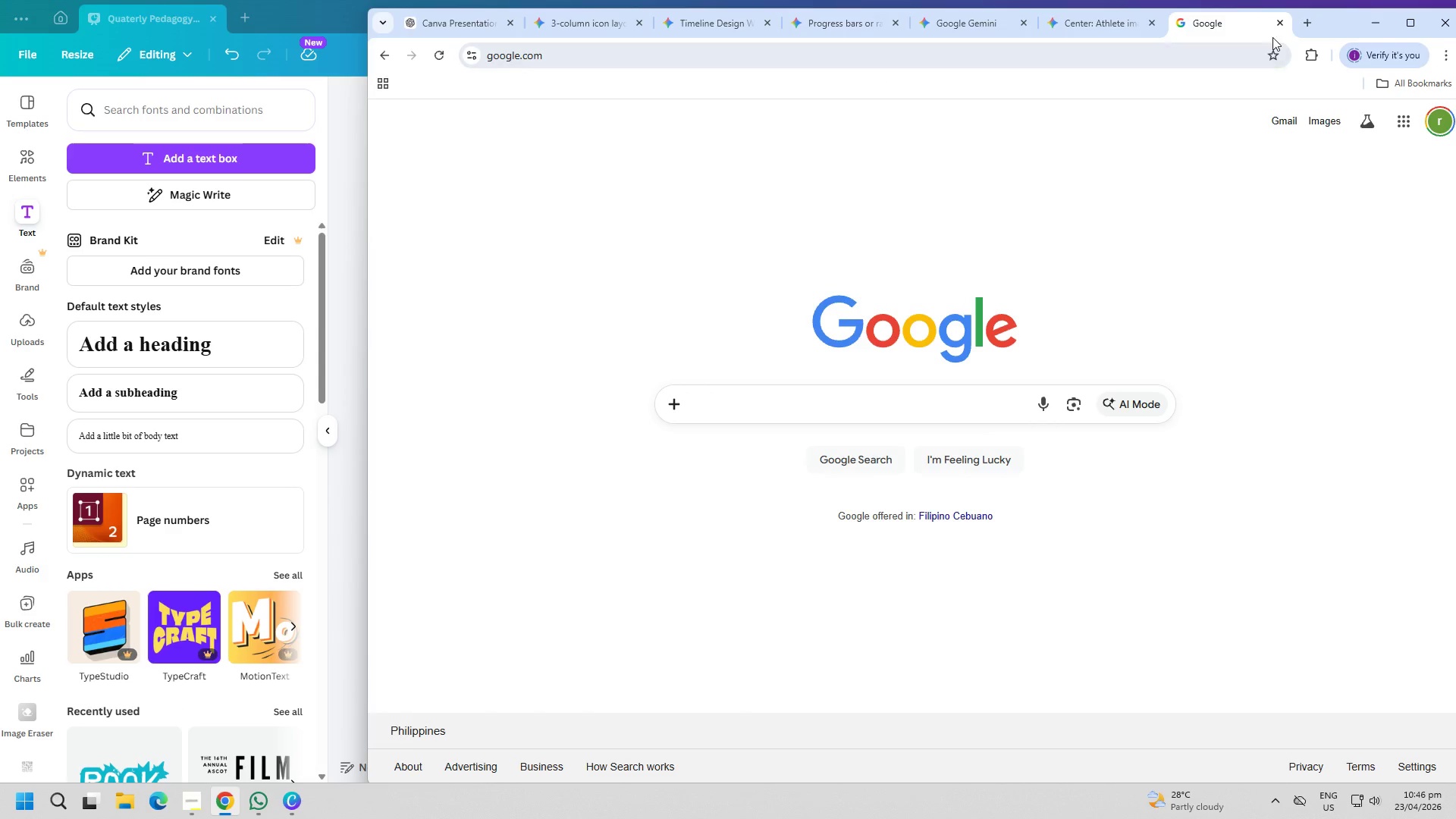 
left_click([1303, 24])
 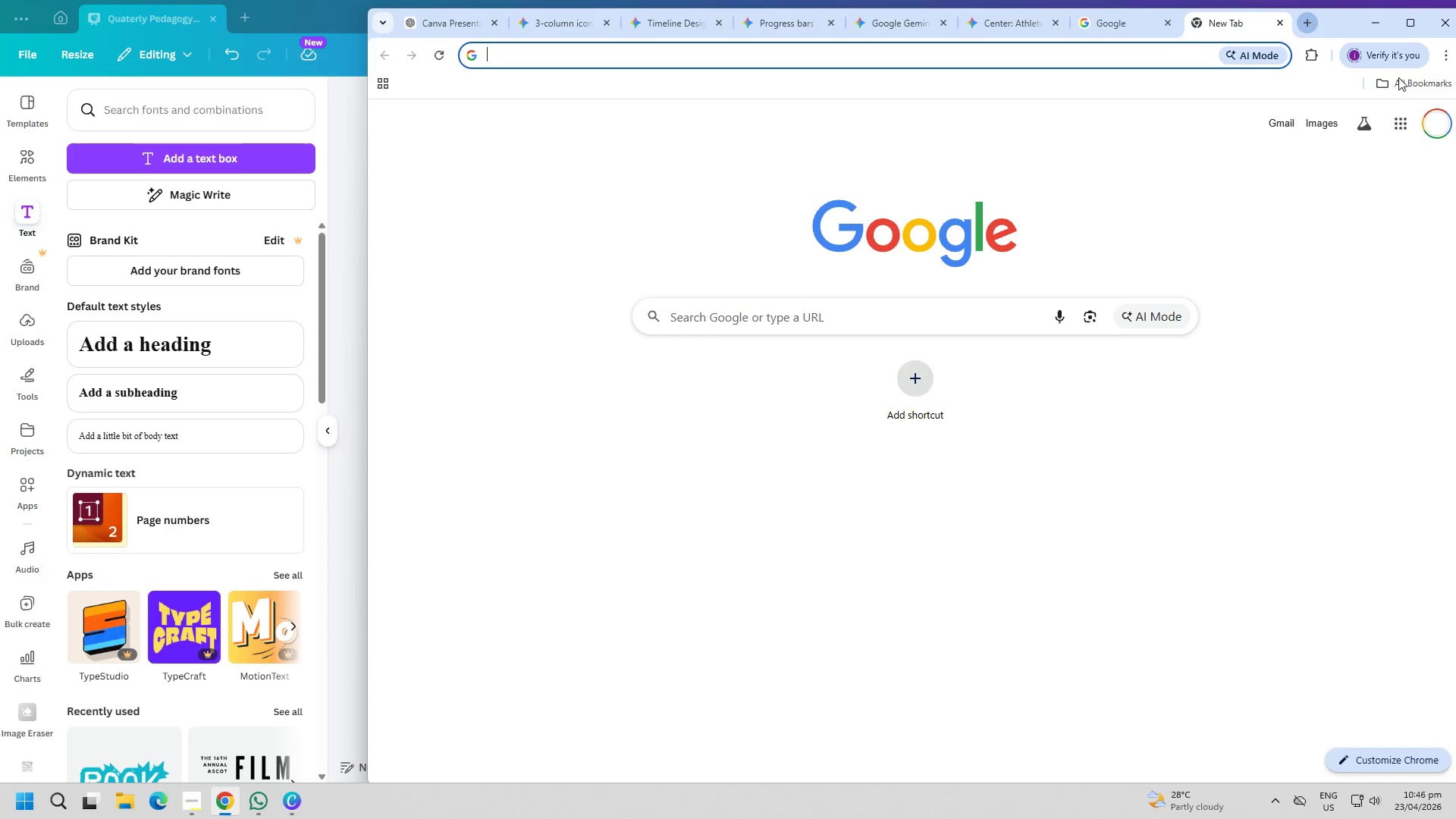 
left_click([1400, 77])
 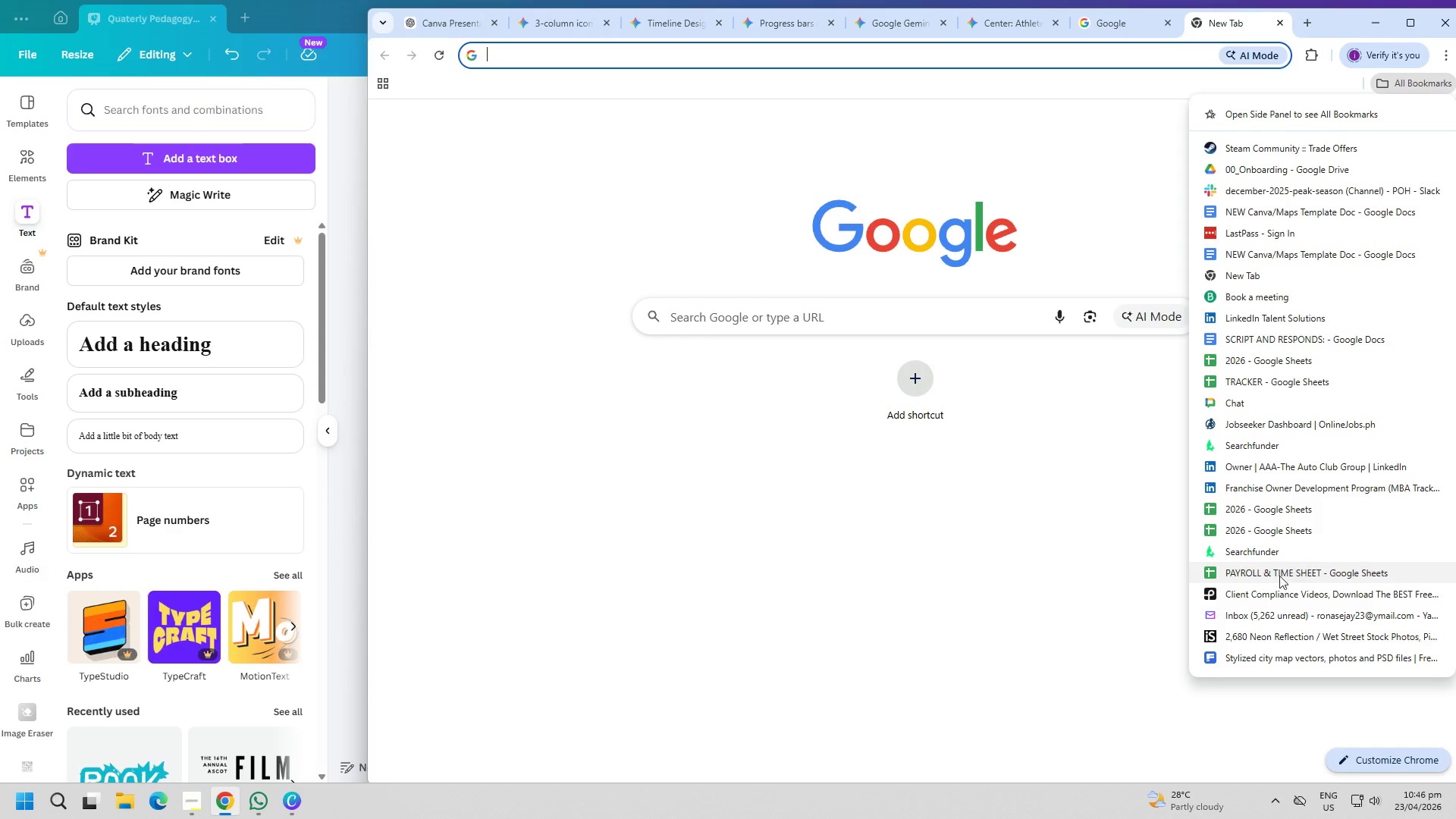 
left_click([1272, 595])
 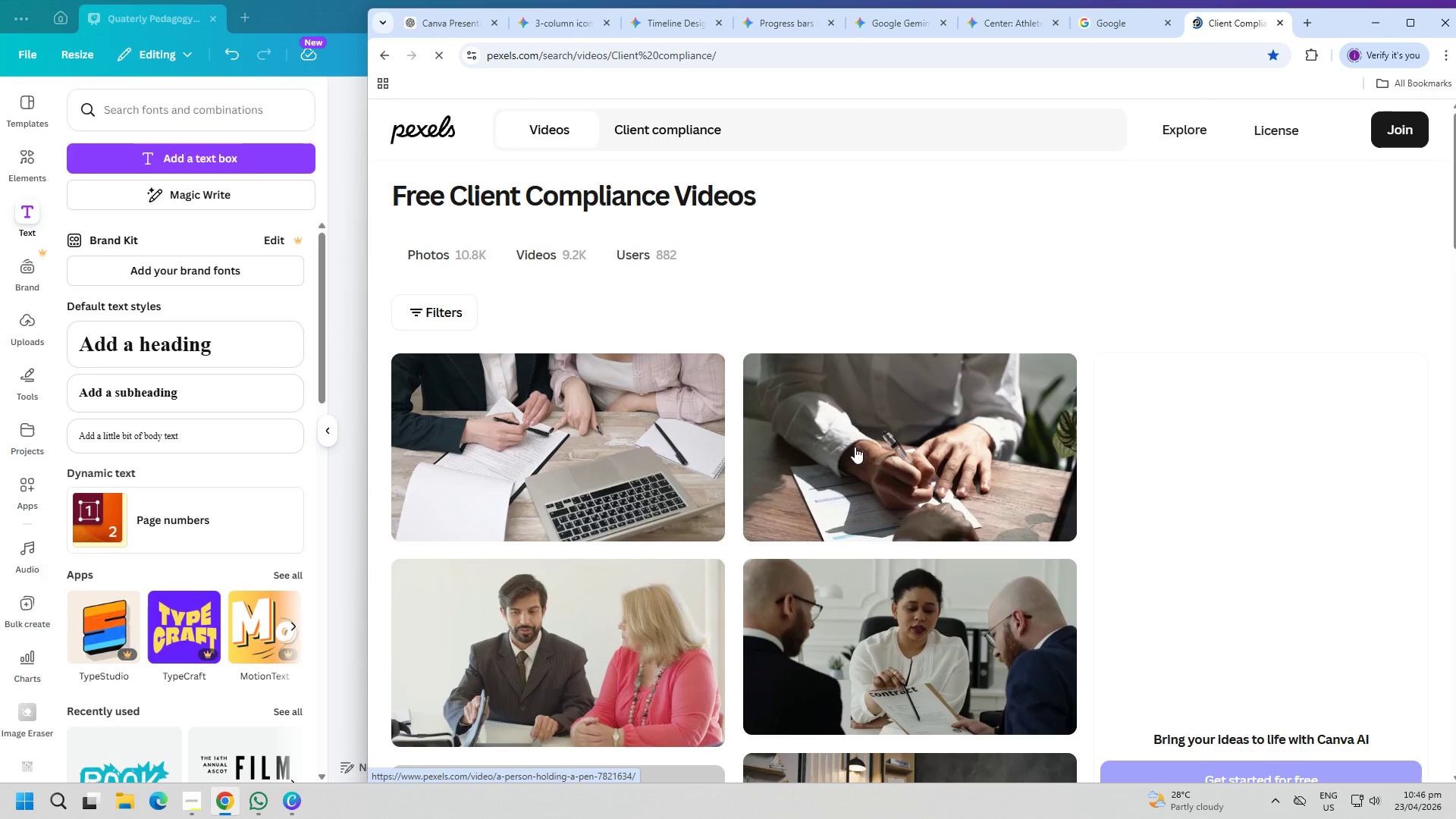 
wait(5.92)
 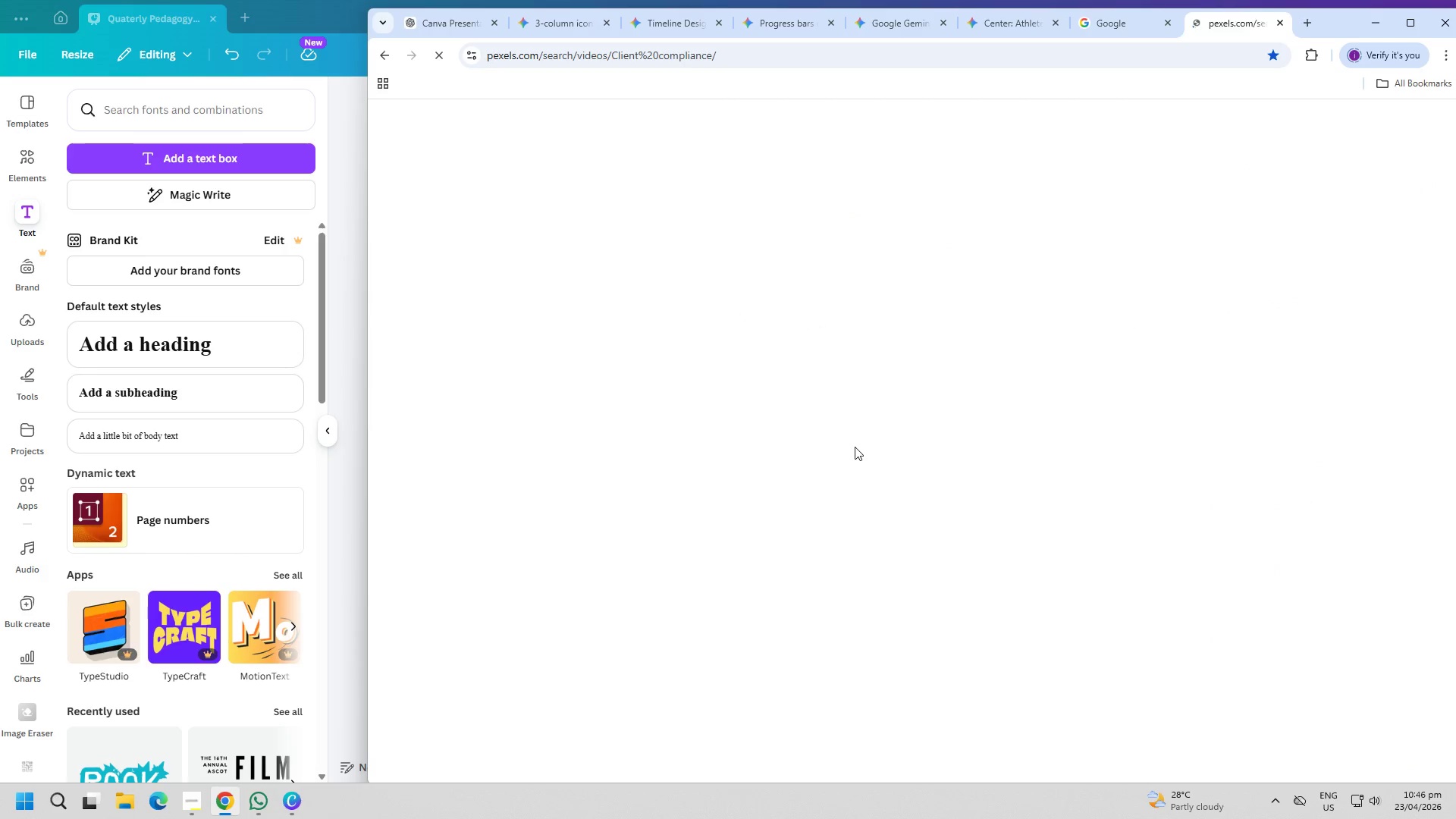 
left_click([1401, 24])
 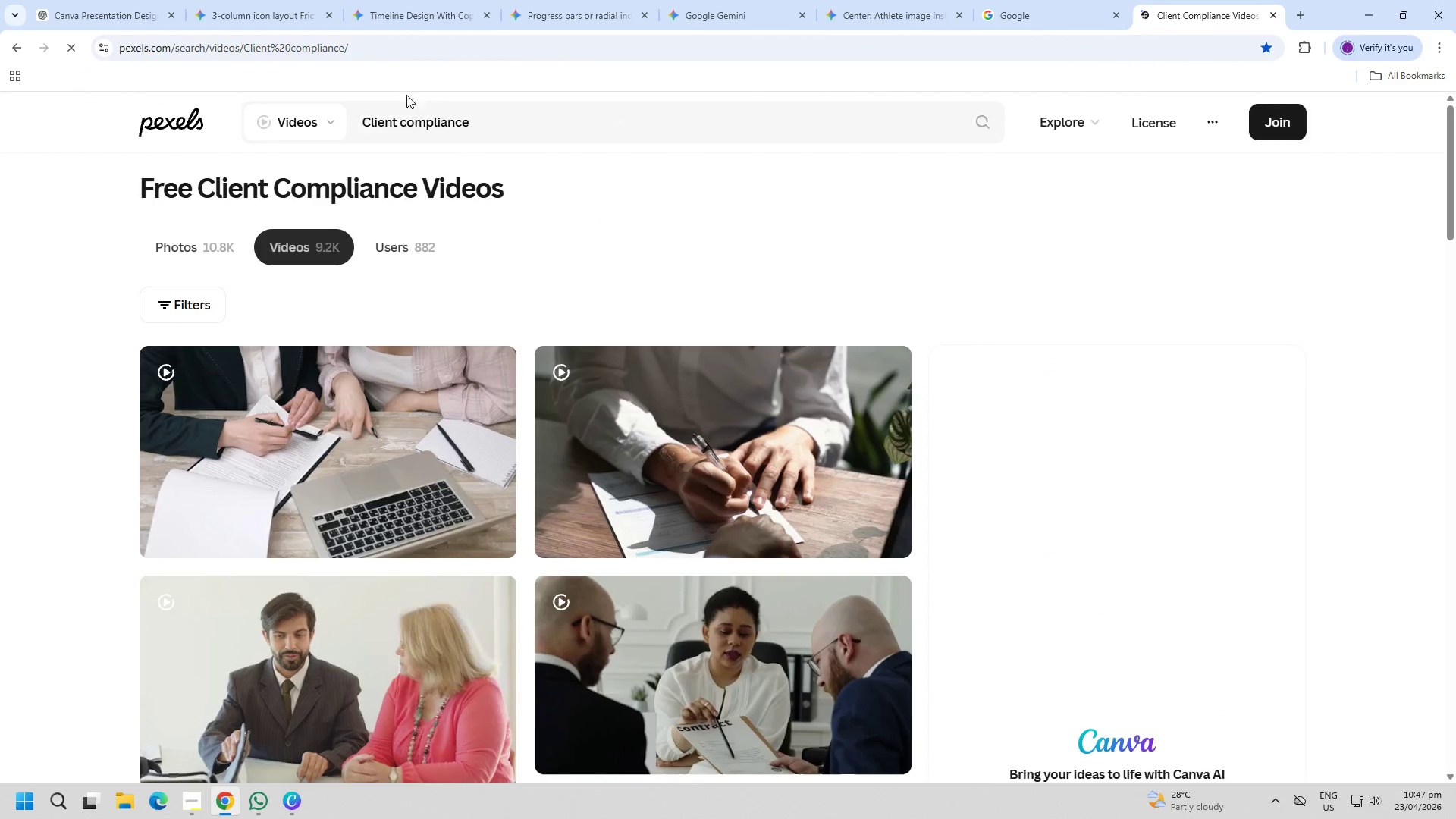 
double_click([422, 126])
 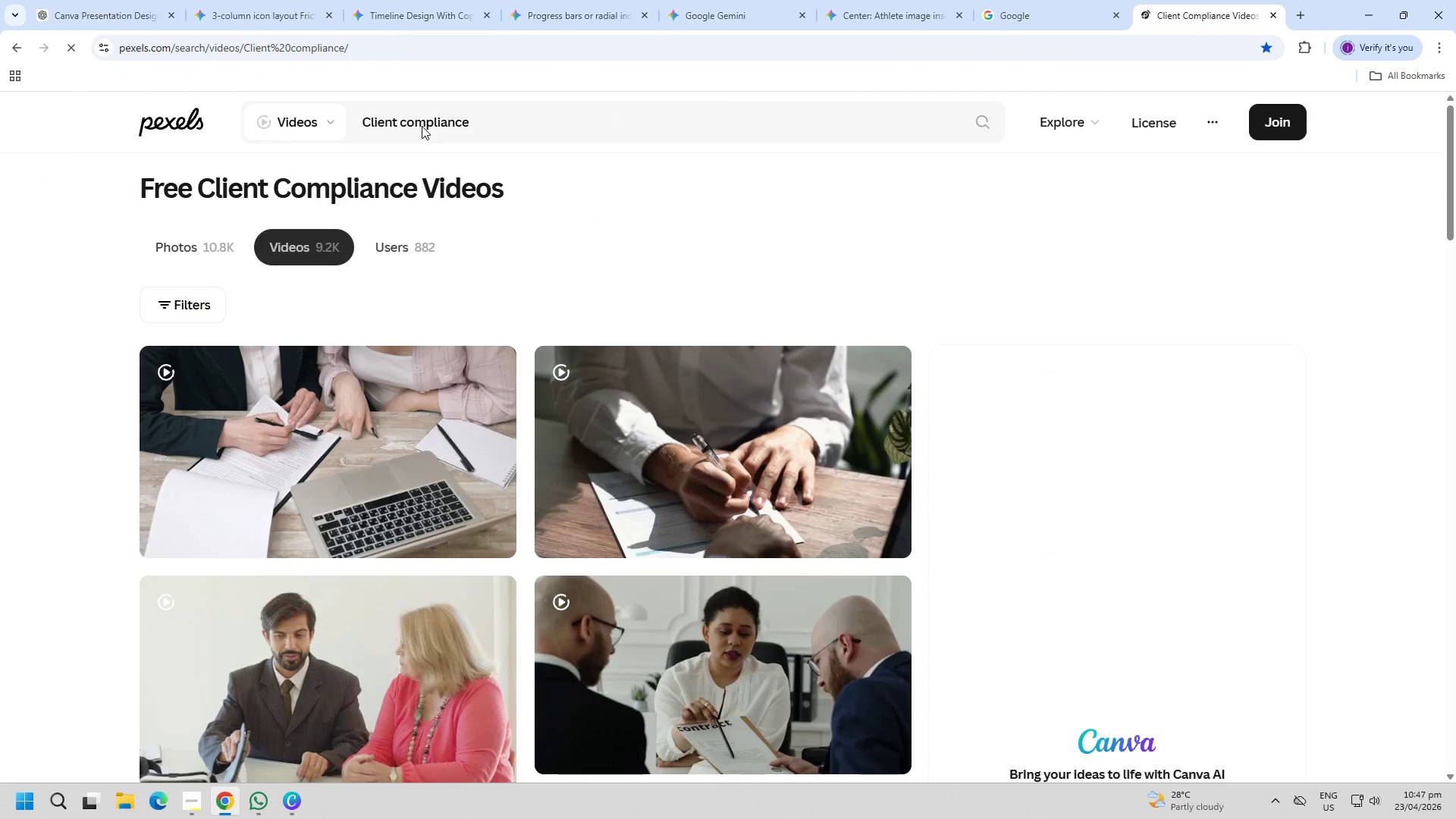 
triple_click([422, 126])
 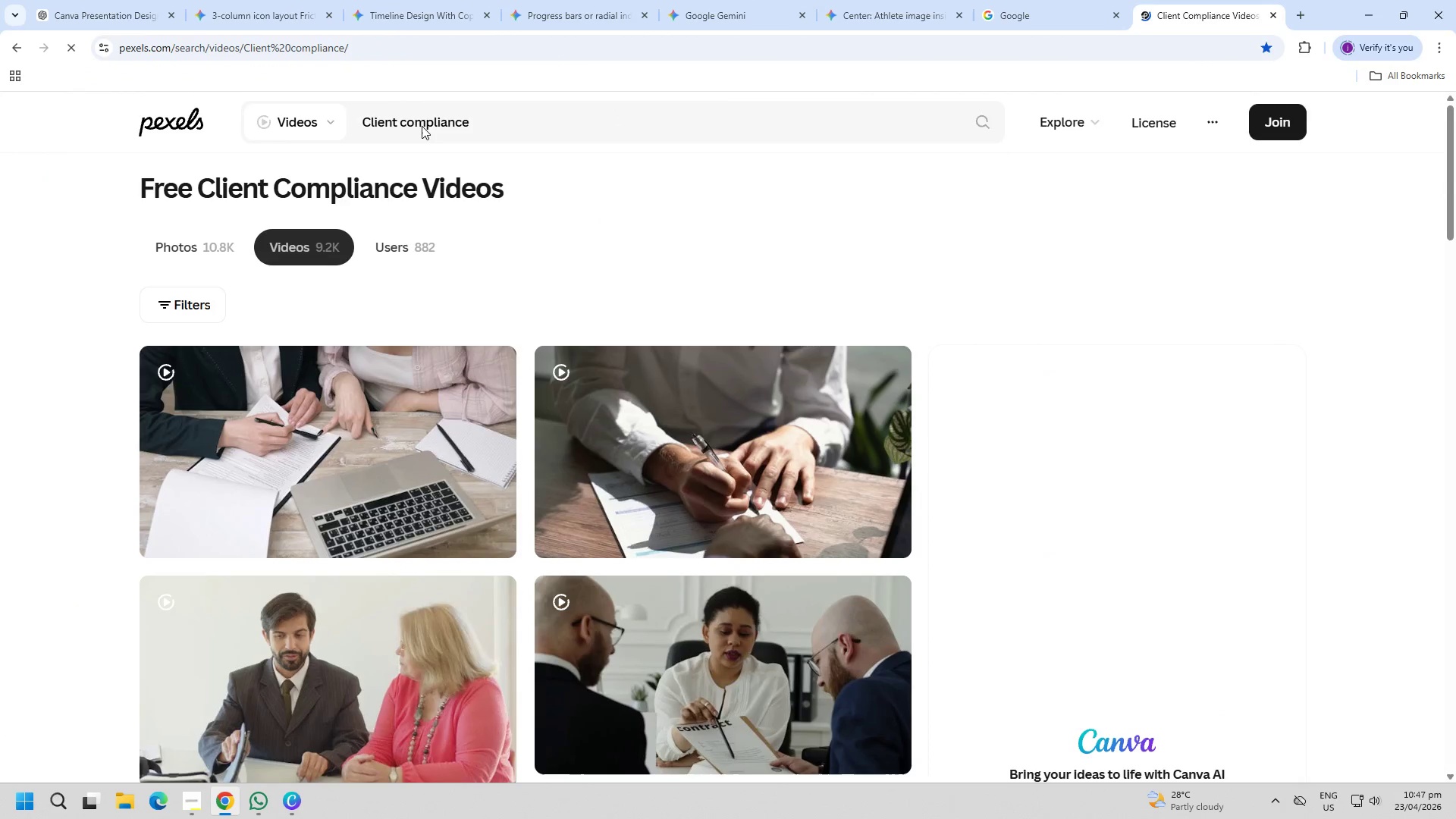 
triple_click([422, 126])
 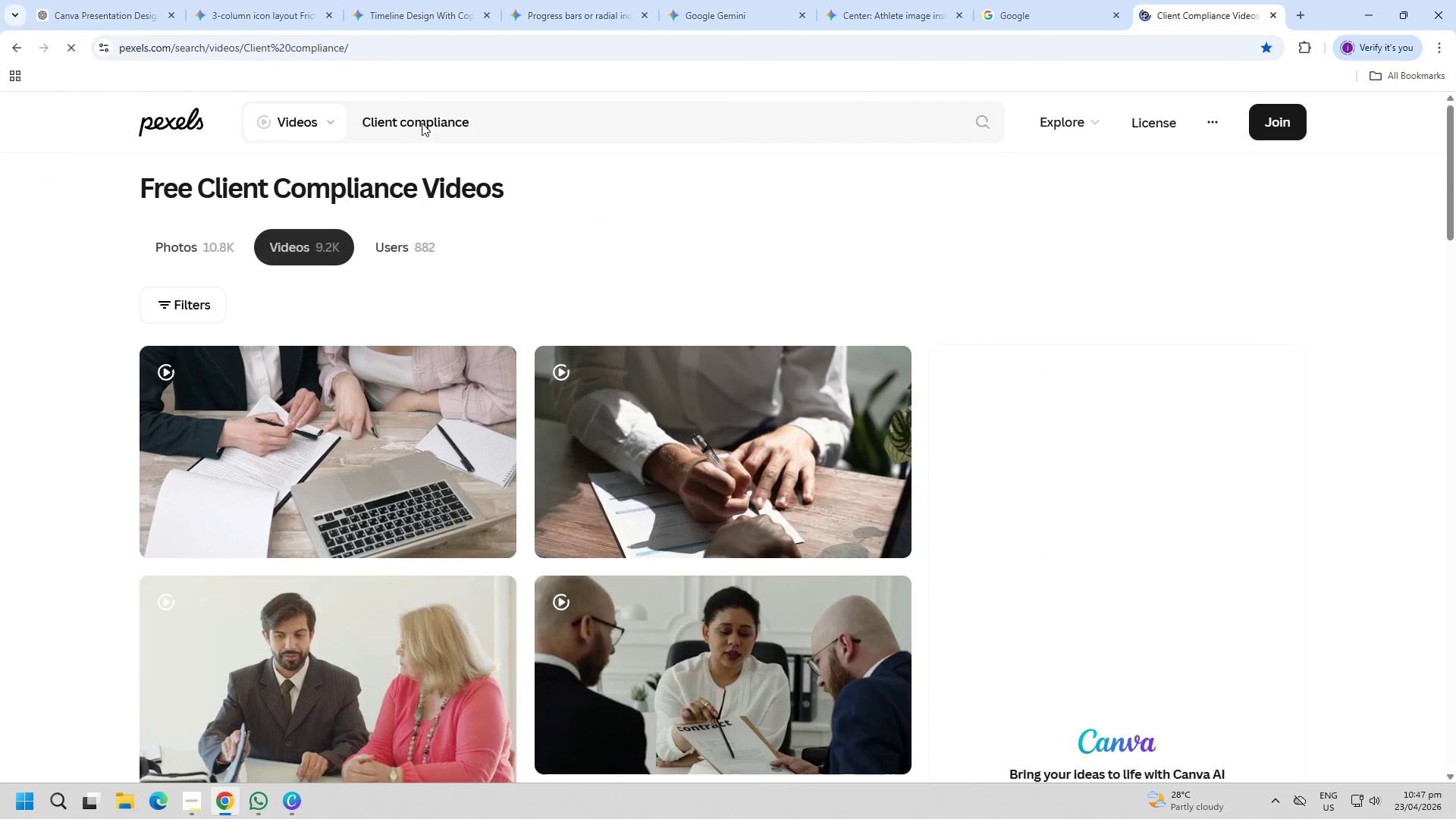 
triple_click([423, 123])
 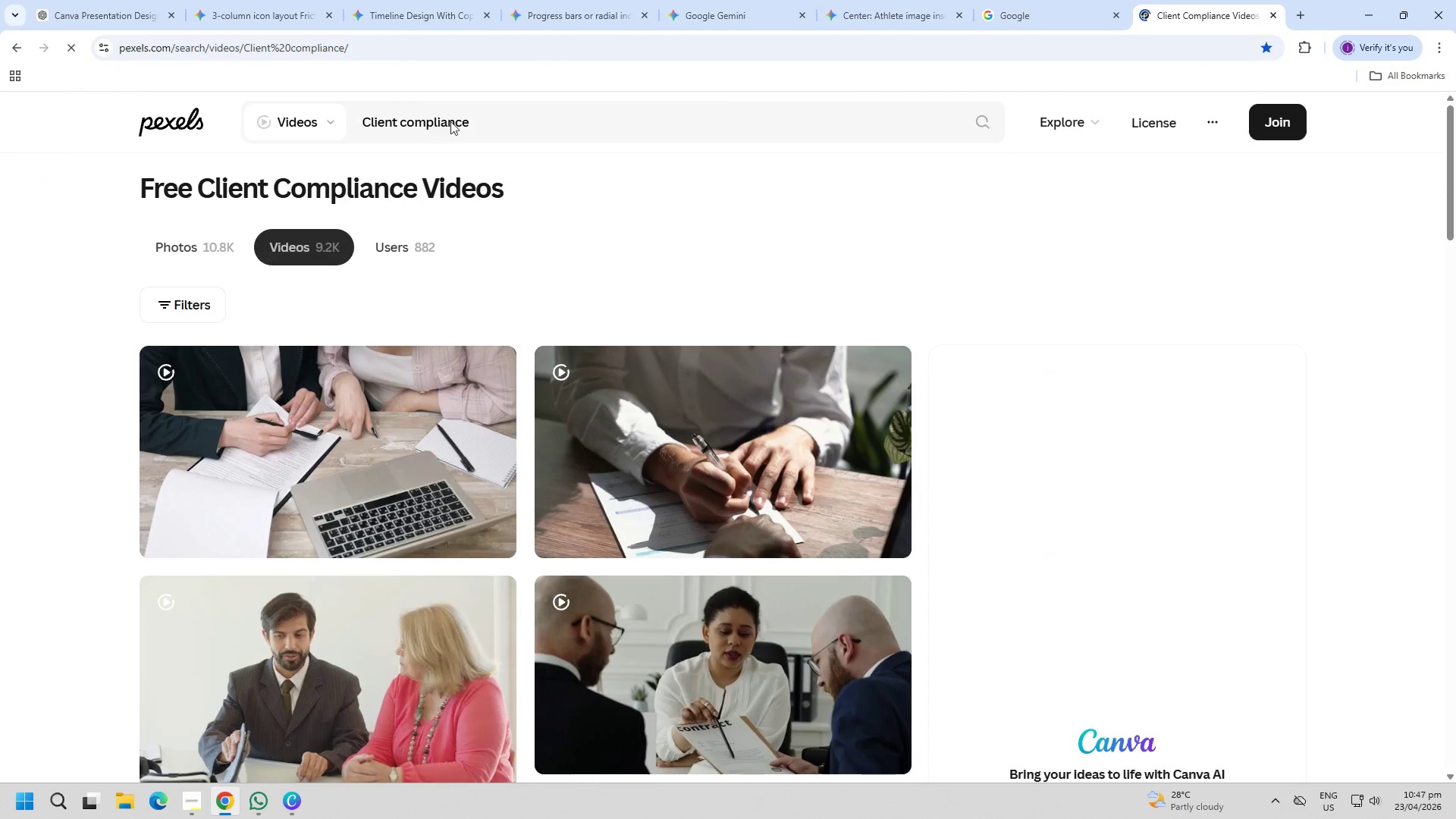 
triple_click([456, 121])
 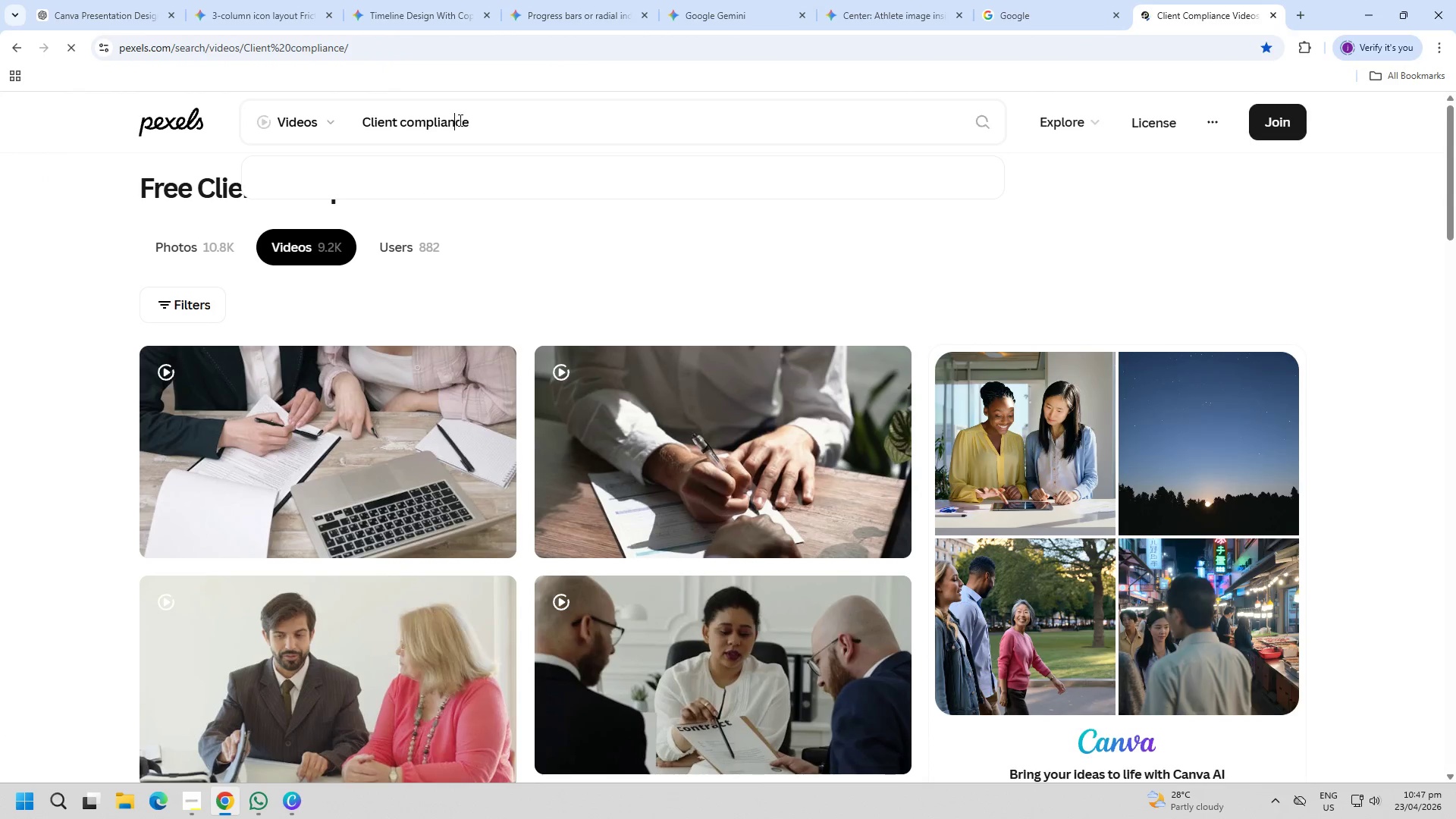 
left_click([493, 131])
 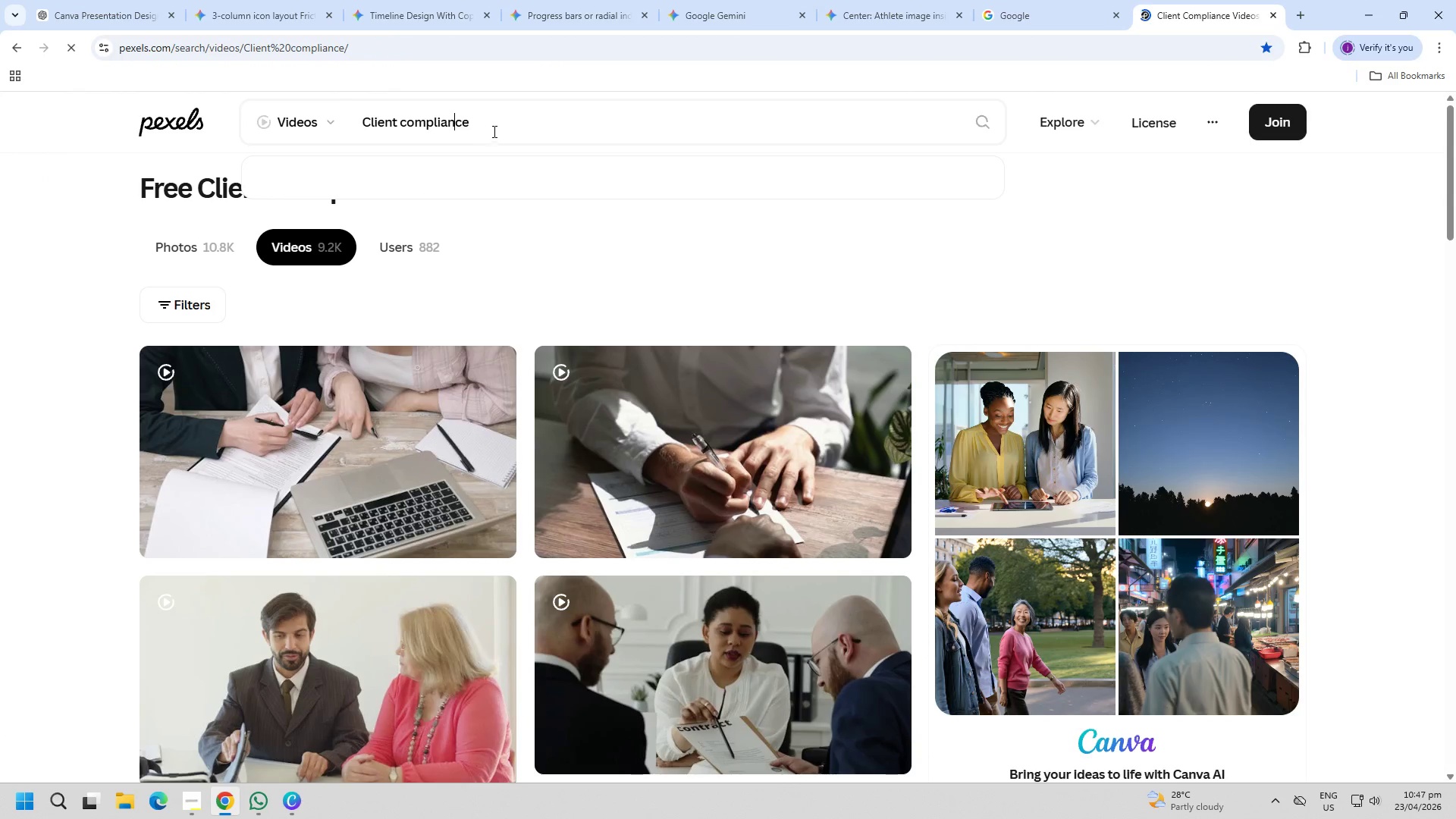 
scroll: coordinate [488, 187], scroll_direction: up, amount: 3.0
 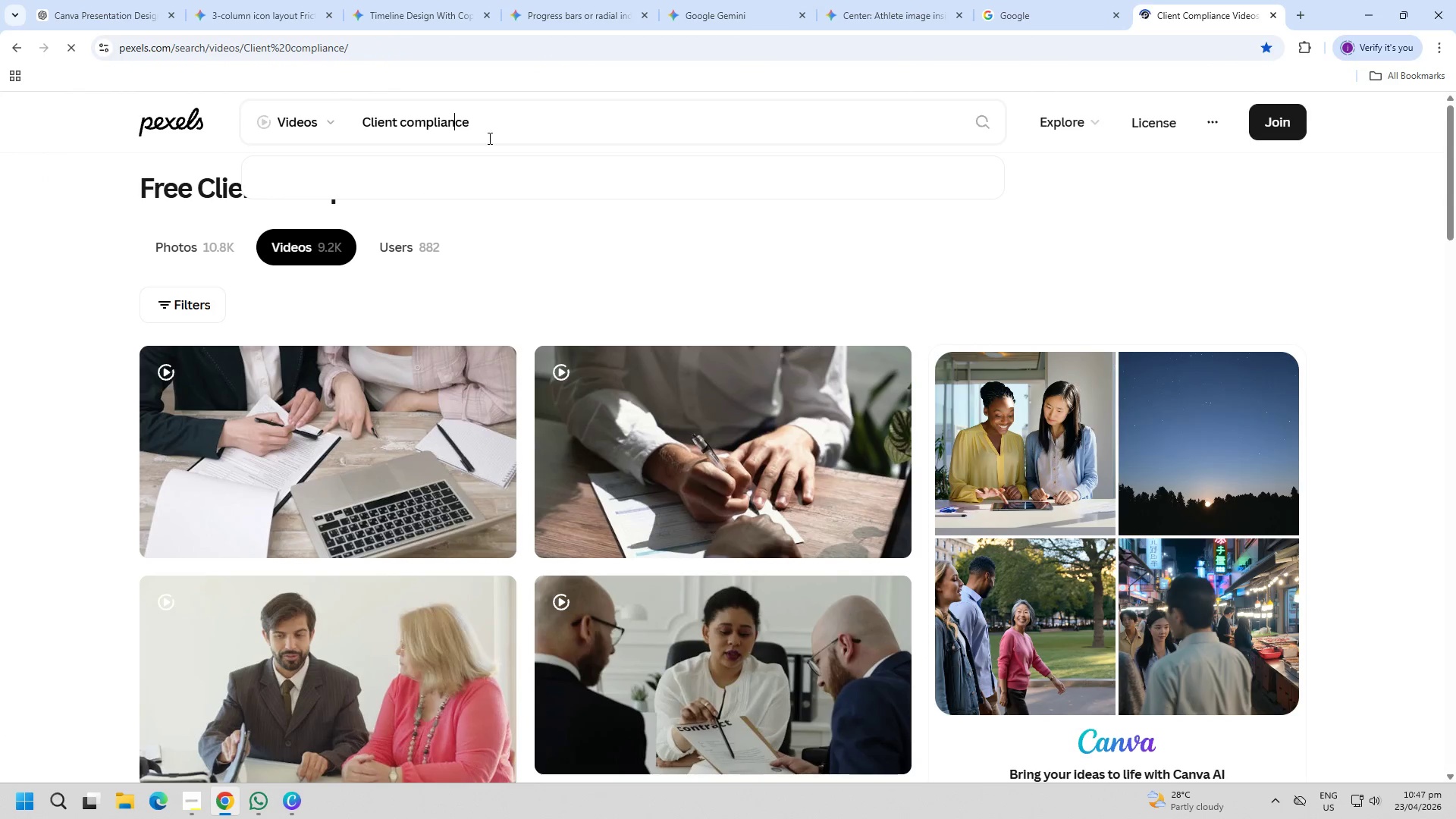 
double_click([493, 131])
 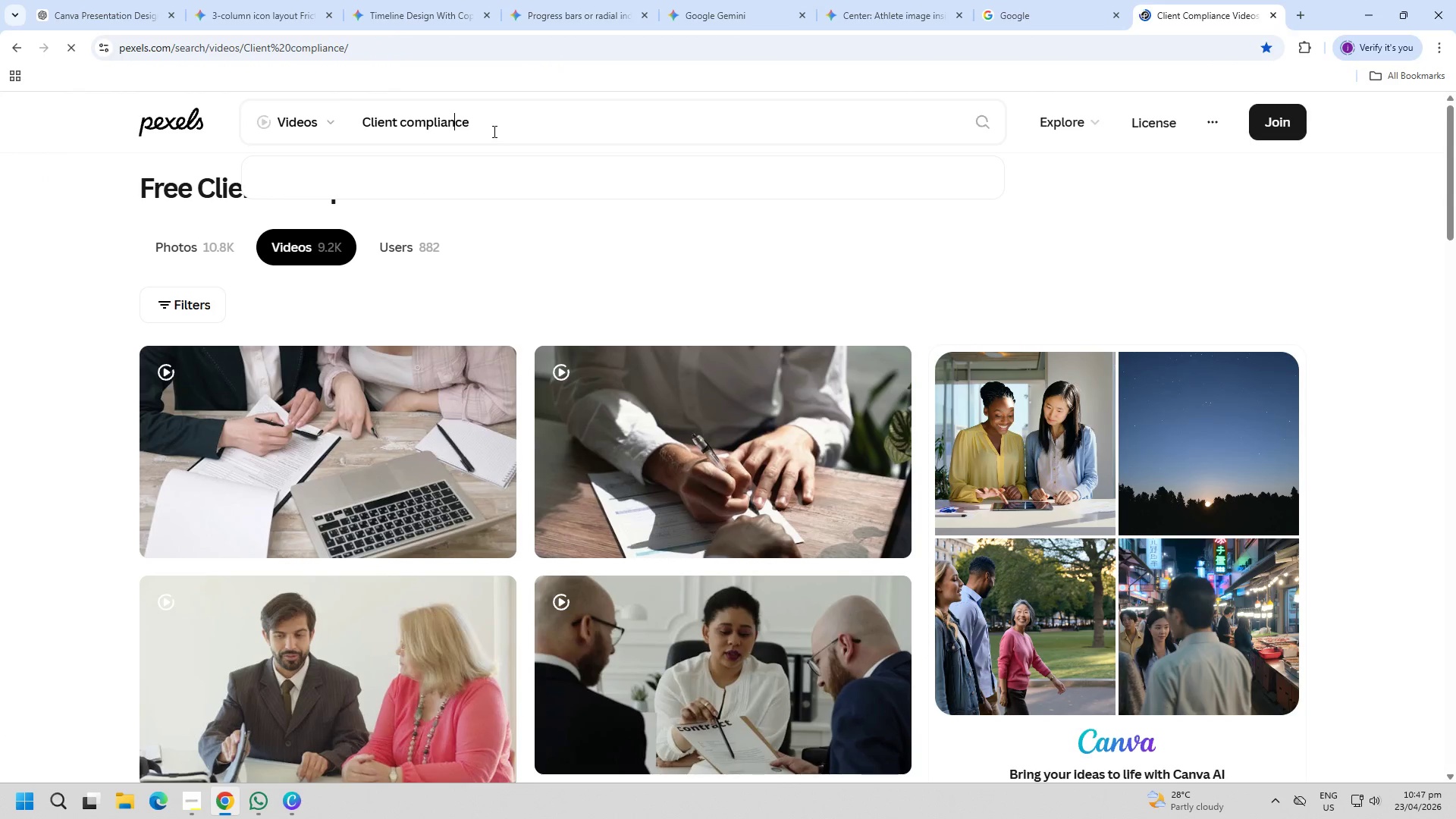 
triple_click([493, 131])
 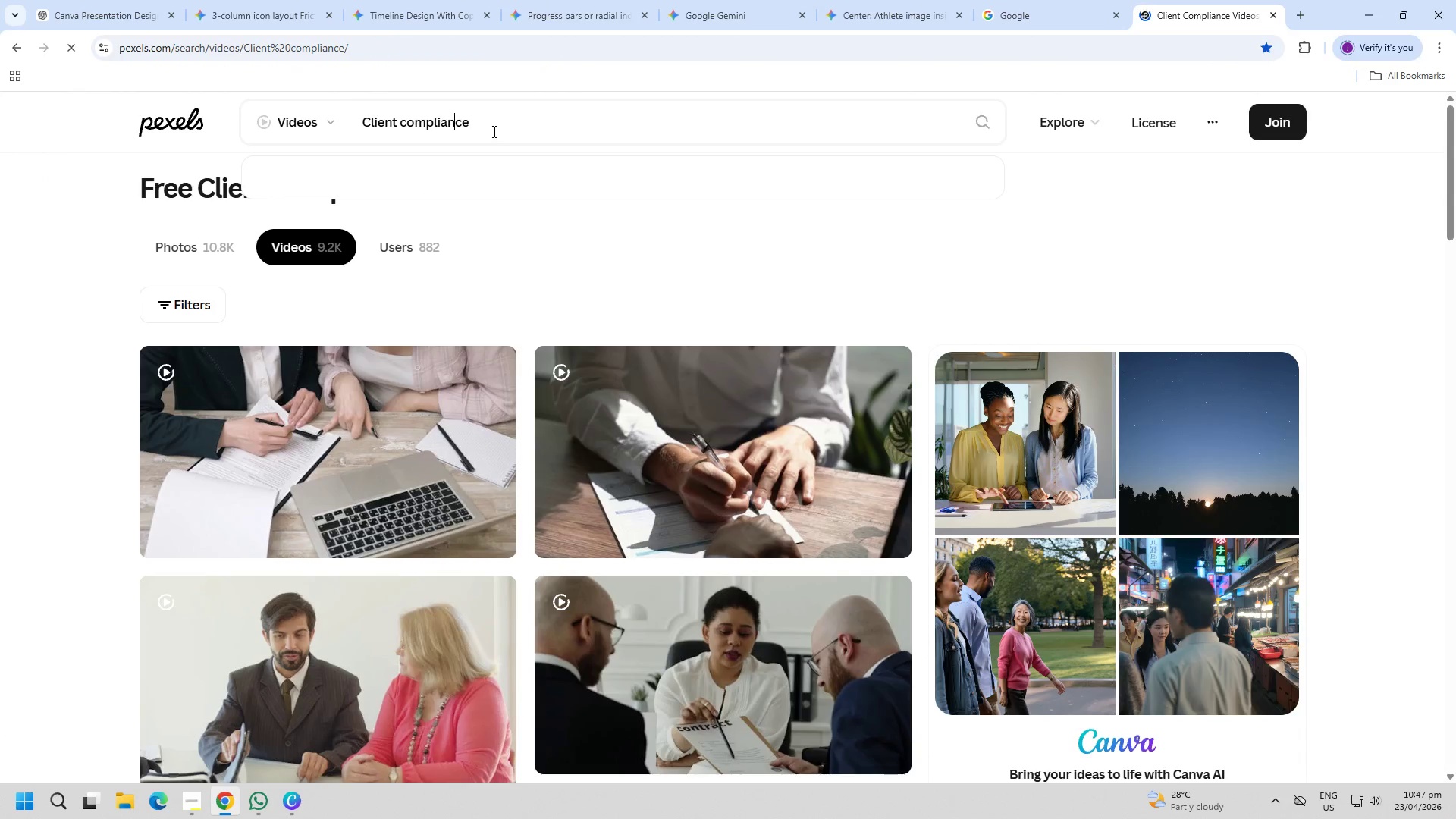 
triple_click([493, 131])
 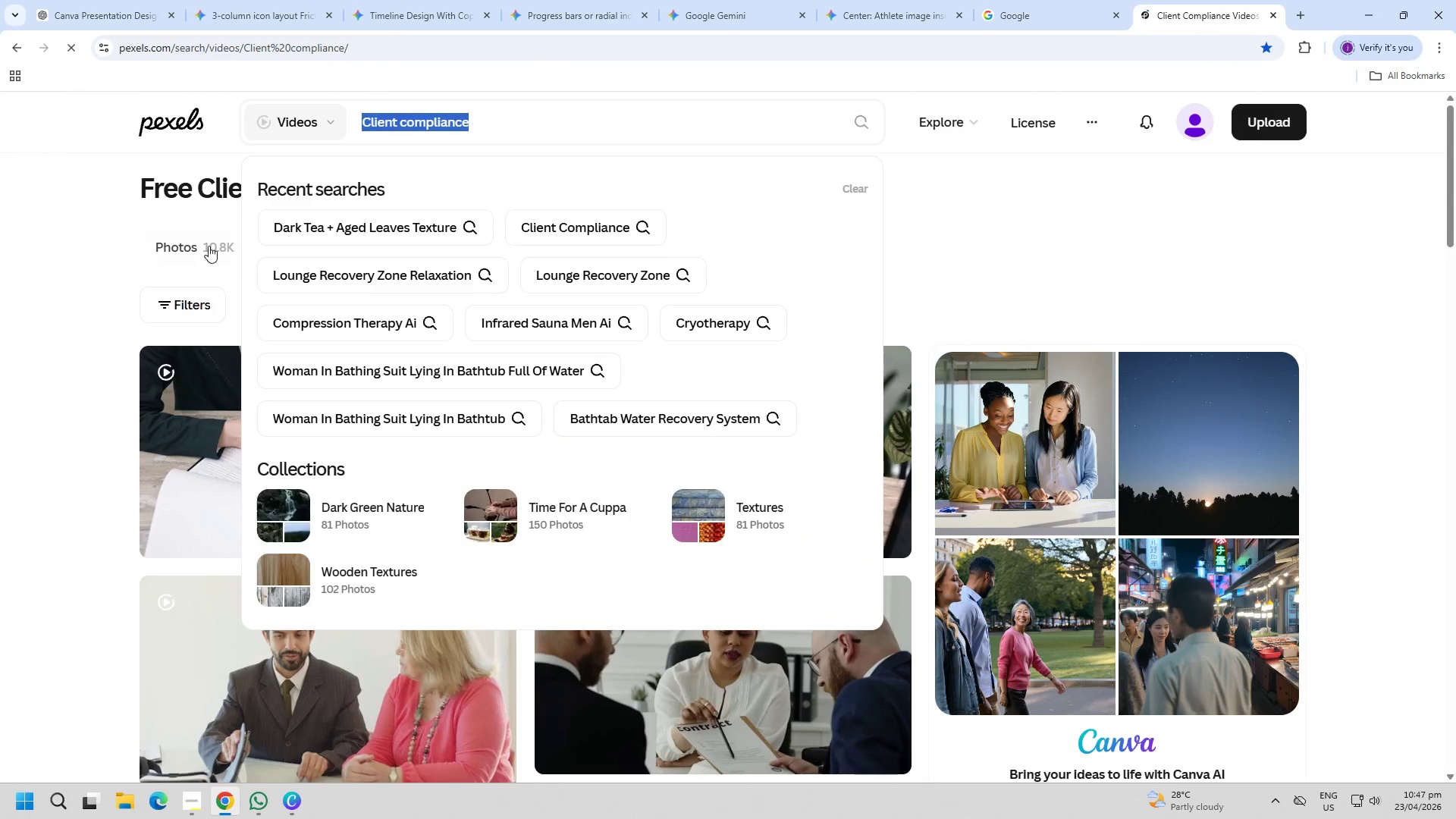 
triple_click([204, 244])
 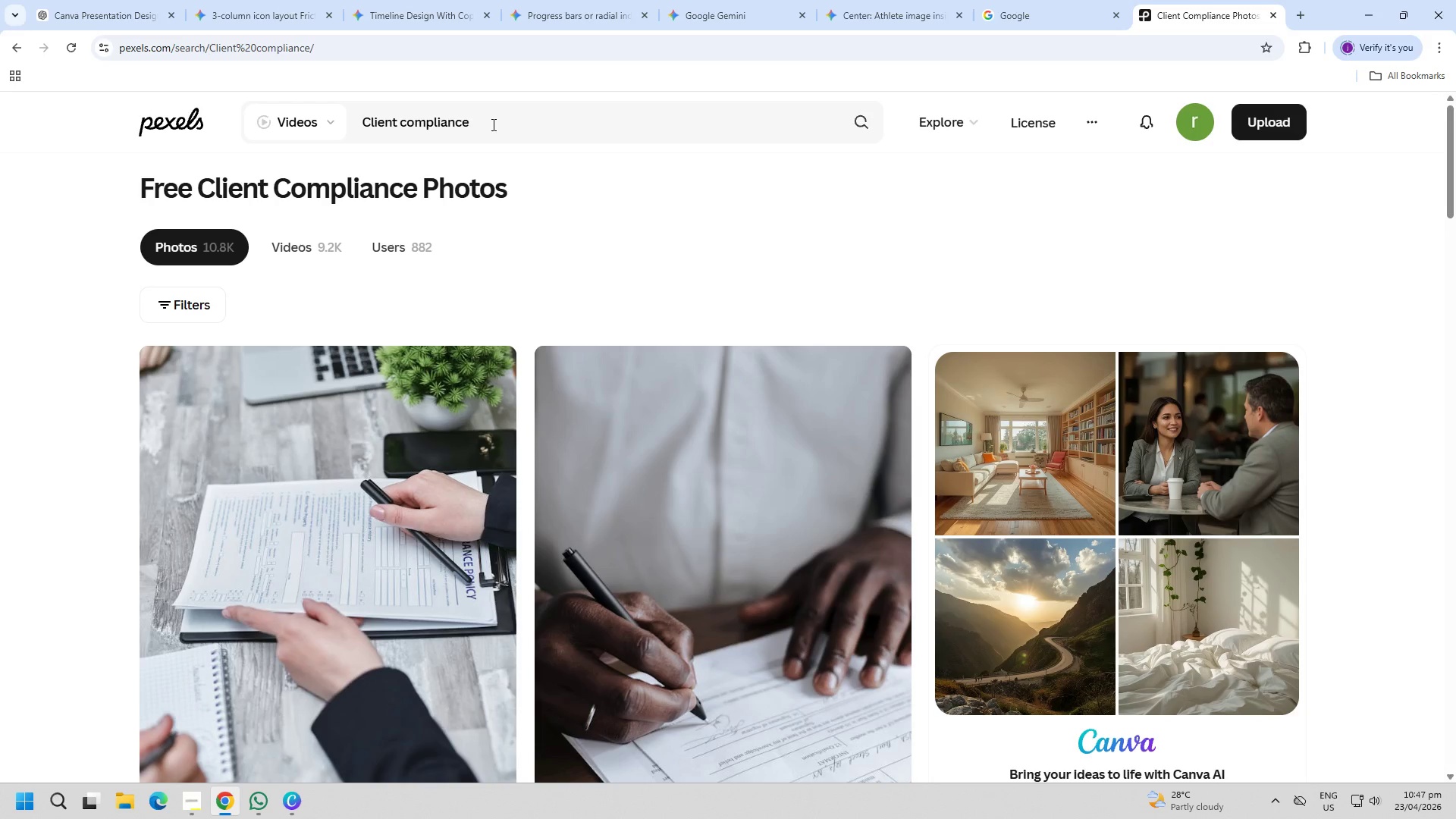 
double_click([493, 124])
 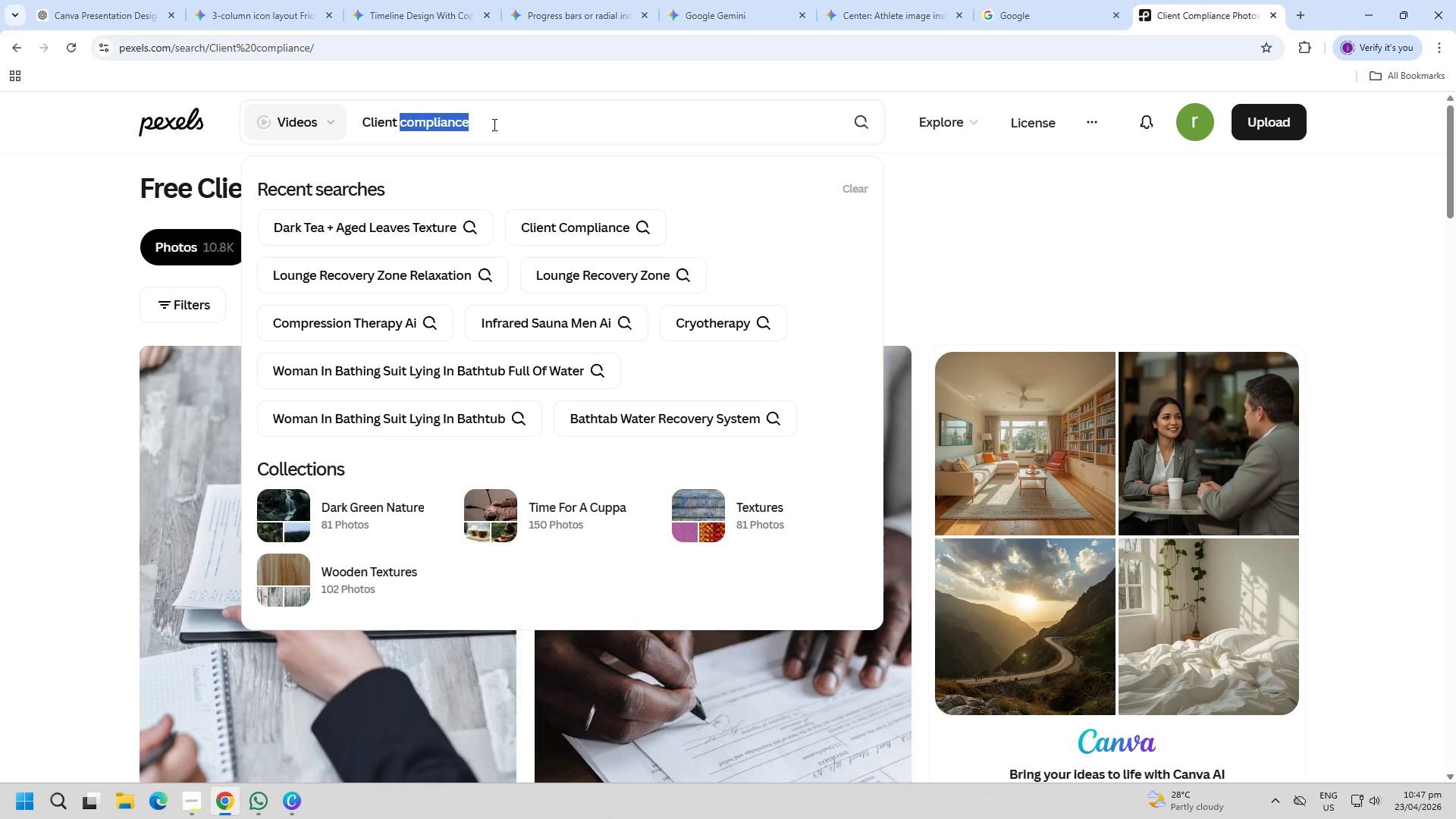 
triple_click([493, 124])
 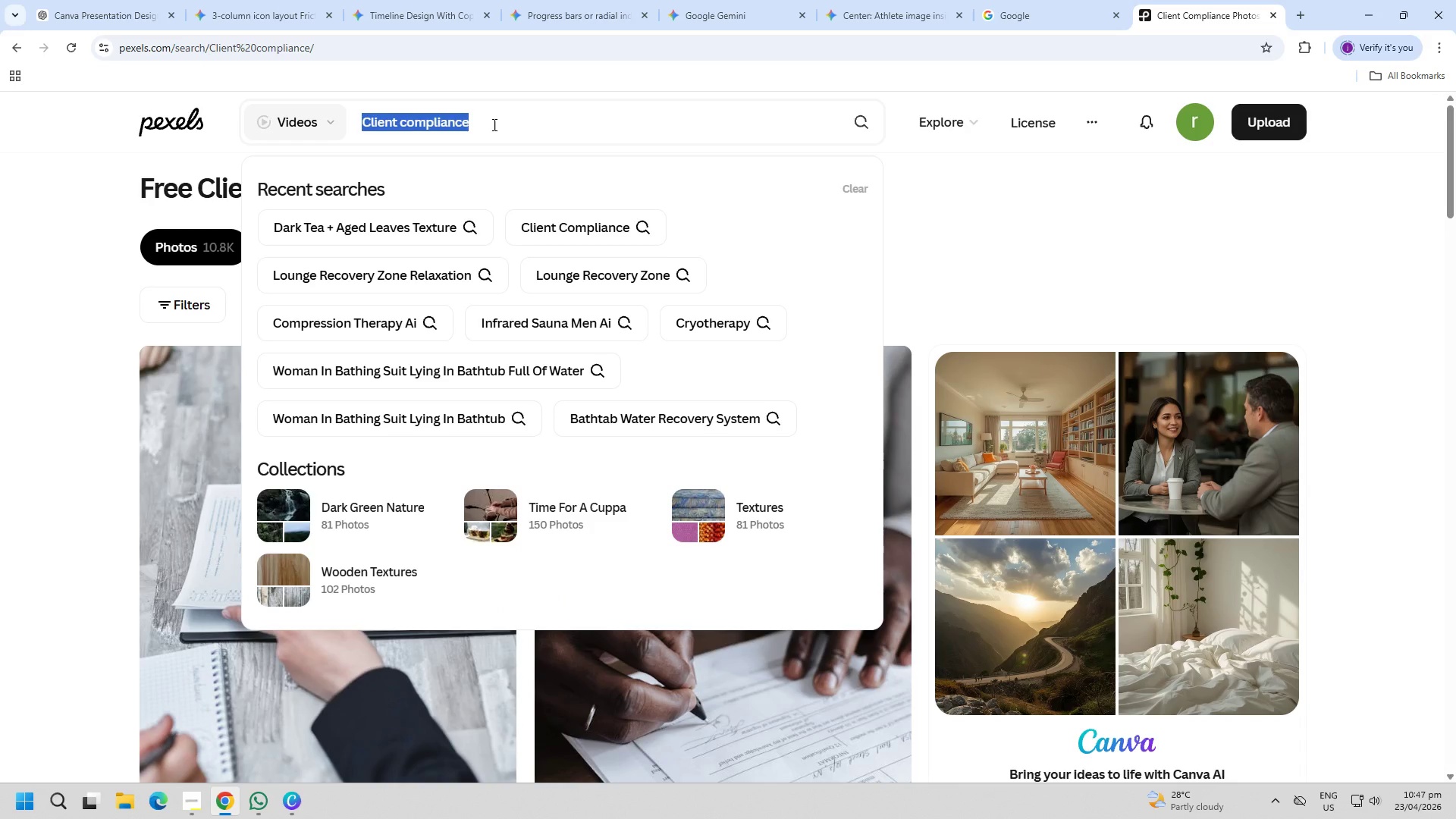 
type(deadlift)
 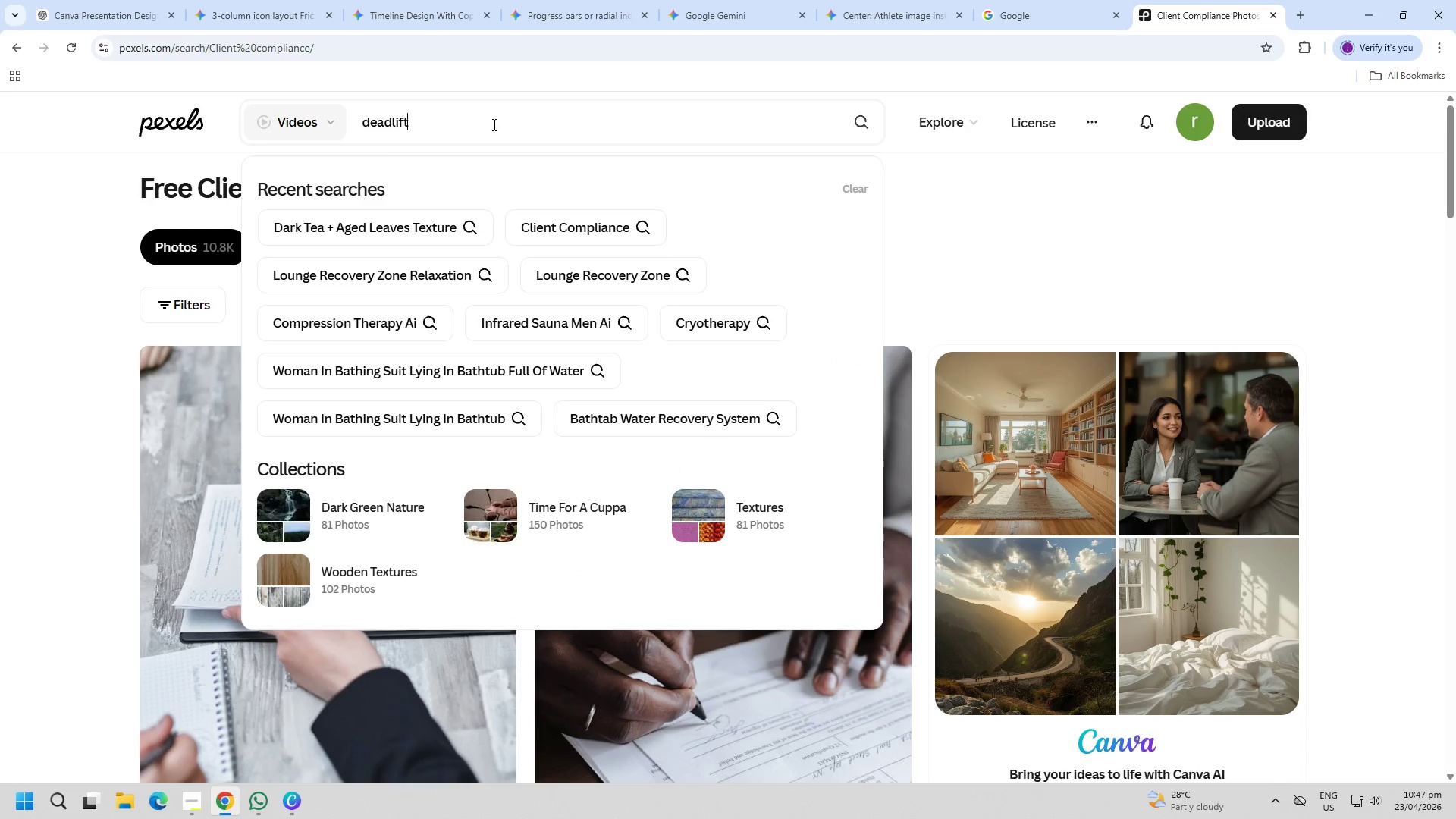 
key(Enter)
 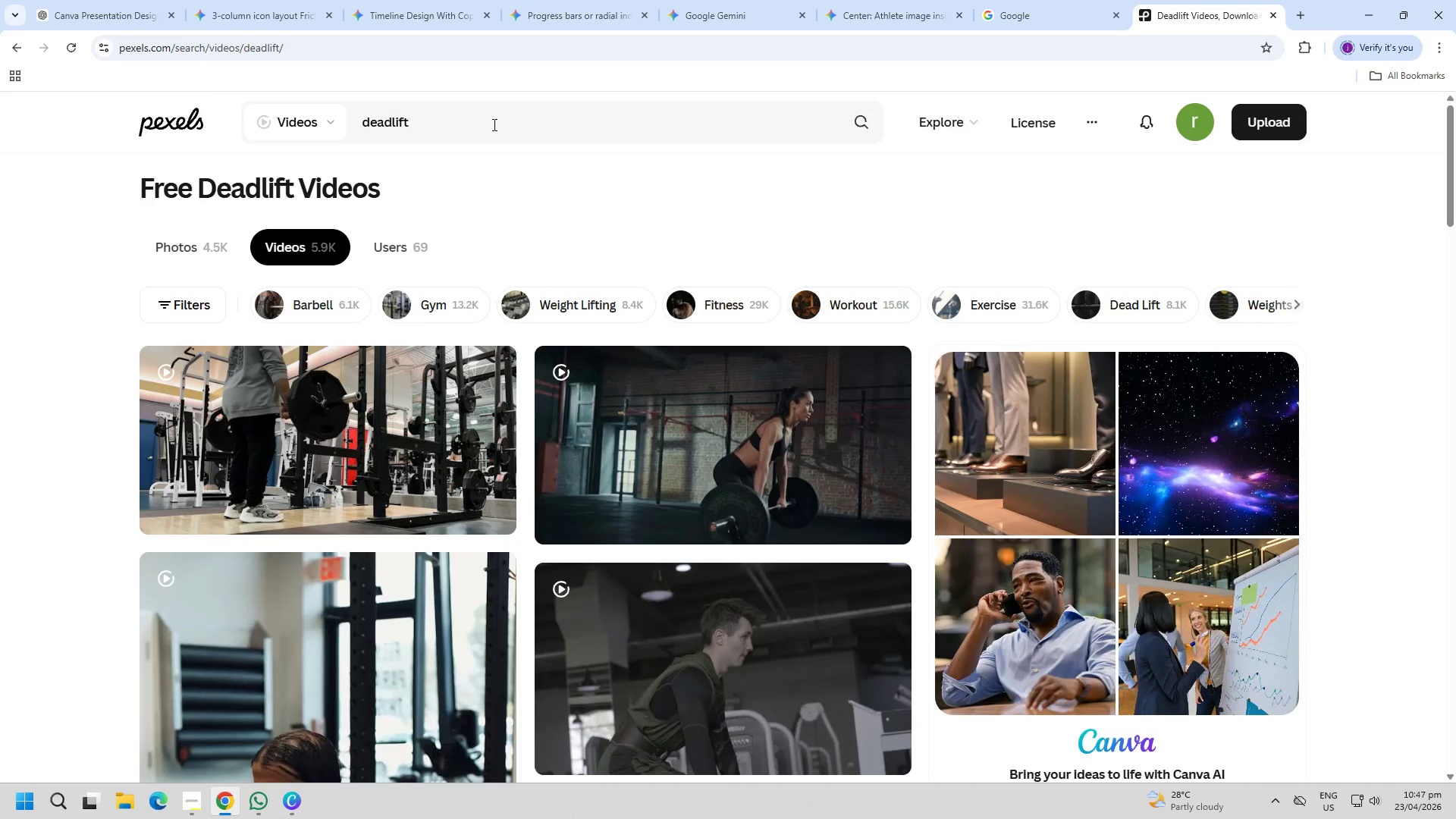 
left_click([181, 263])
 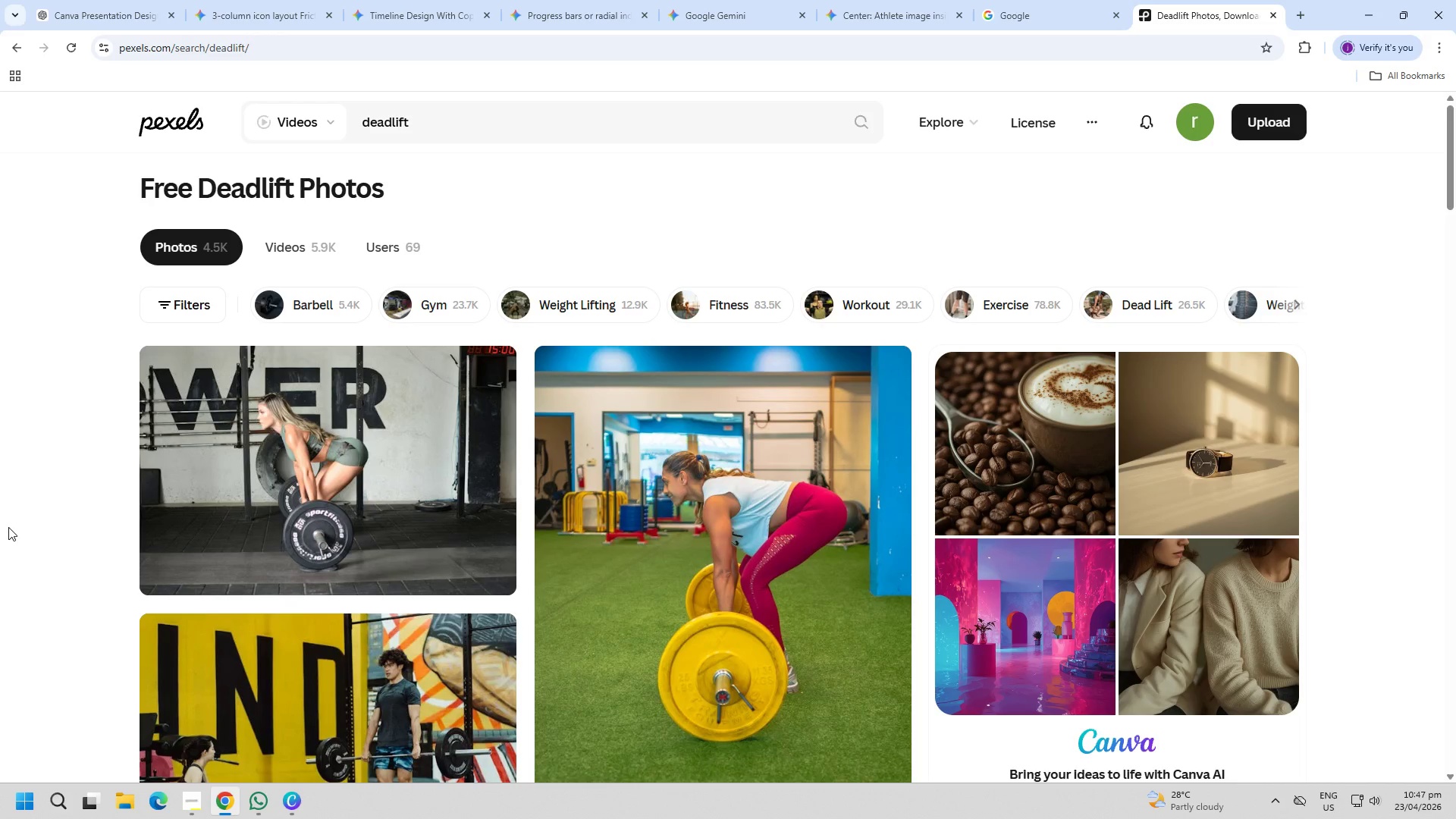 
wait(5.08)
 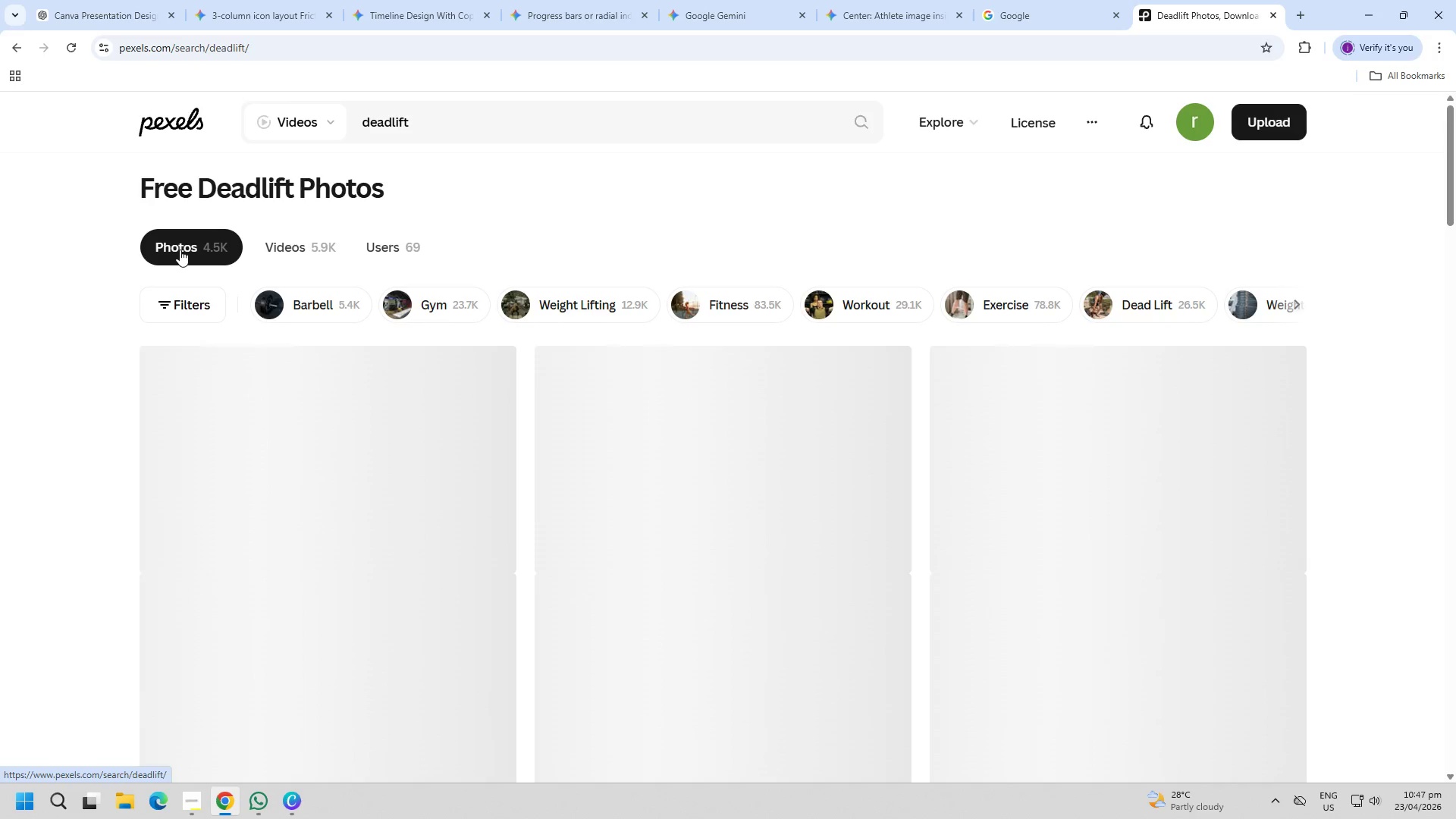 
scroll: coordinate [133, 522], scroll_direction: down, amount: 17.0
 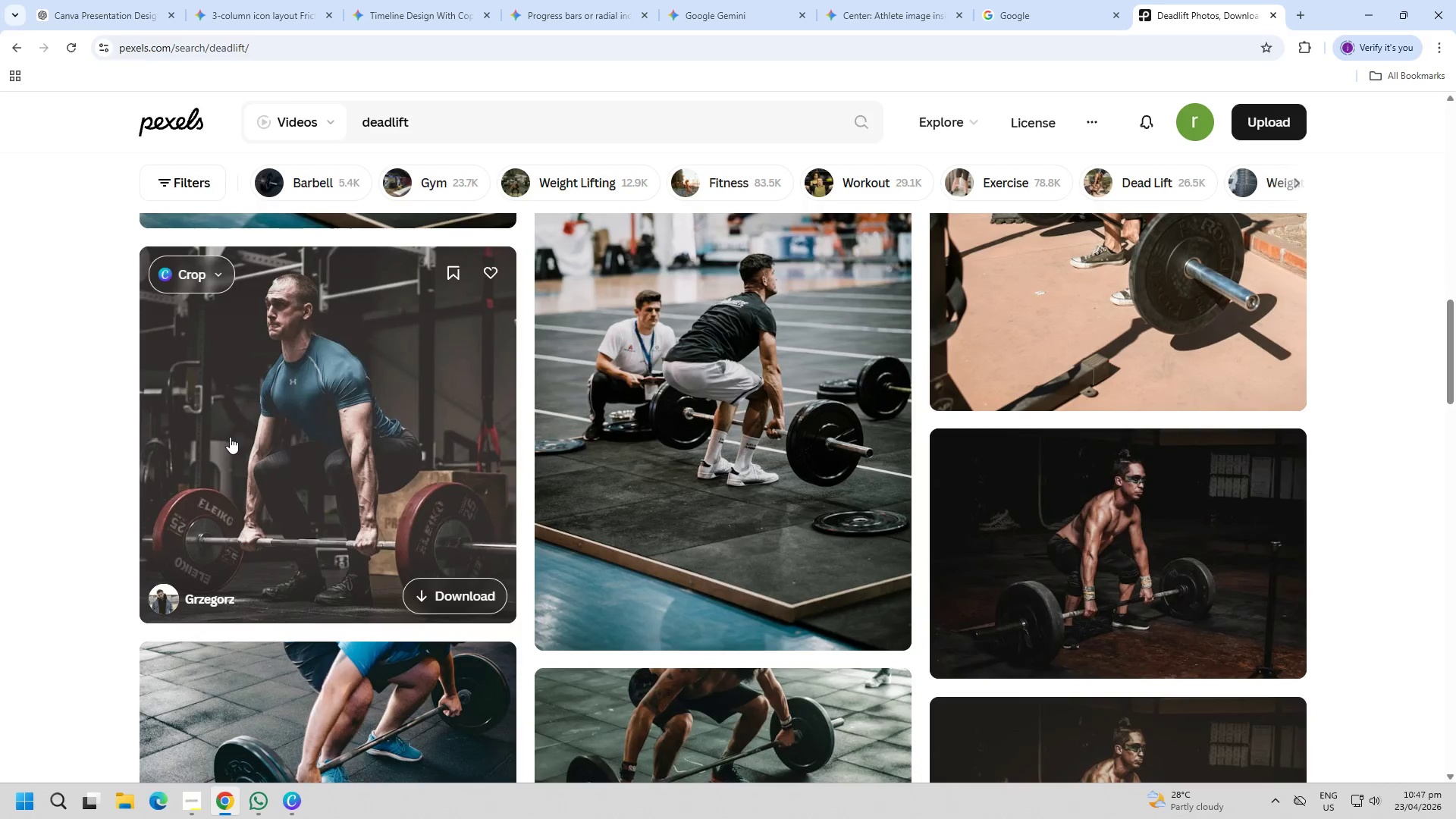 
scroll: coordinate [209, 557], scroll_direction: down, amount: 21.0
 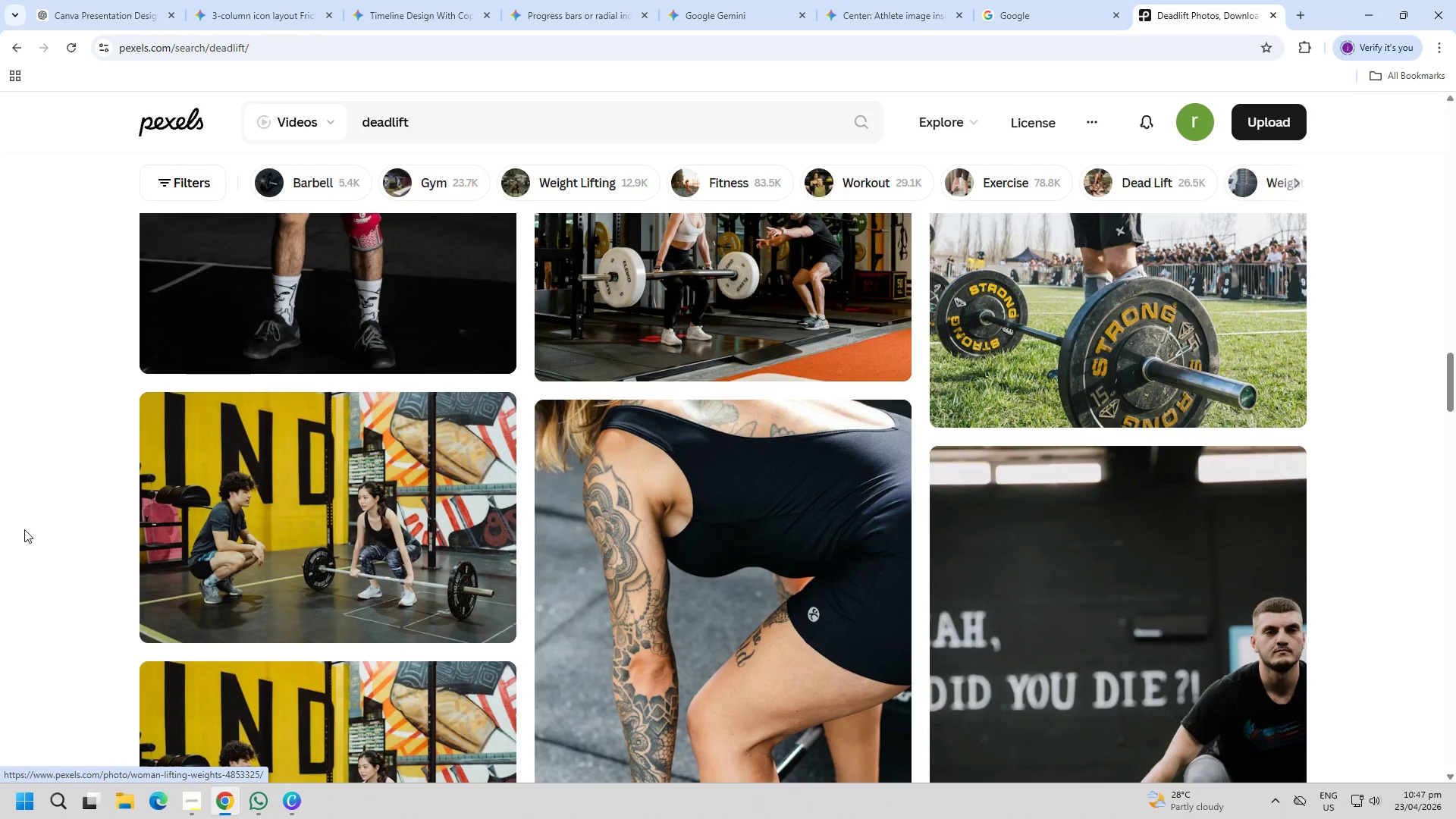 
scroll: coordinate [329, 415], scroll_direction: down, amount: 15.0
 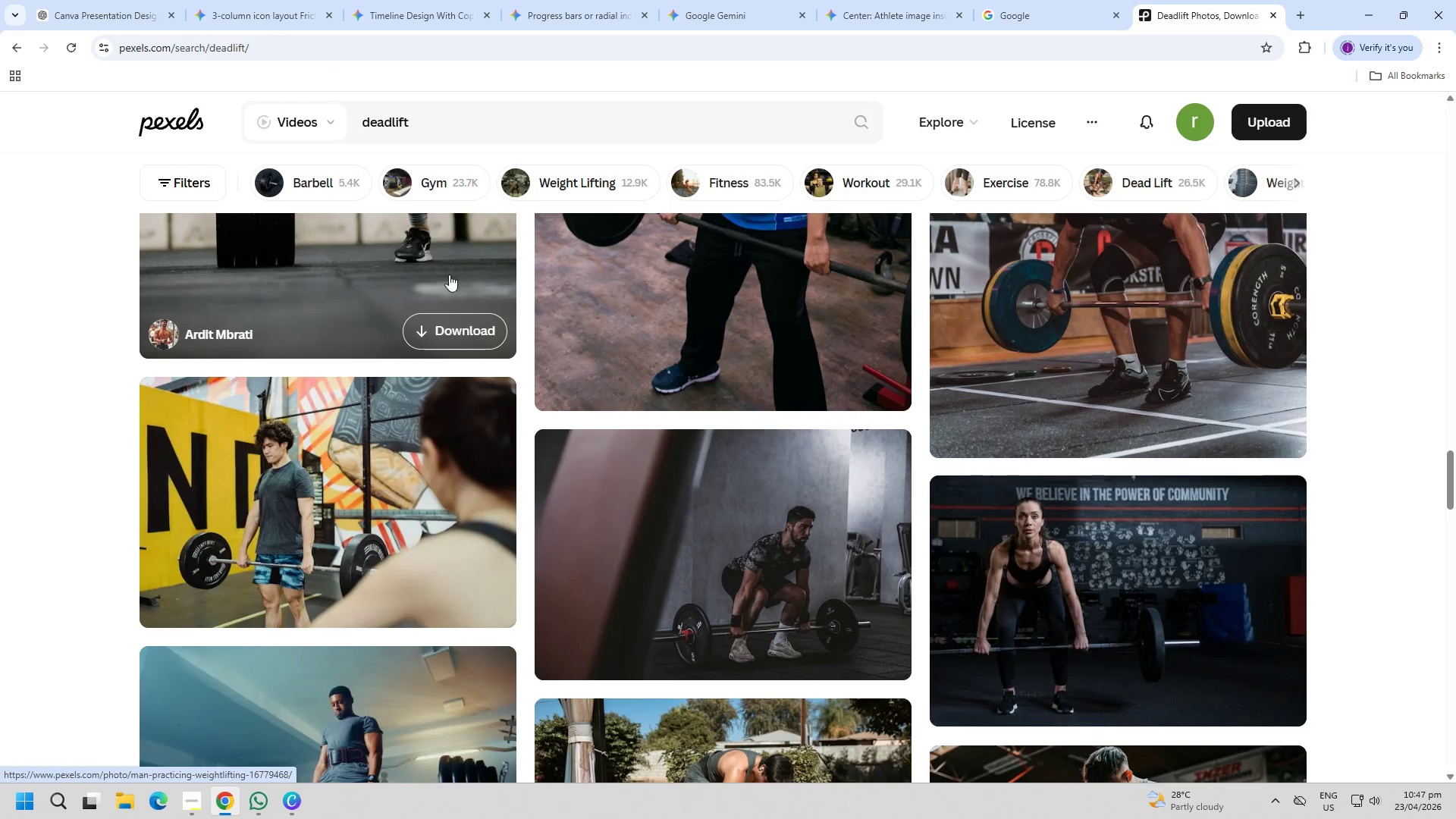 
left_click([1103, 593])
 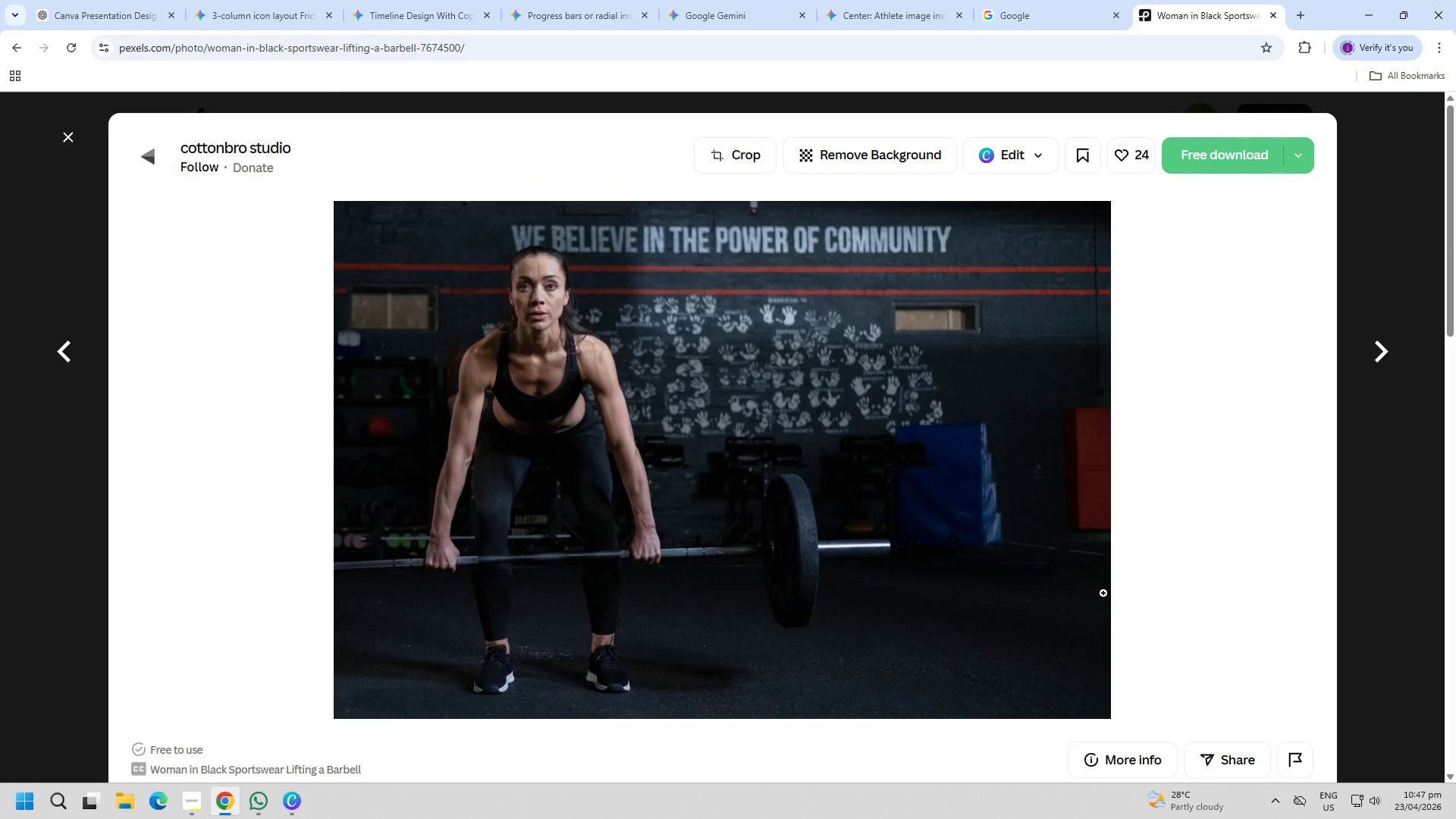 
wait(10.12)
 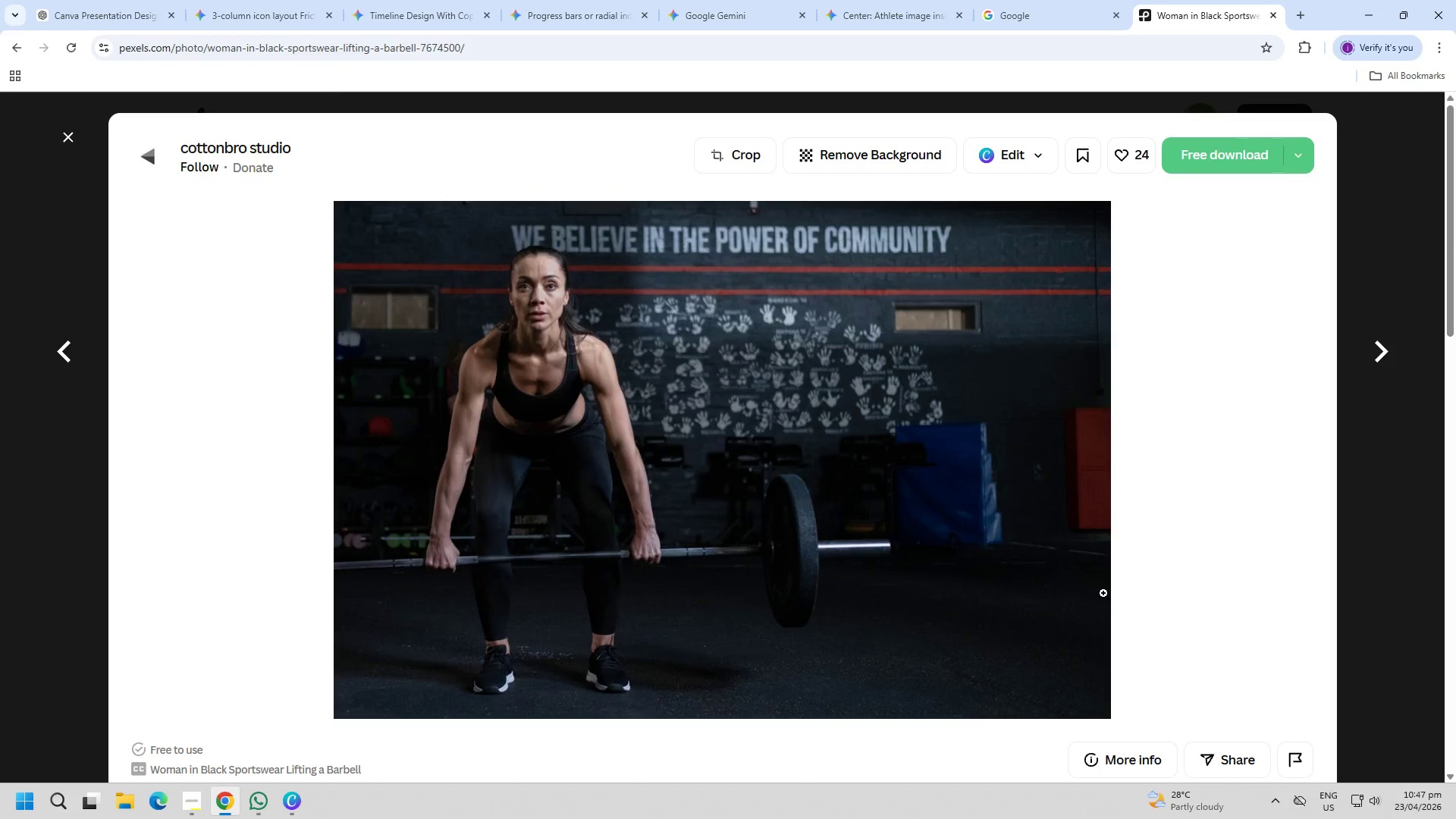 
right_click([626, 428])
 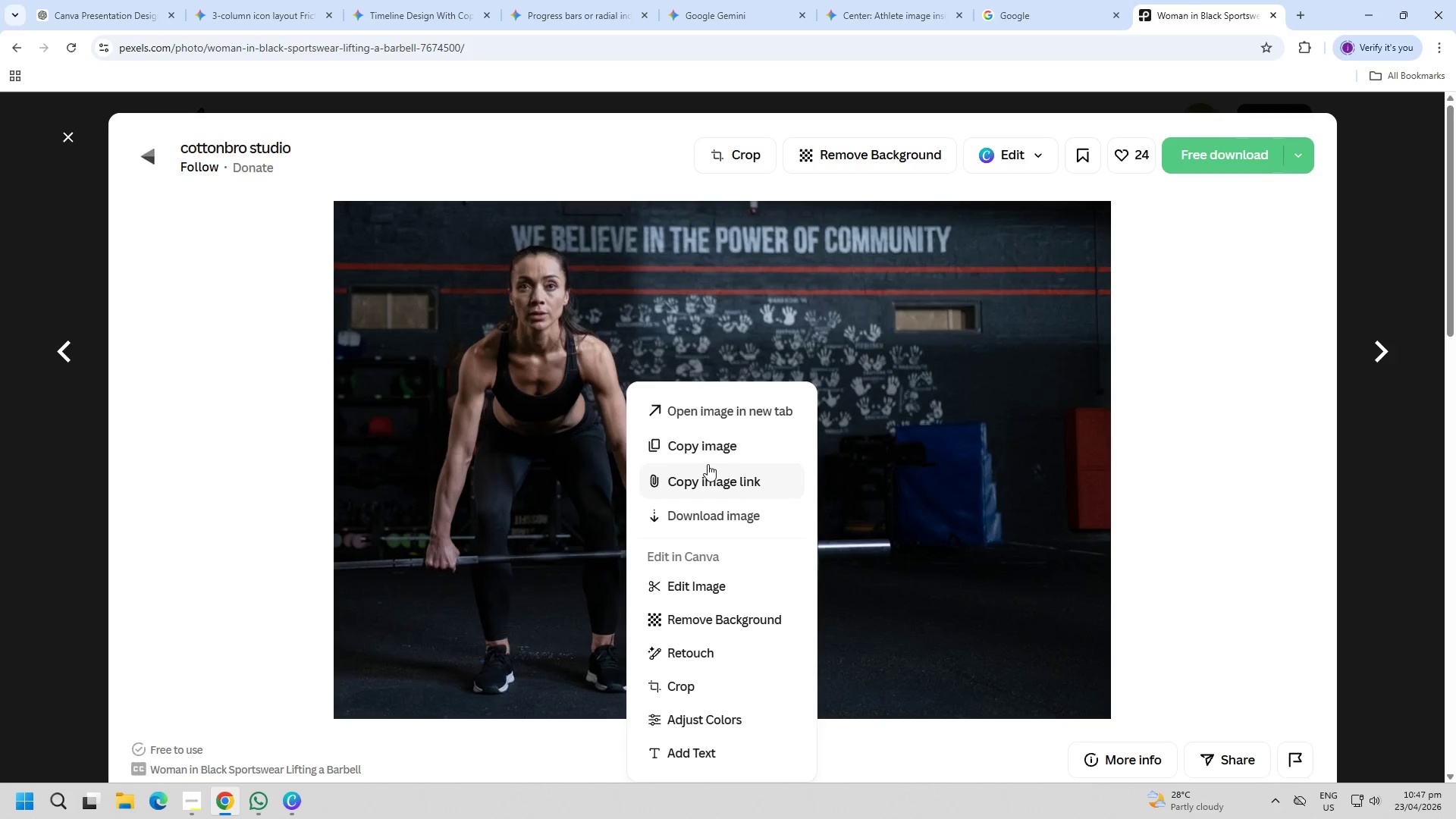 
left_click([711, 454])
 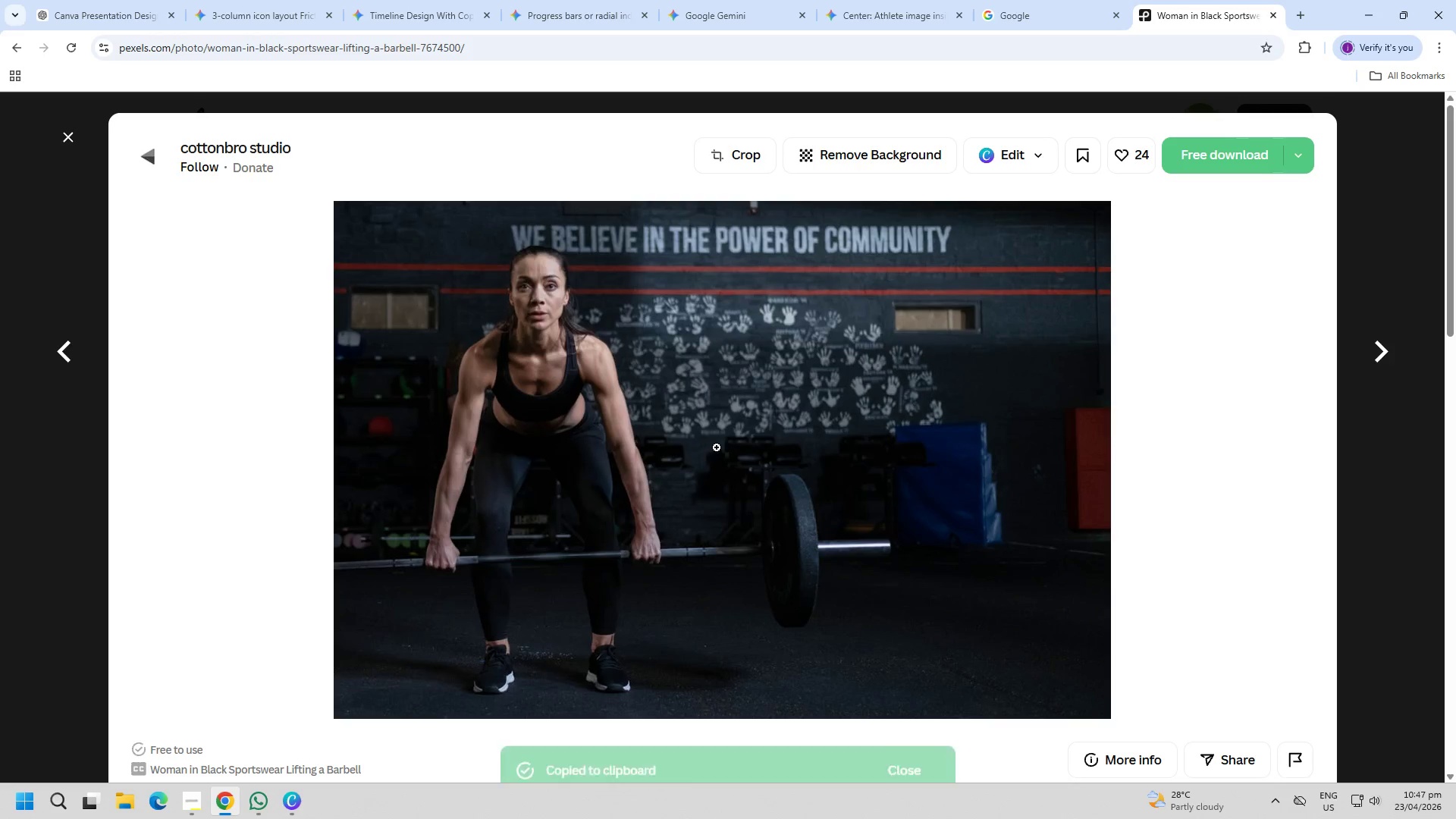 
key(Escape)
 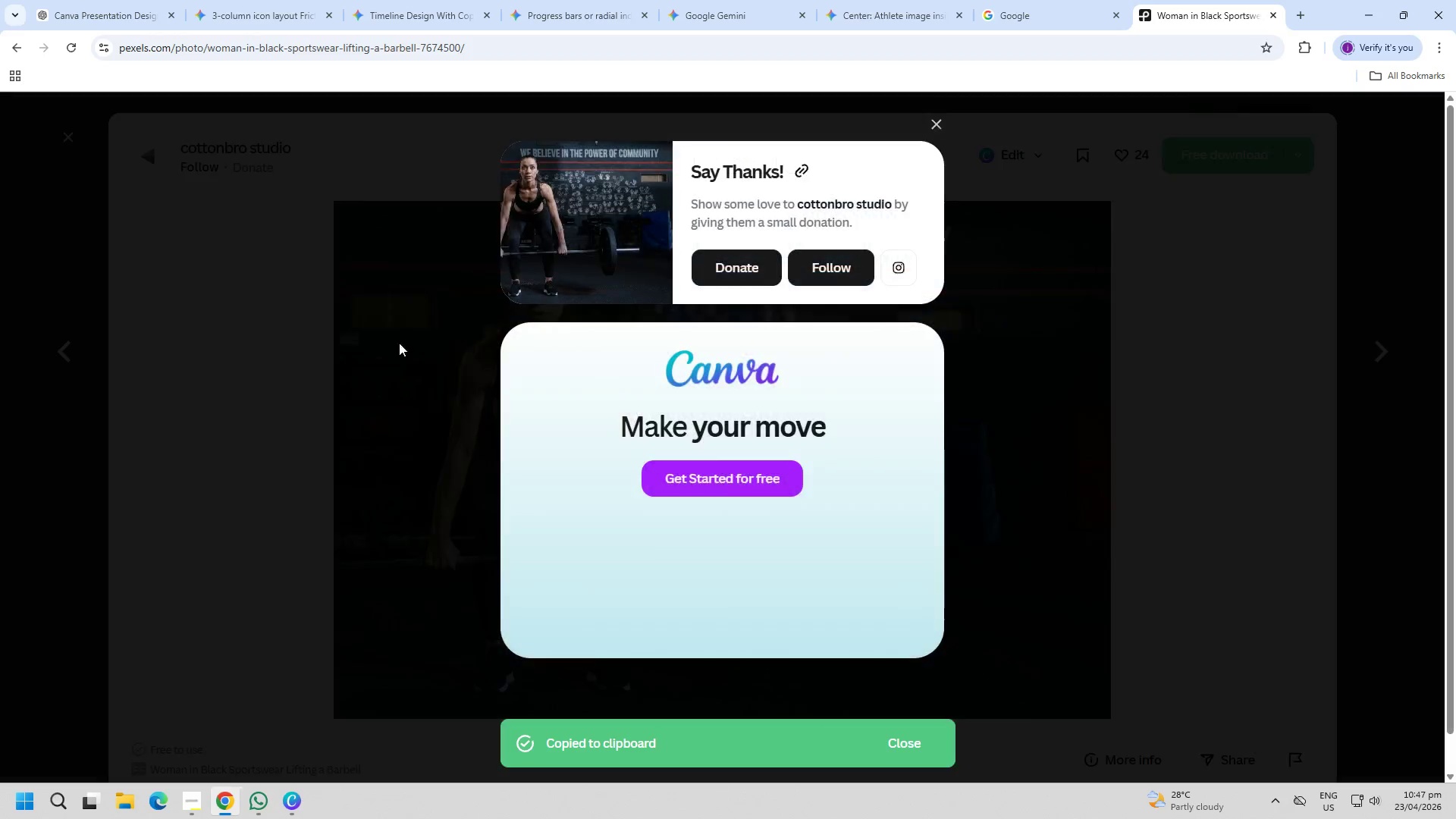 
key(Escape)
 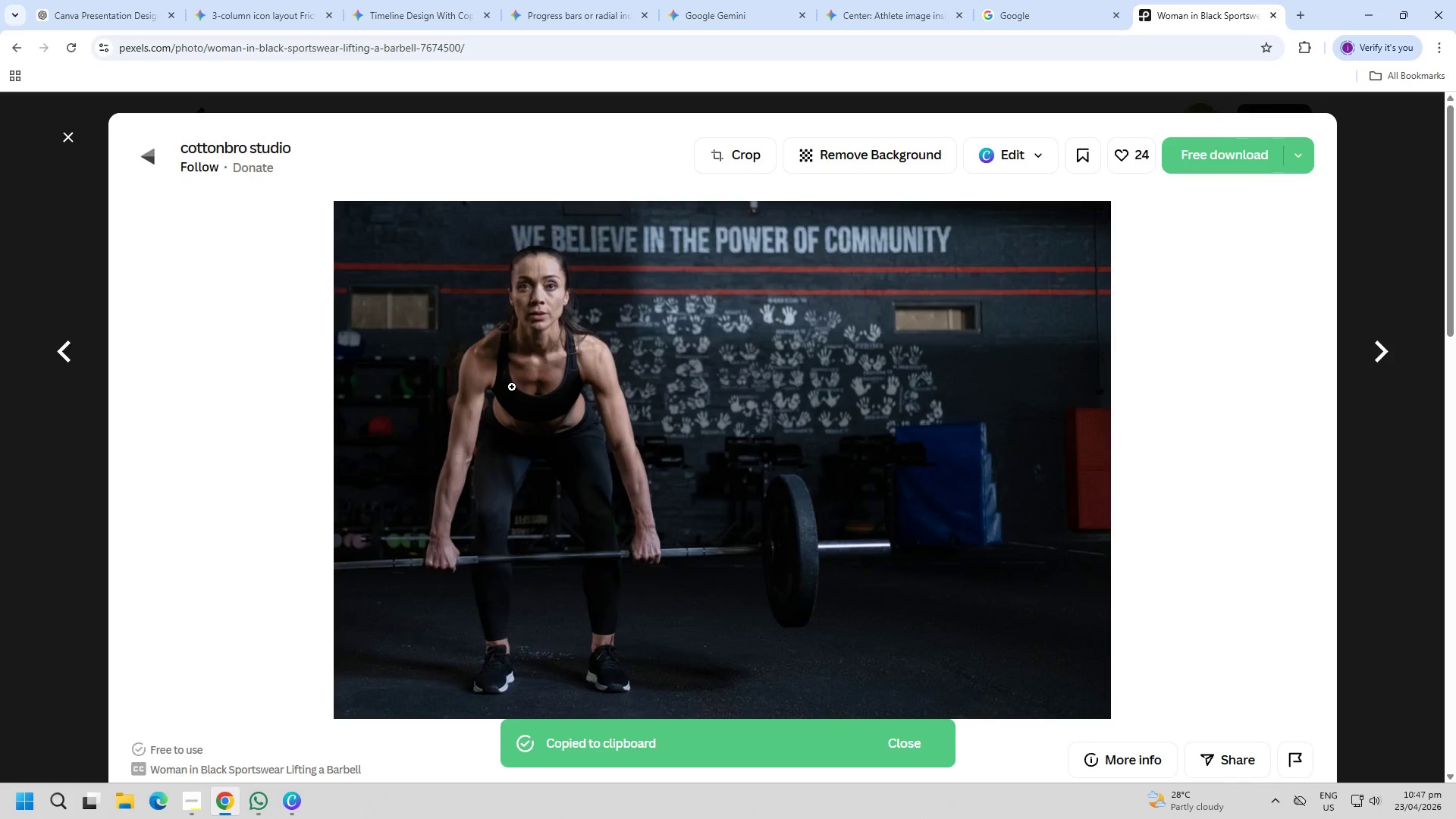 
key(Escape)
 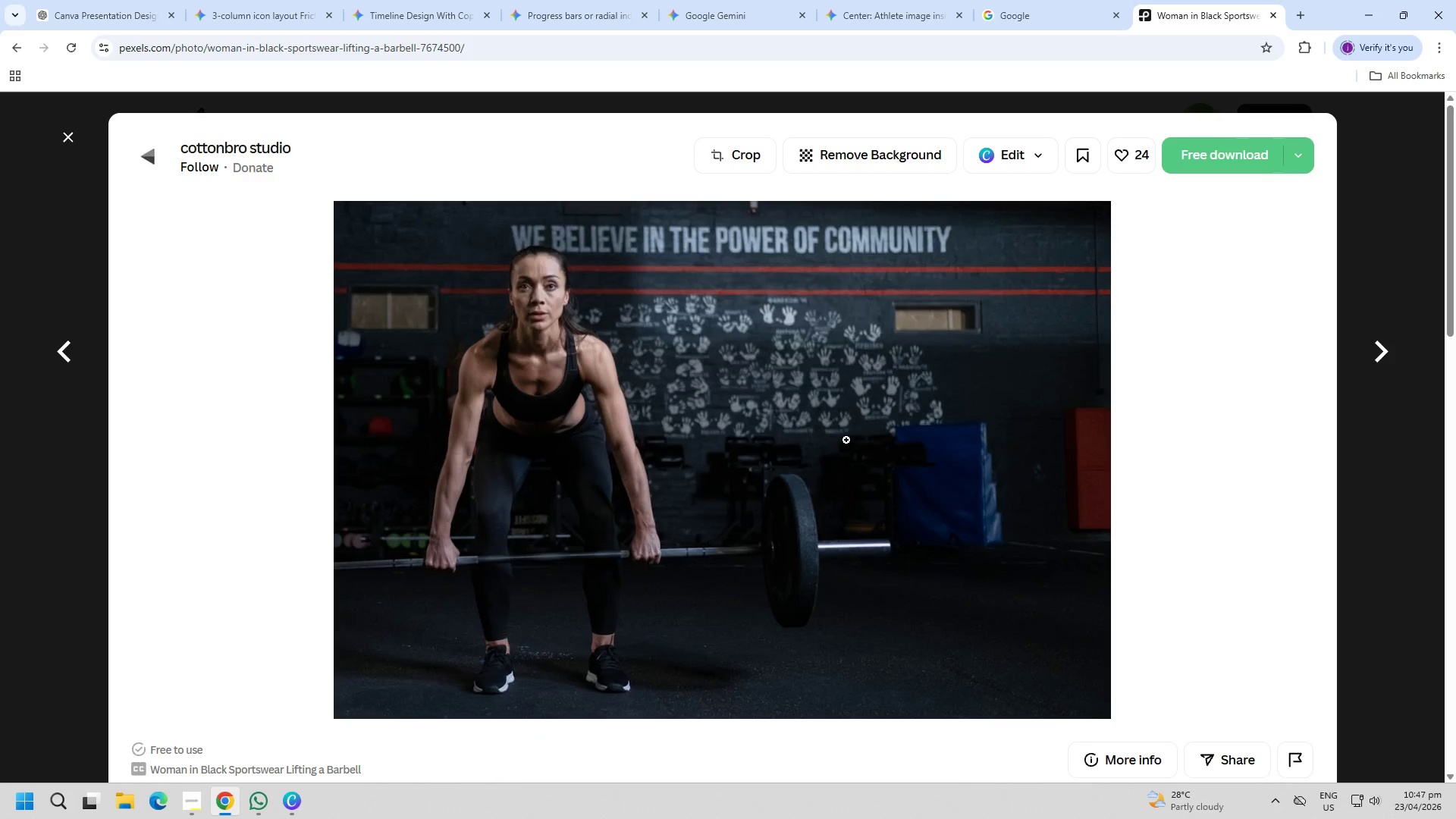 
key(Escape)
 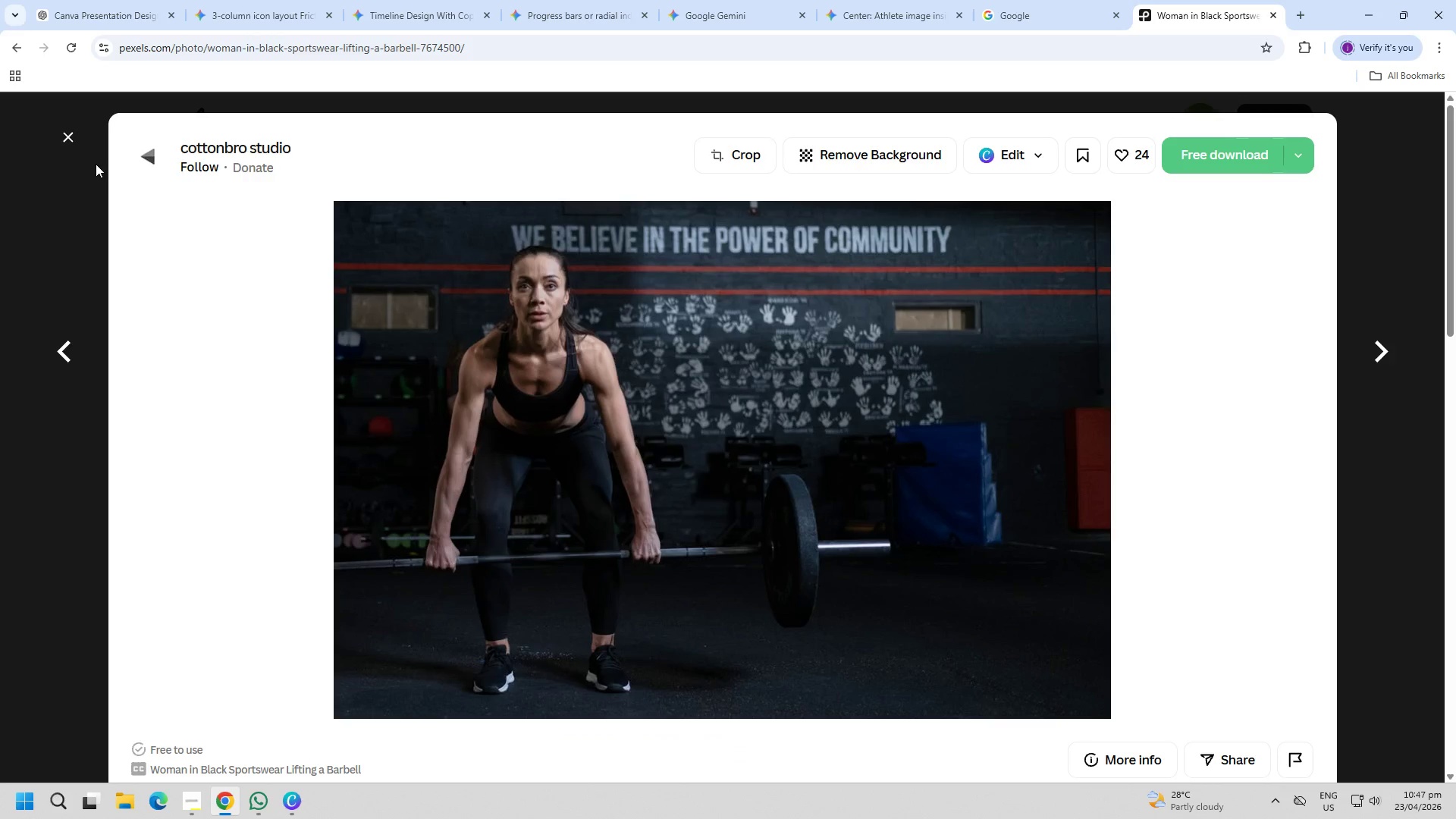 
left_click([71, 140])
 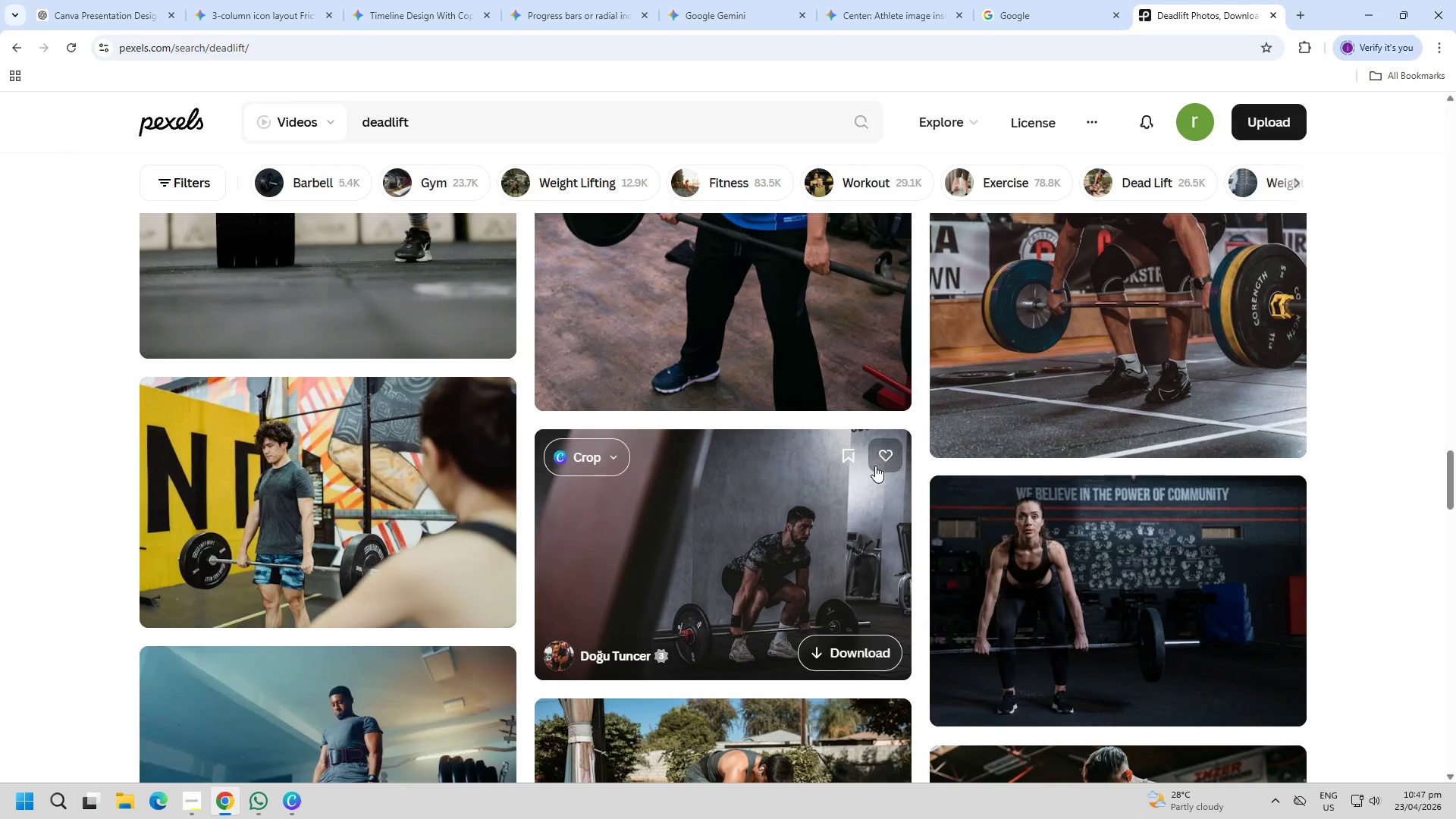 
scroll: coordinate [1122, 505], scroll_direction: down, amount: 25.0
 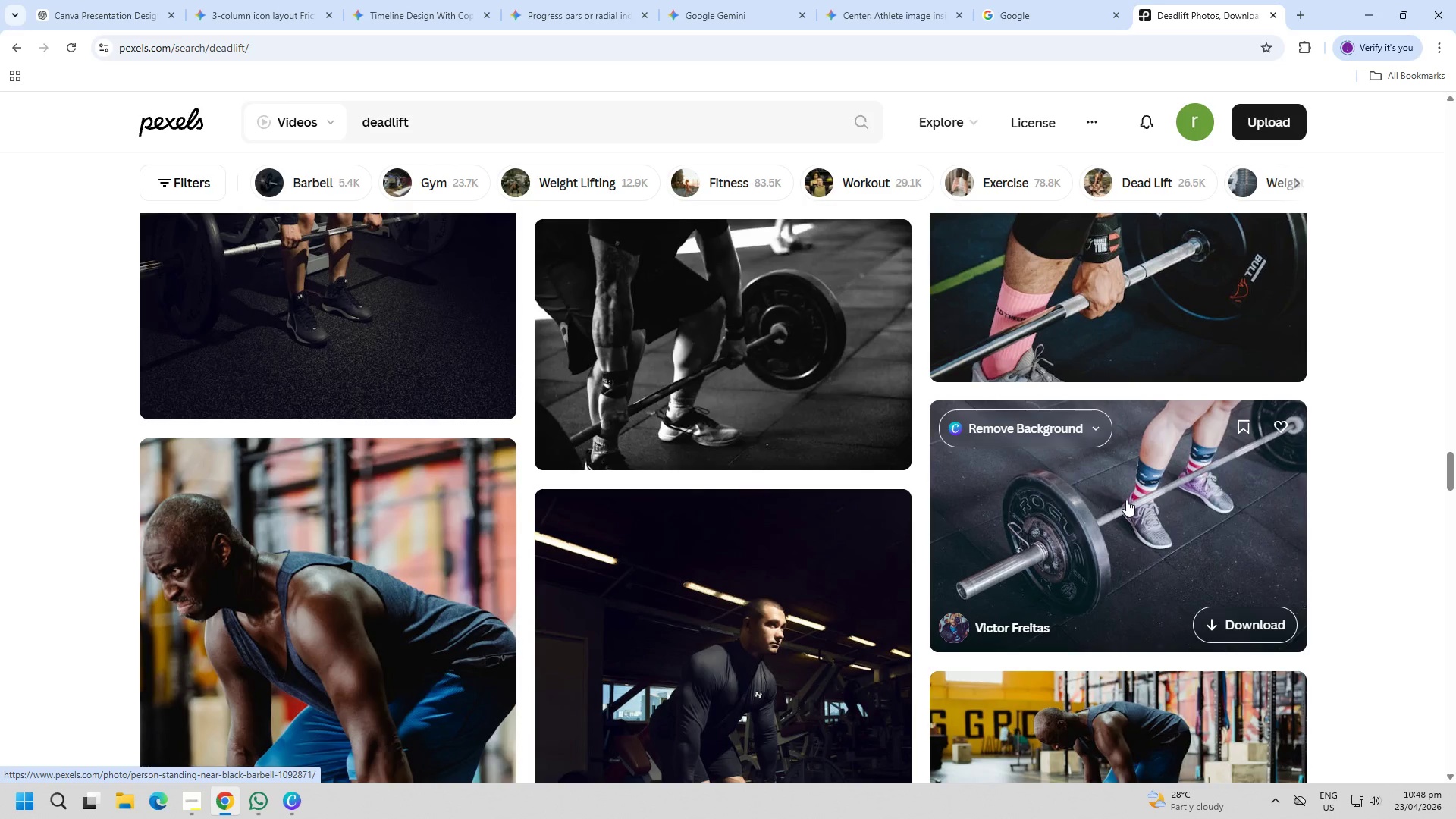 
scroll: coordinate [983, 468], scroll_direction: down, amount: 28.0
 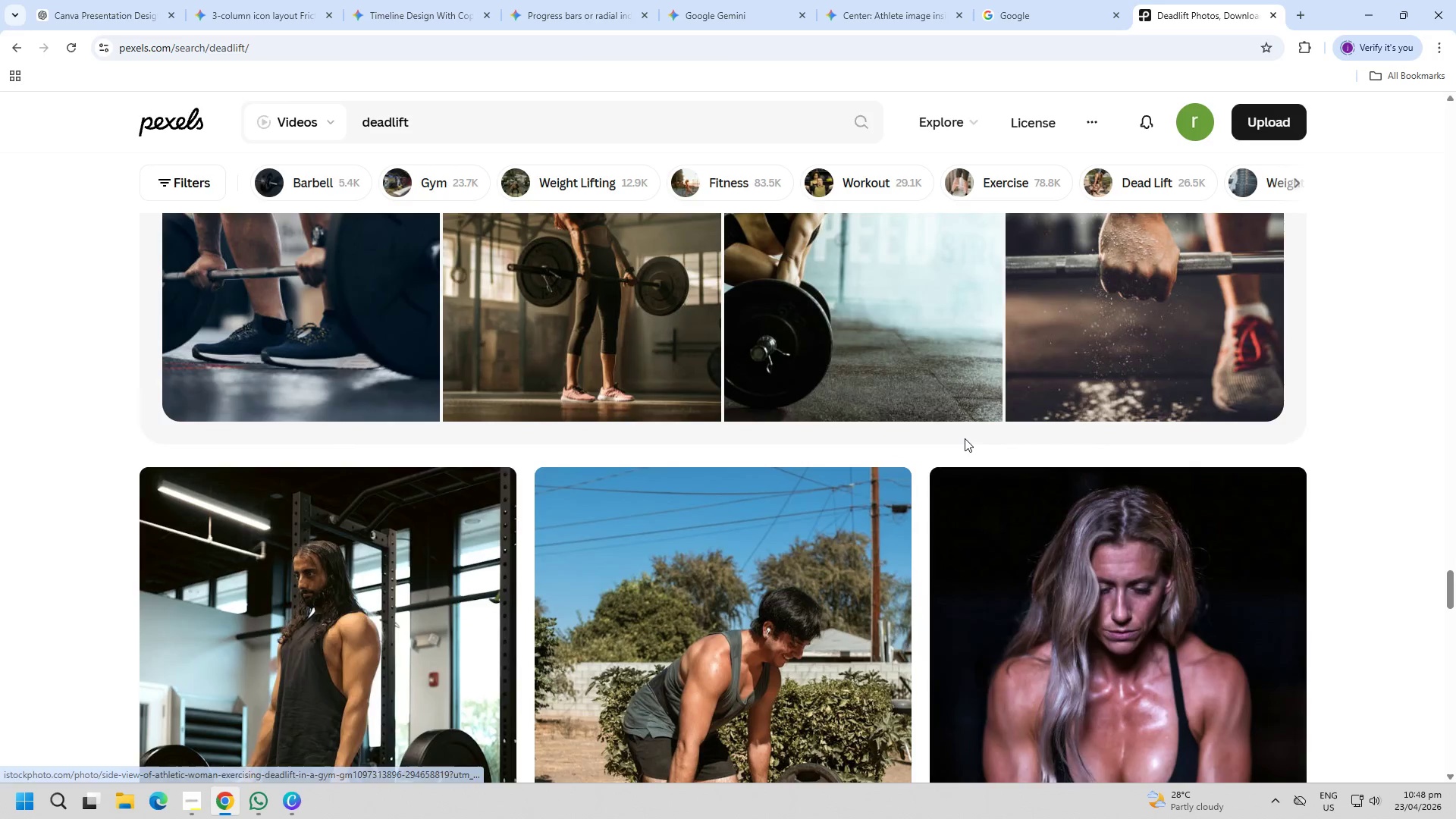 
scroll: coordinate [965, 437], scroll_direction: up, amount: 1.0
 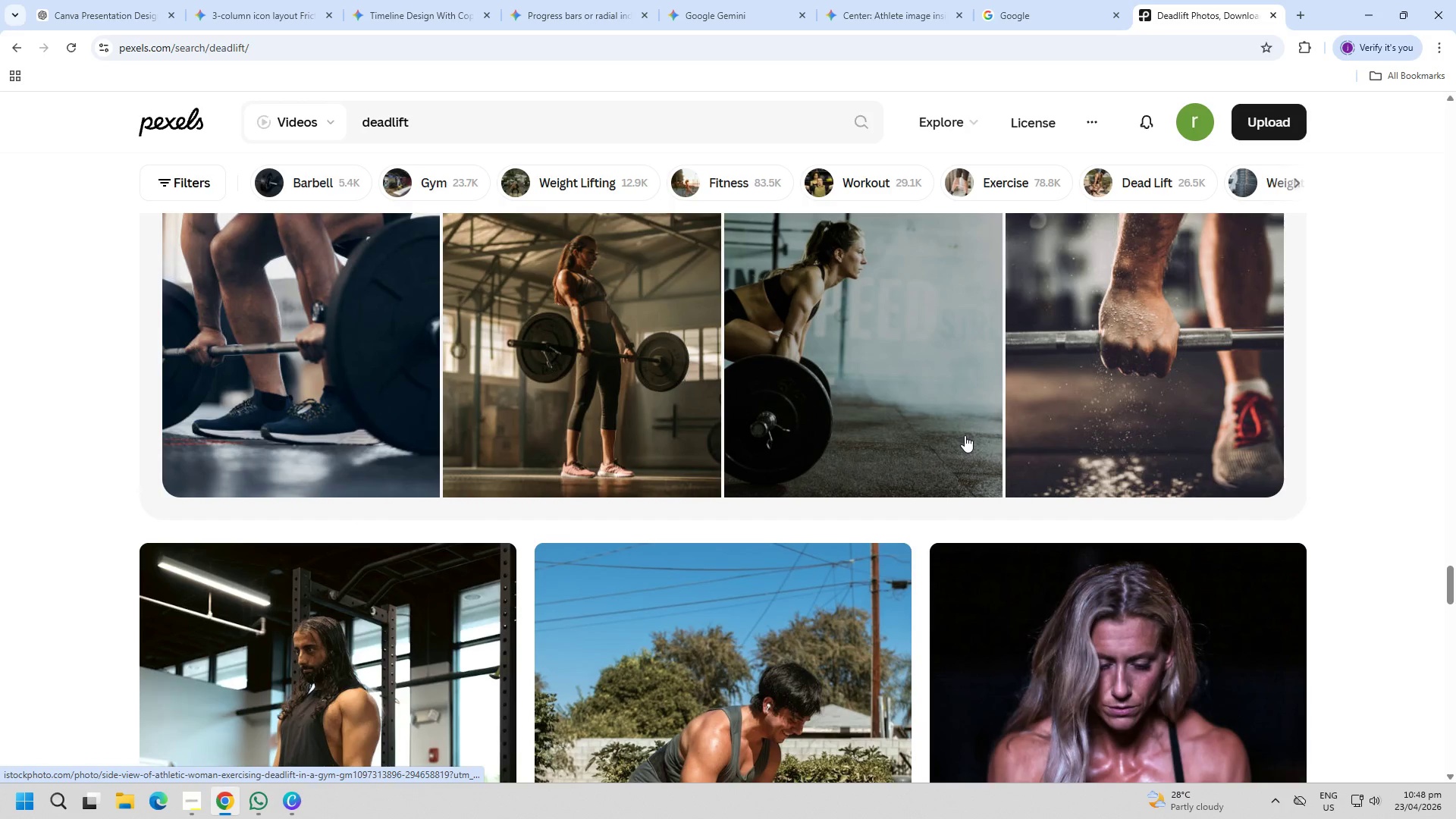 
left_click([915, 416])
 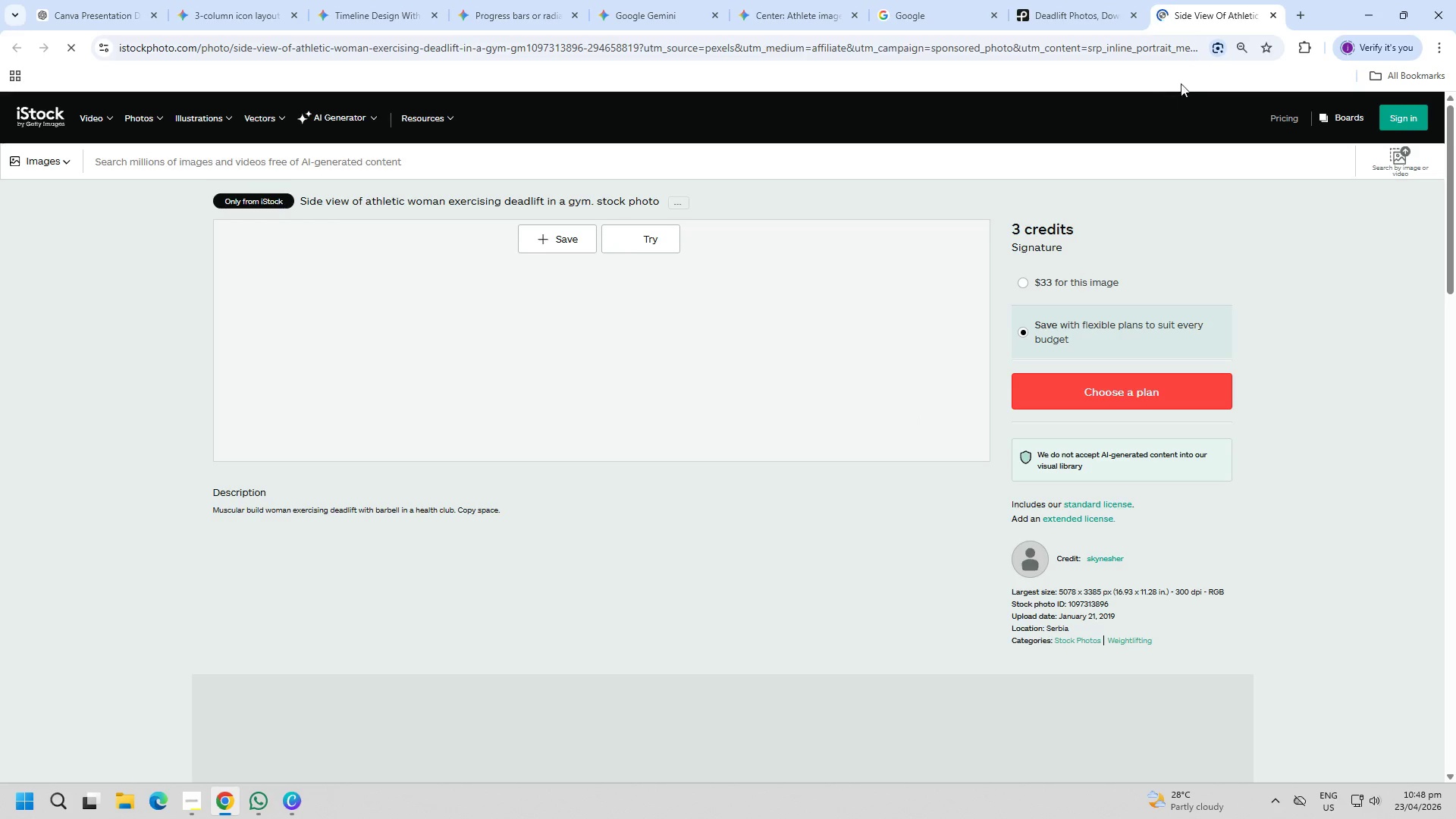 
left_click([1274, 20])
 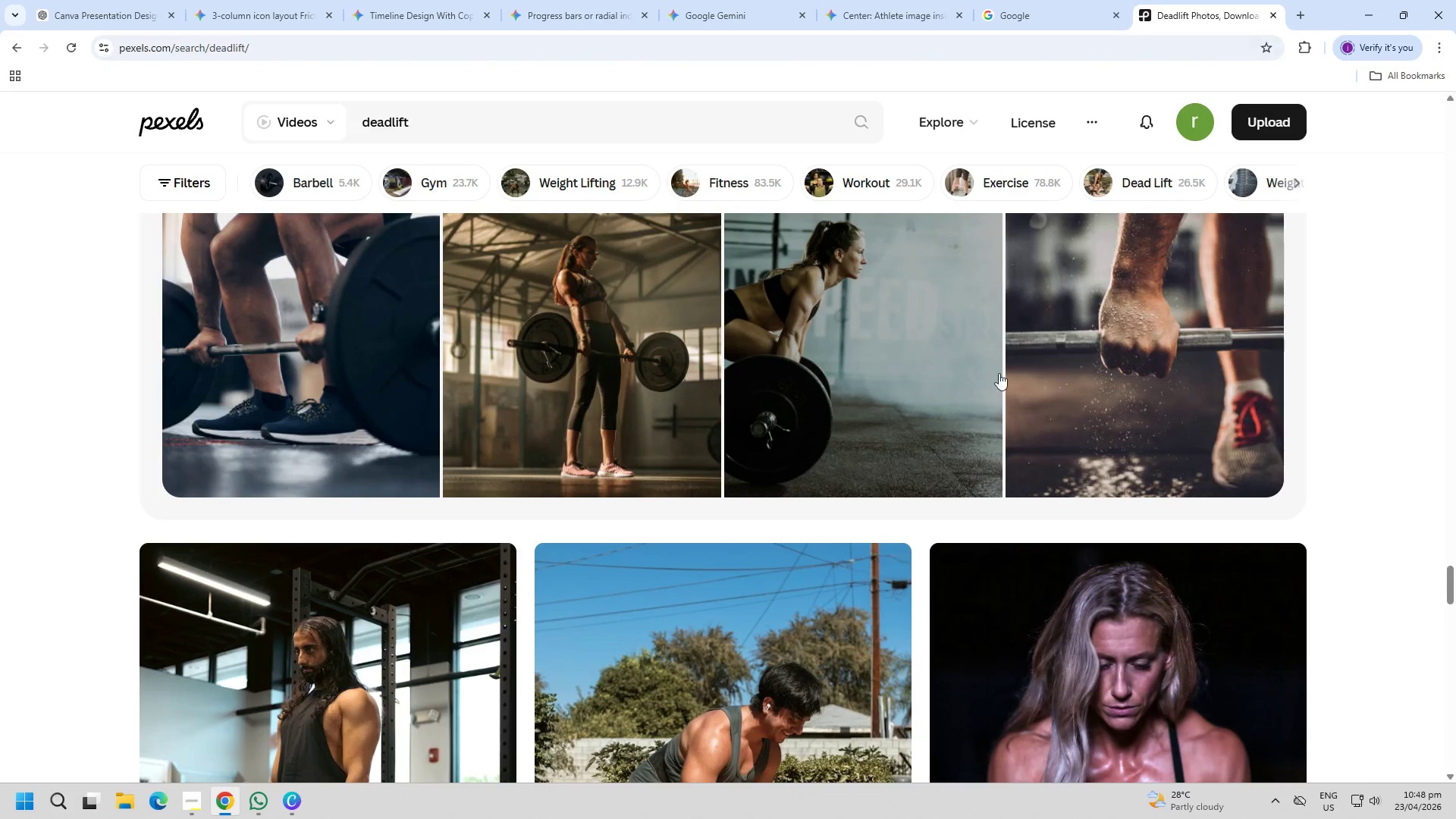 
scroll: coordinate [1340, 485], scroll_direction: down, amount: 32.0
 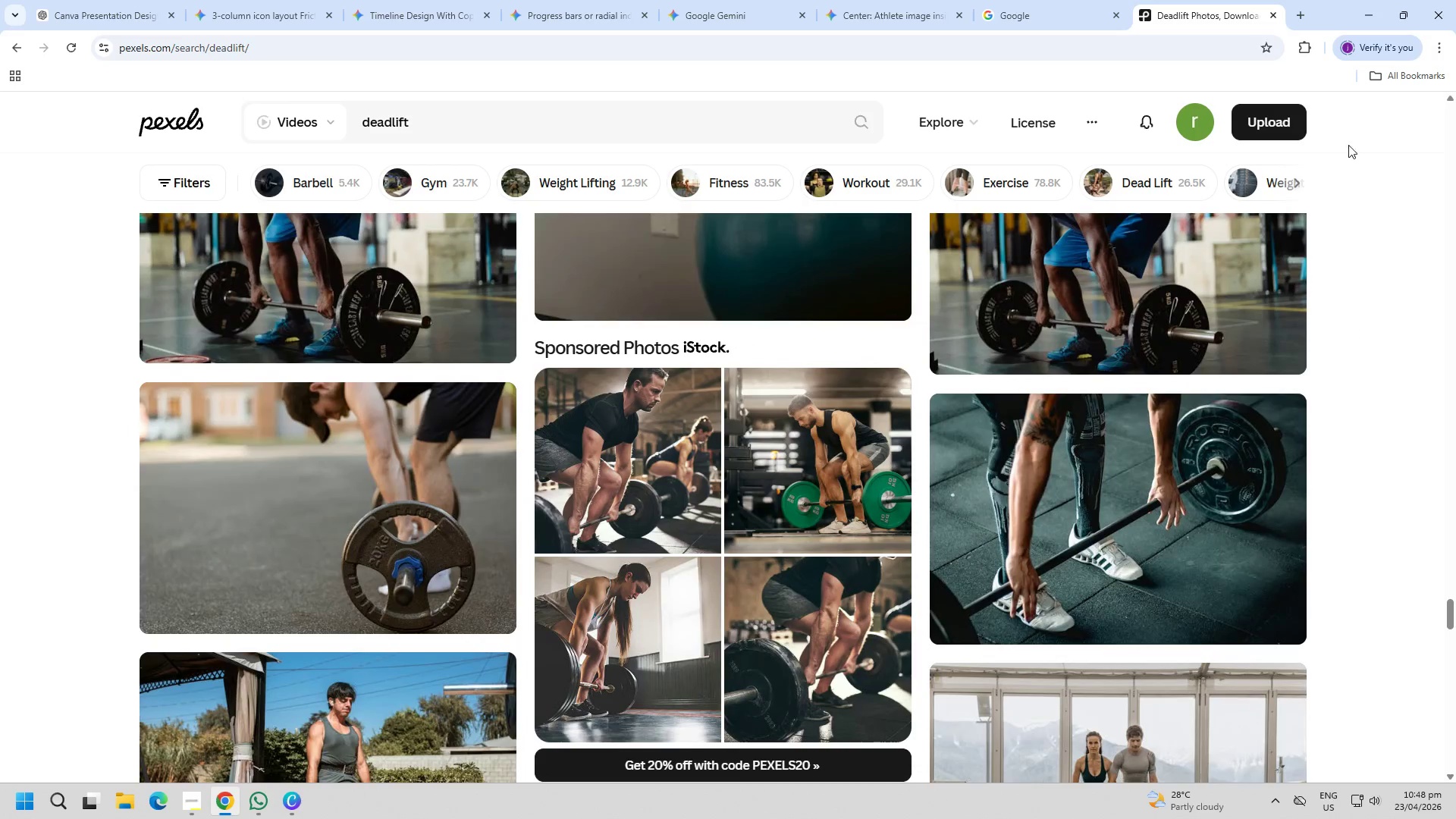 
left_click([1363, 17])
 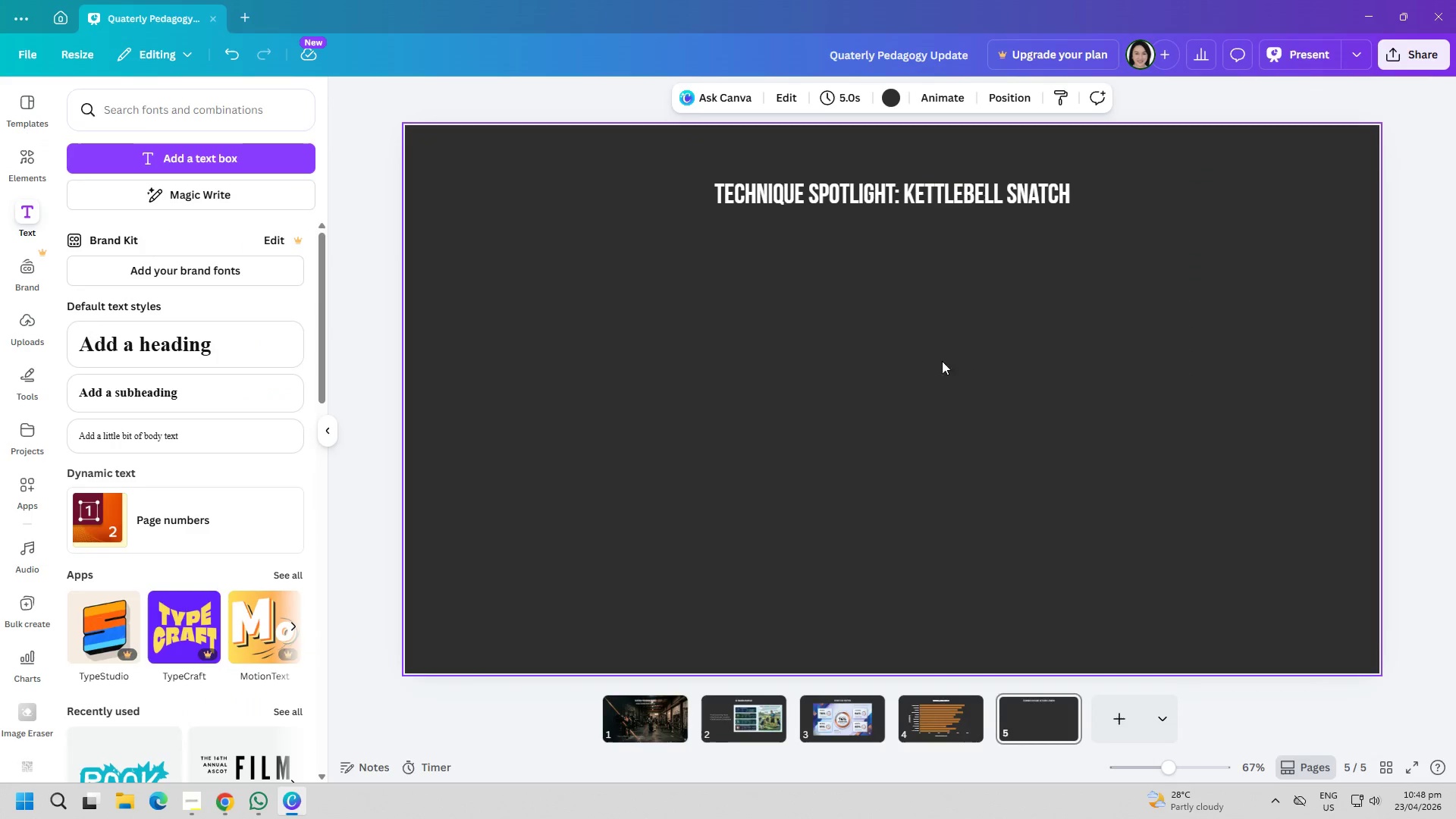 
left_click([894, 360])
 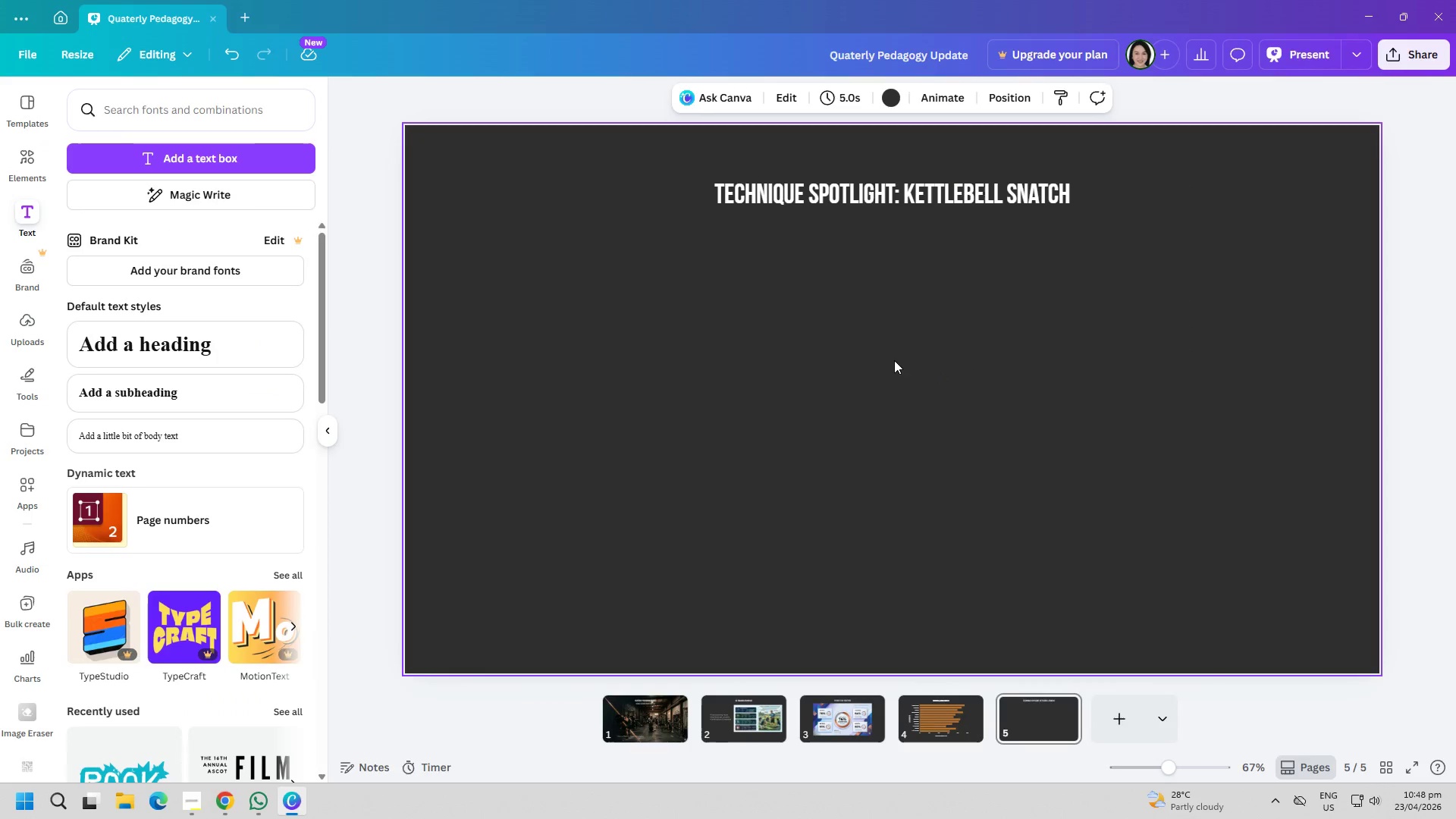 
key(Control+ControlLeft)
 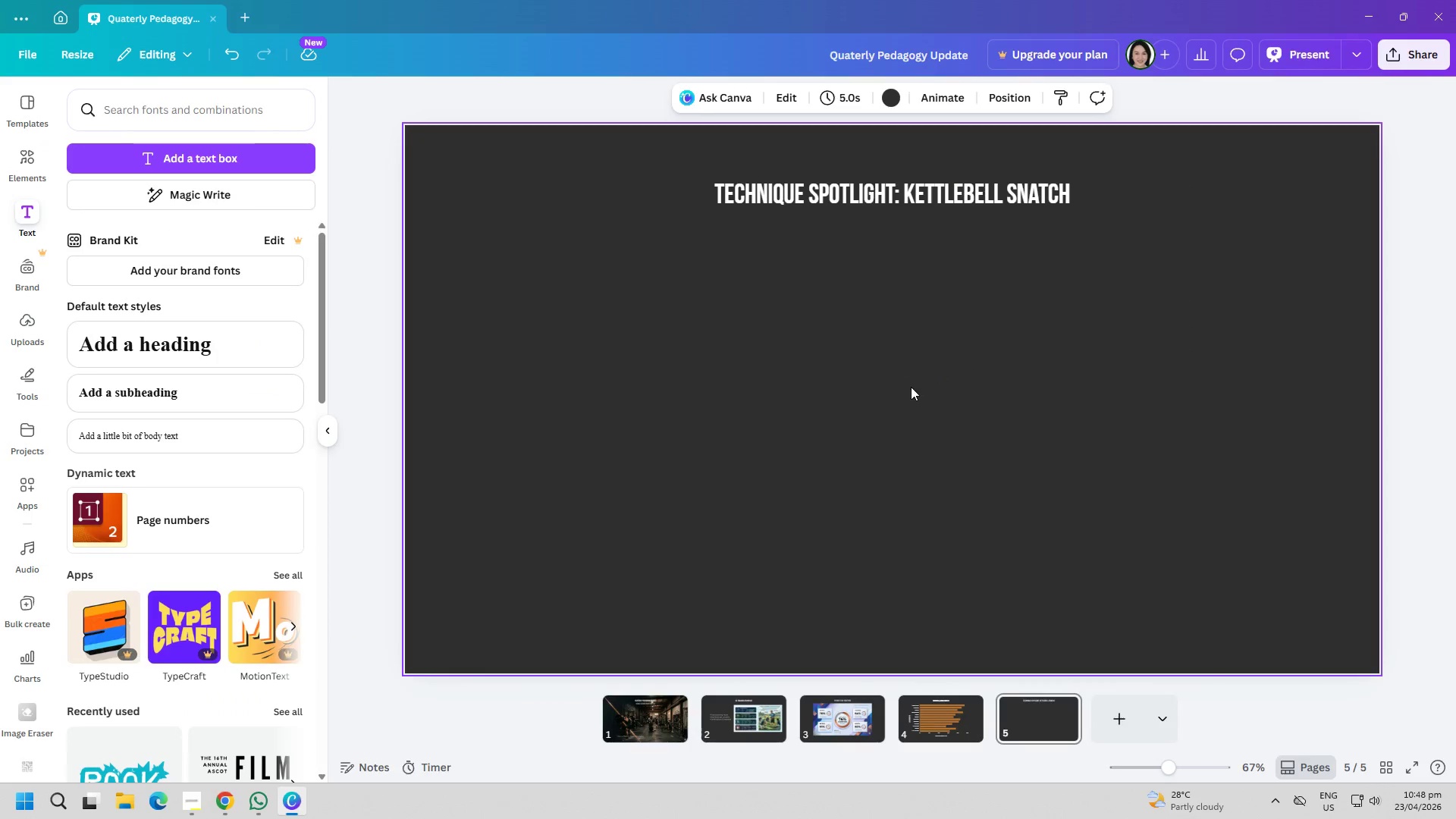 
key(Control+V)
 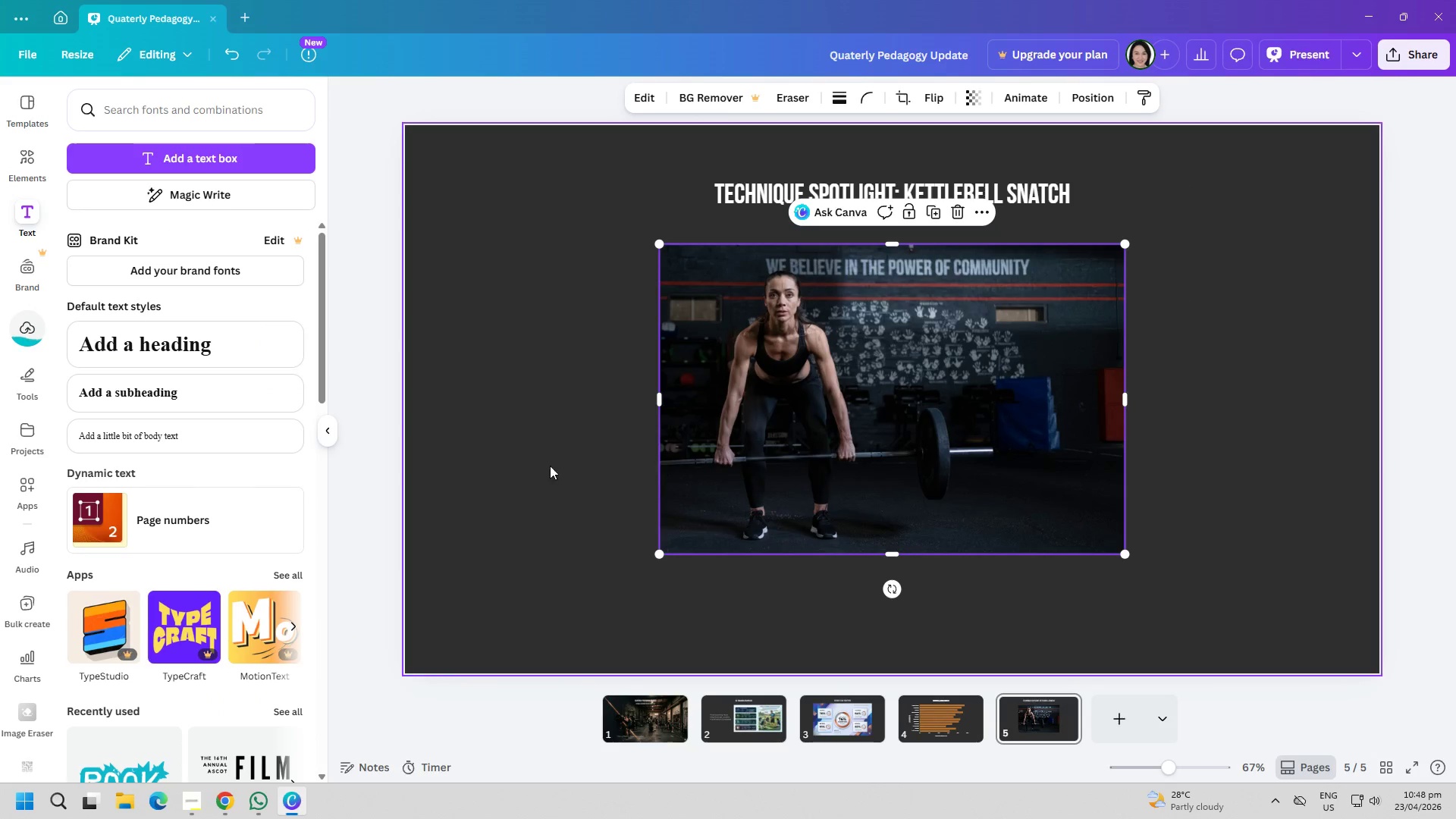 
left_click([485, 467])
 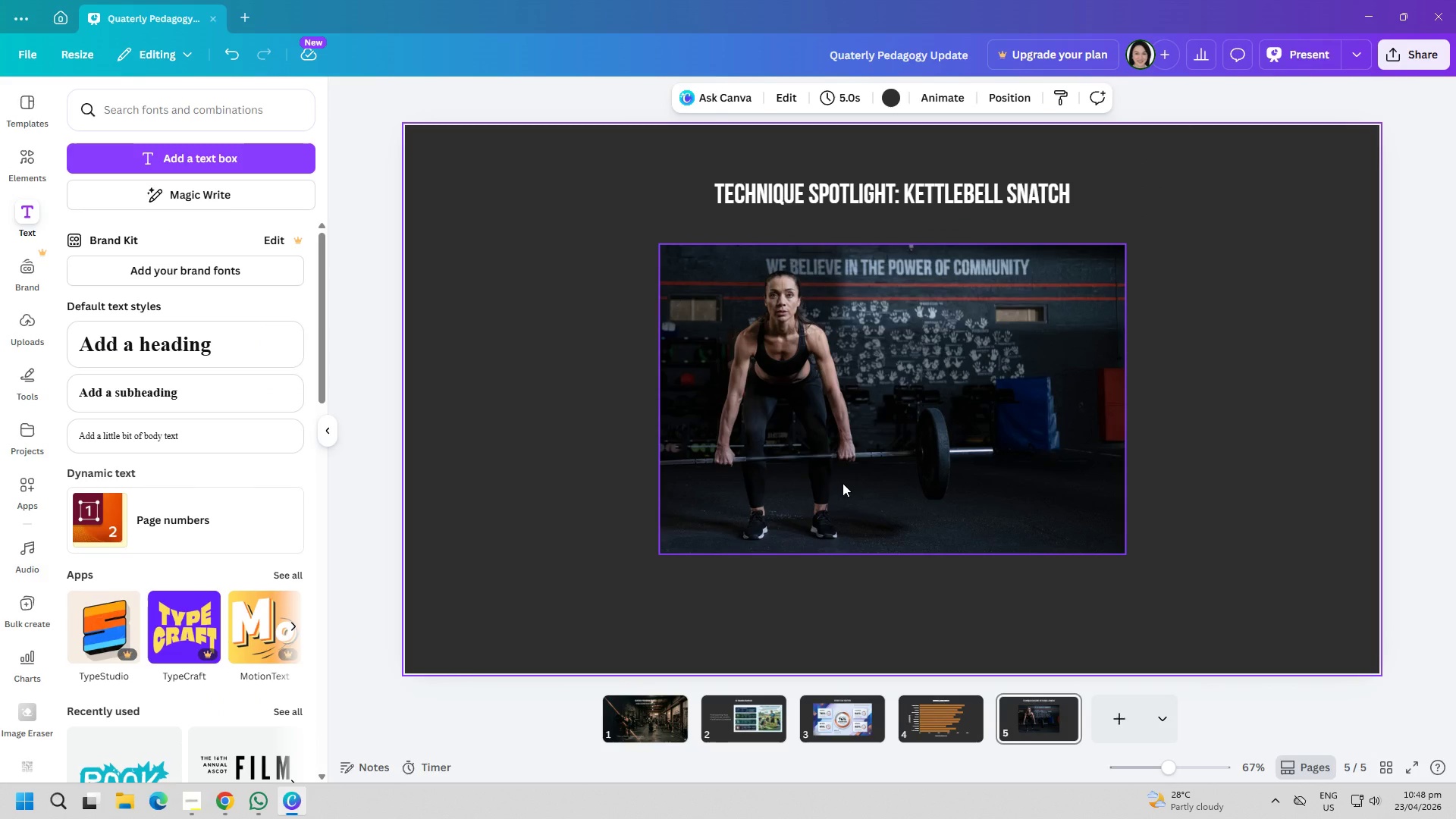 
left_click([843, 483])
 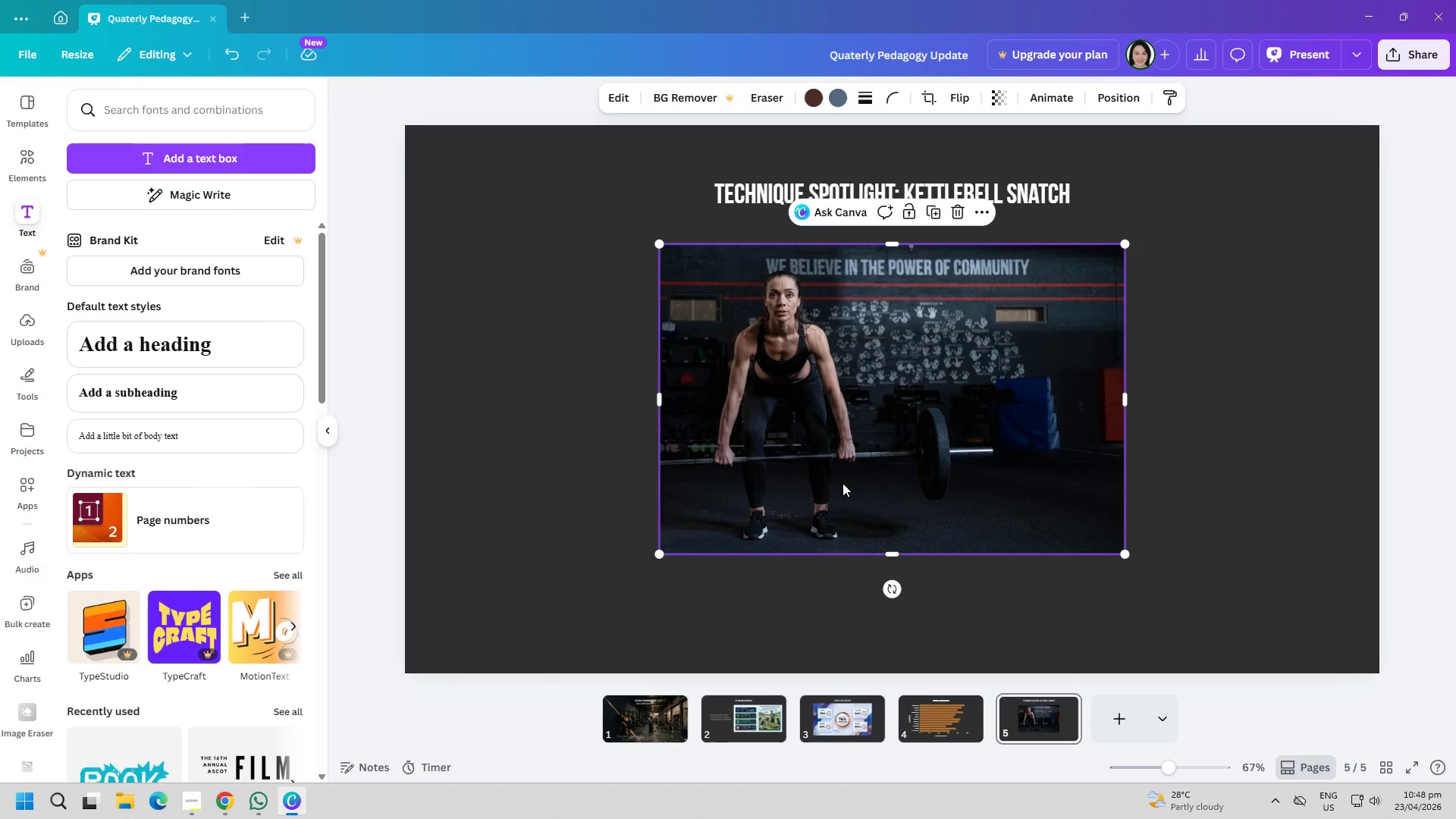 
key(Delete)
 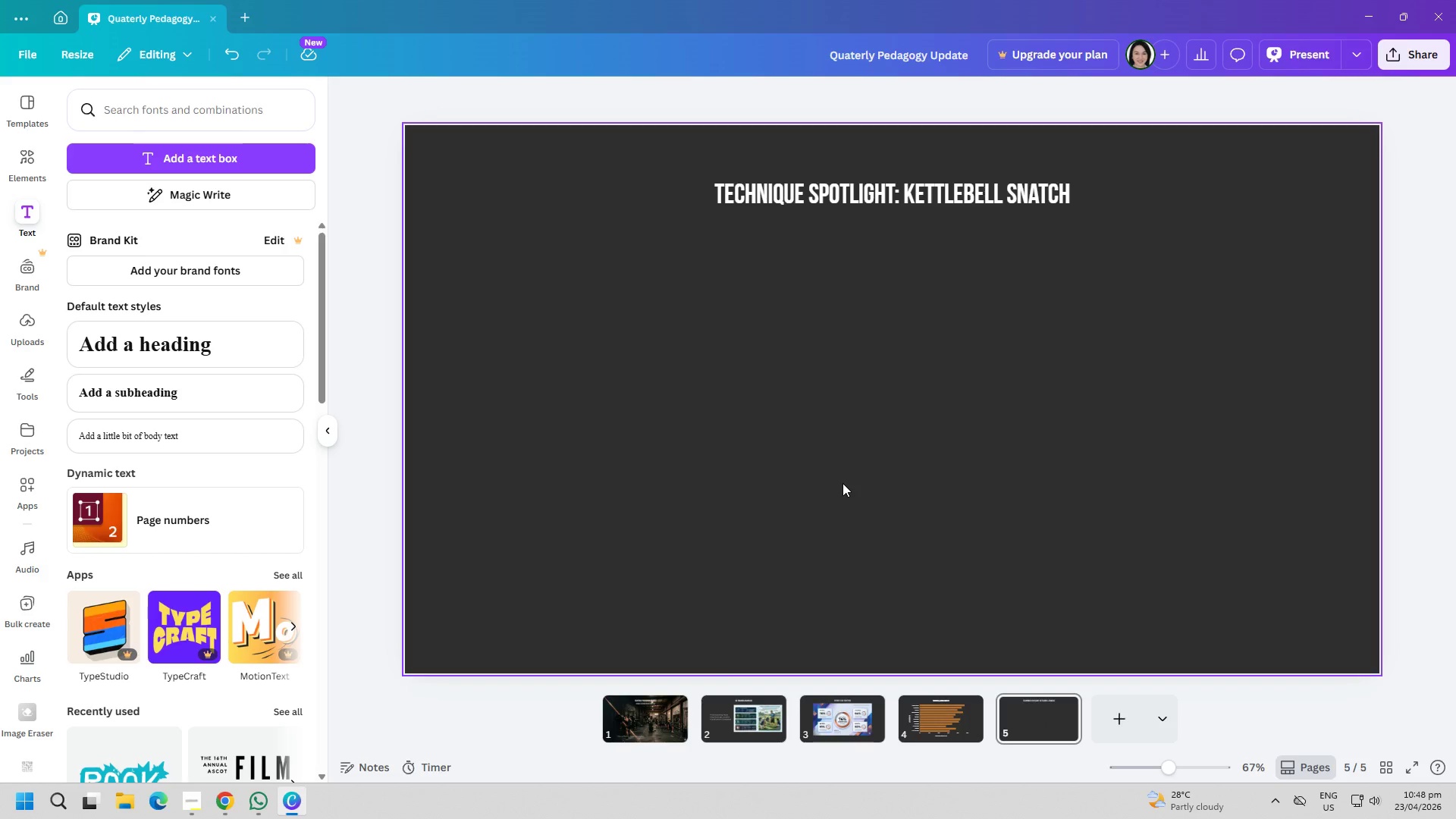 
key(Alt+AltLeft)
 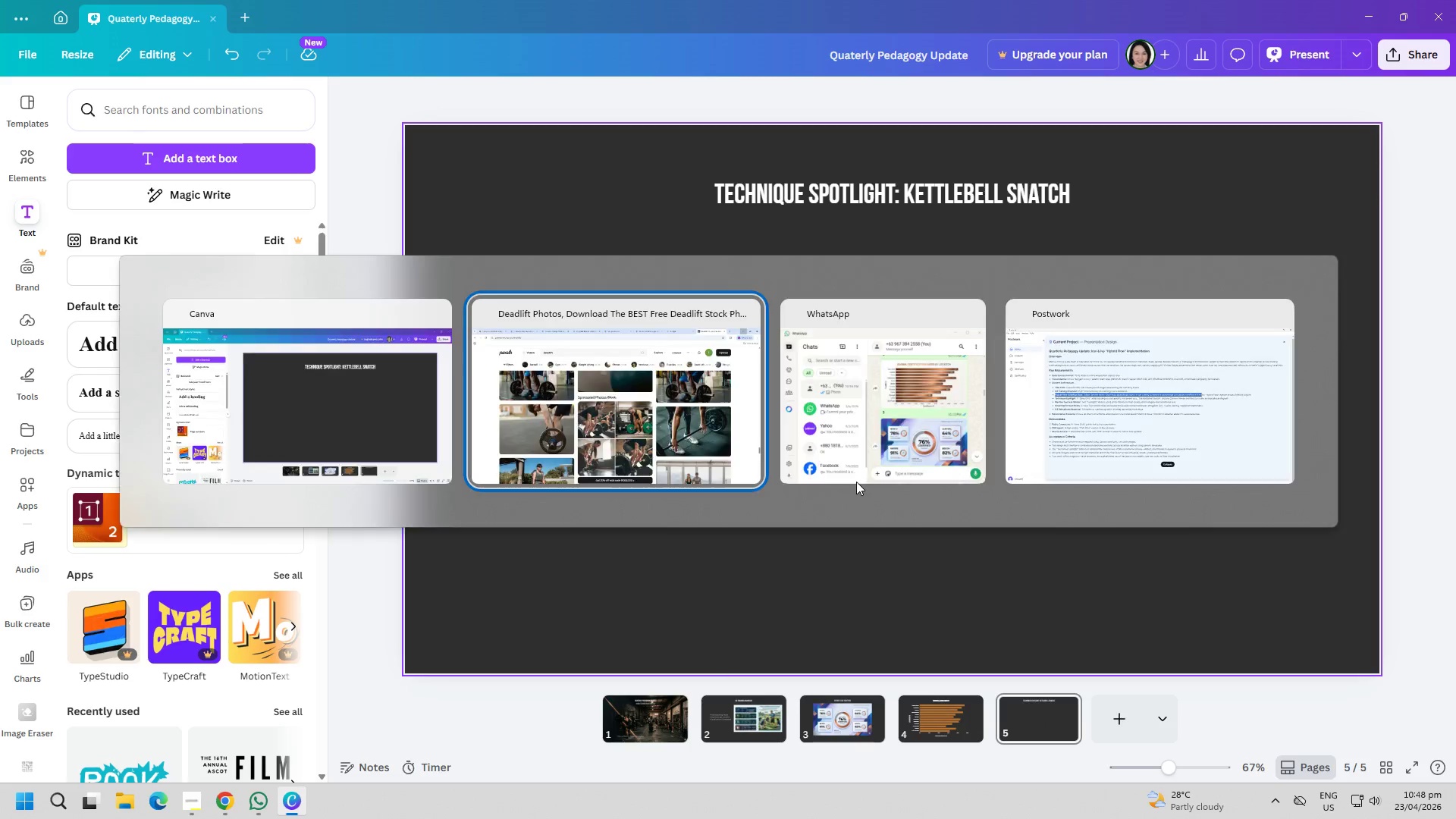 
key(Alt+Tab)
 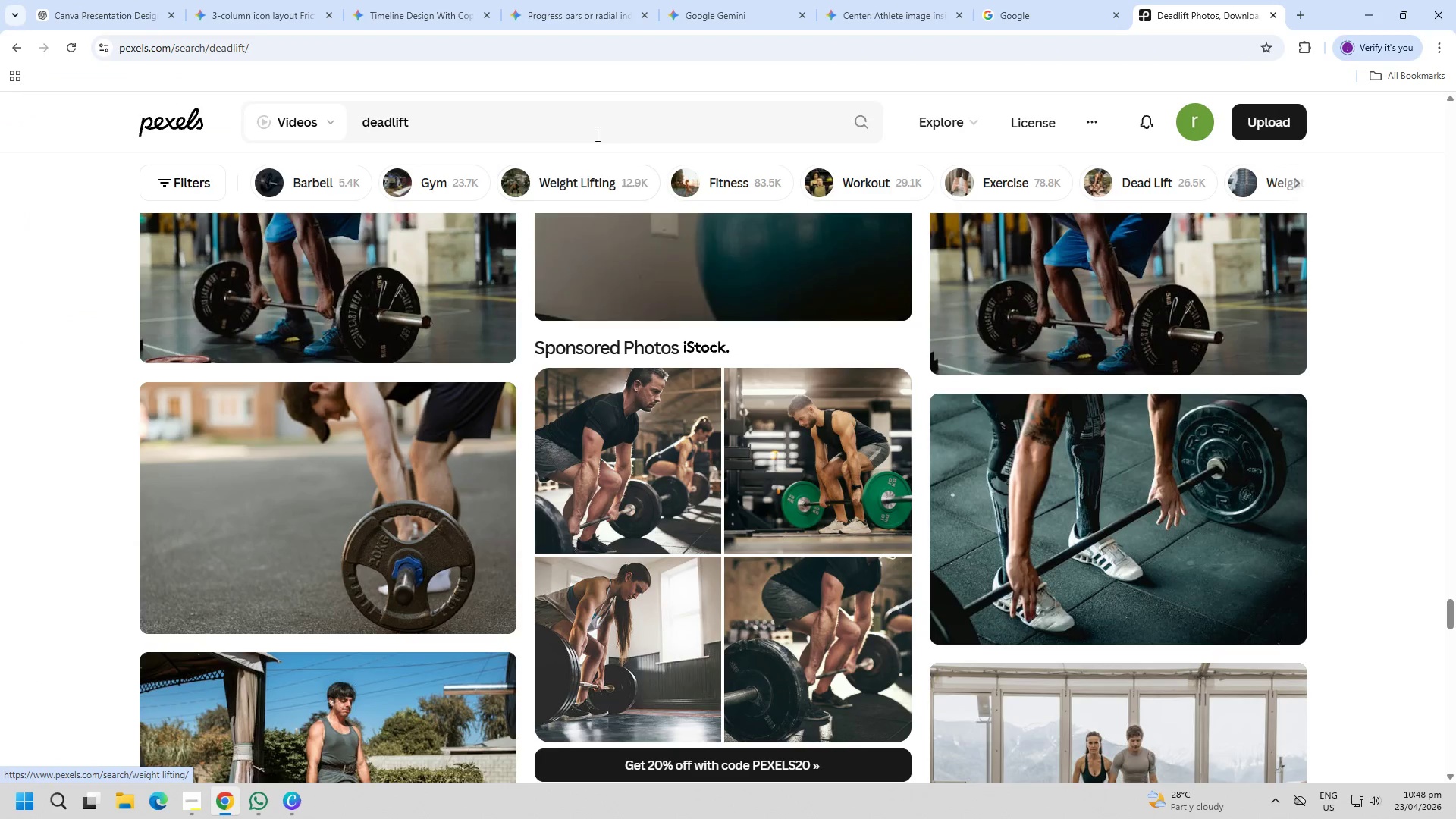 
left_click([536, 130])
 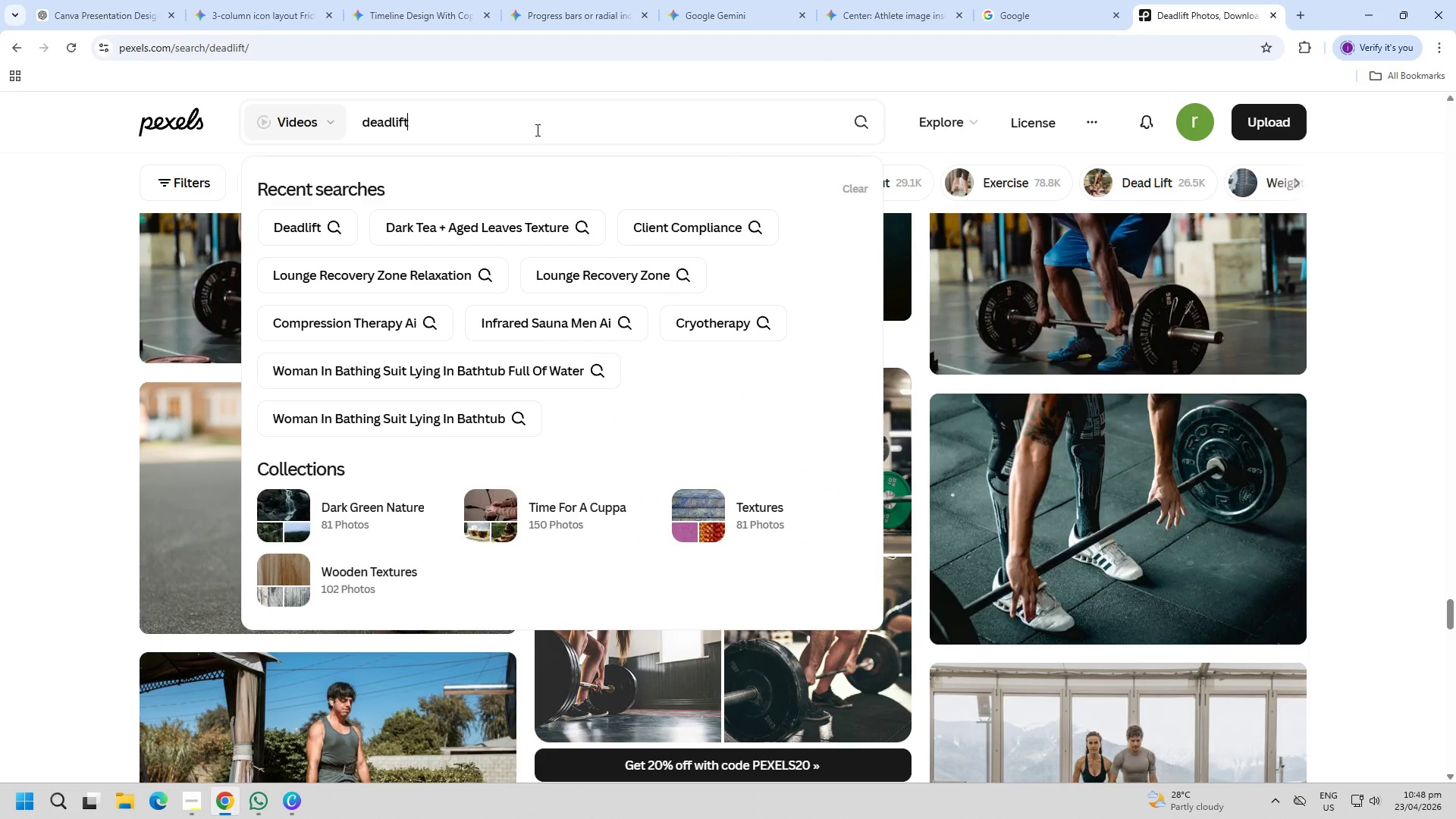 
type( sideview we)
key(Backspace)
type(omen)
 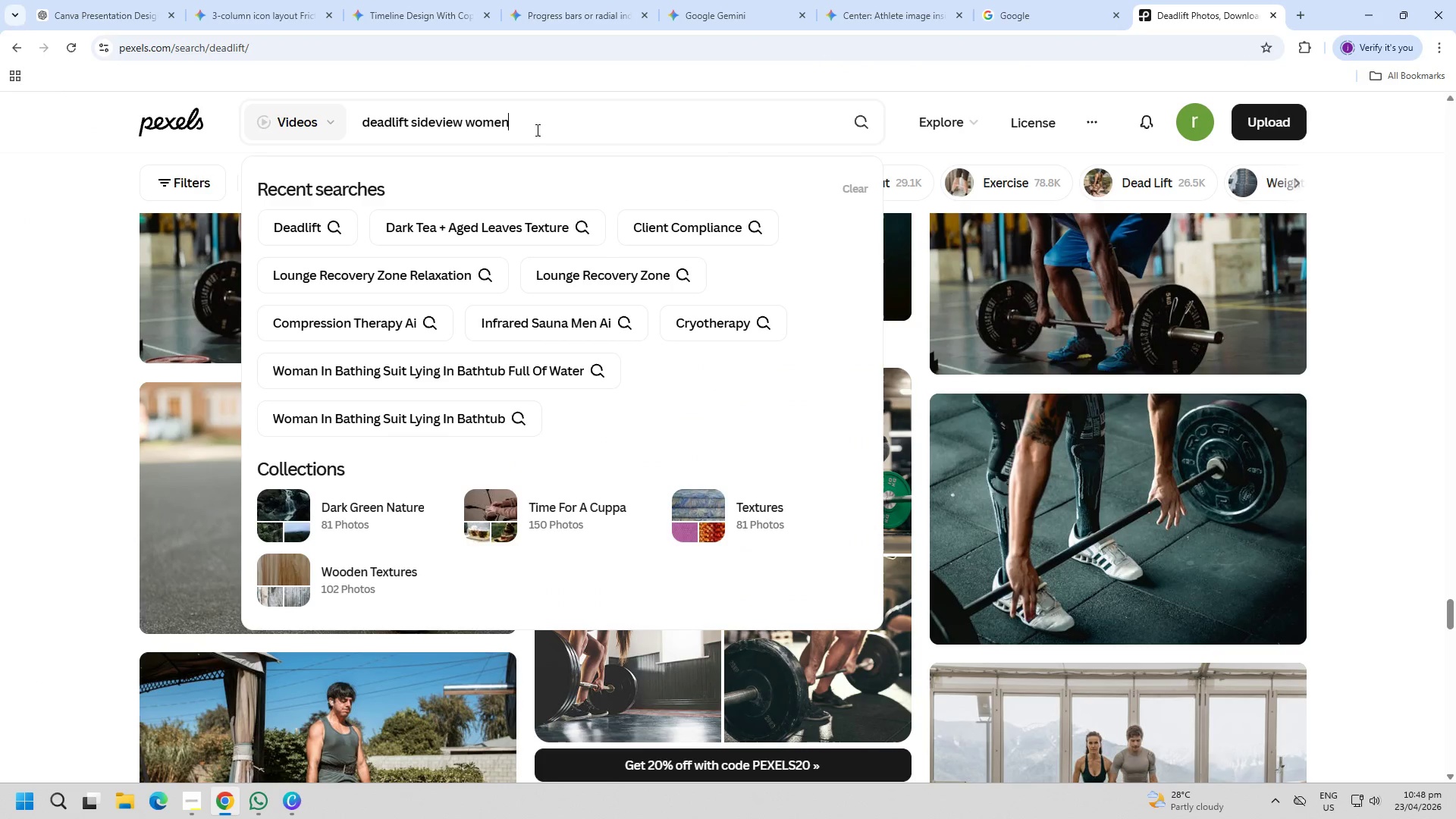 
key(Enter)
 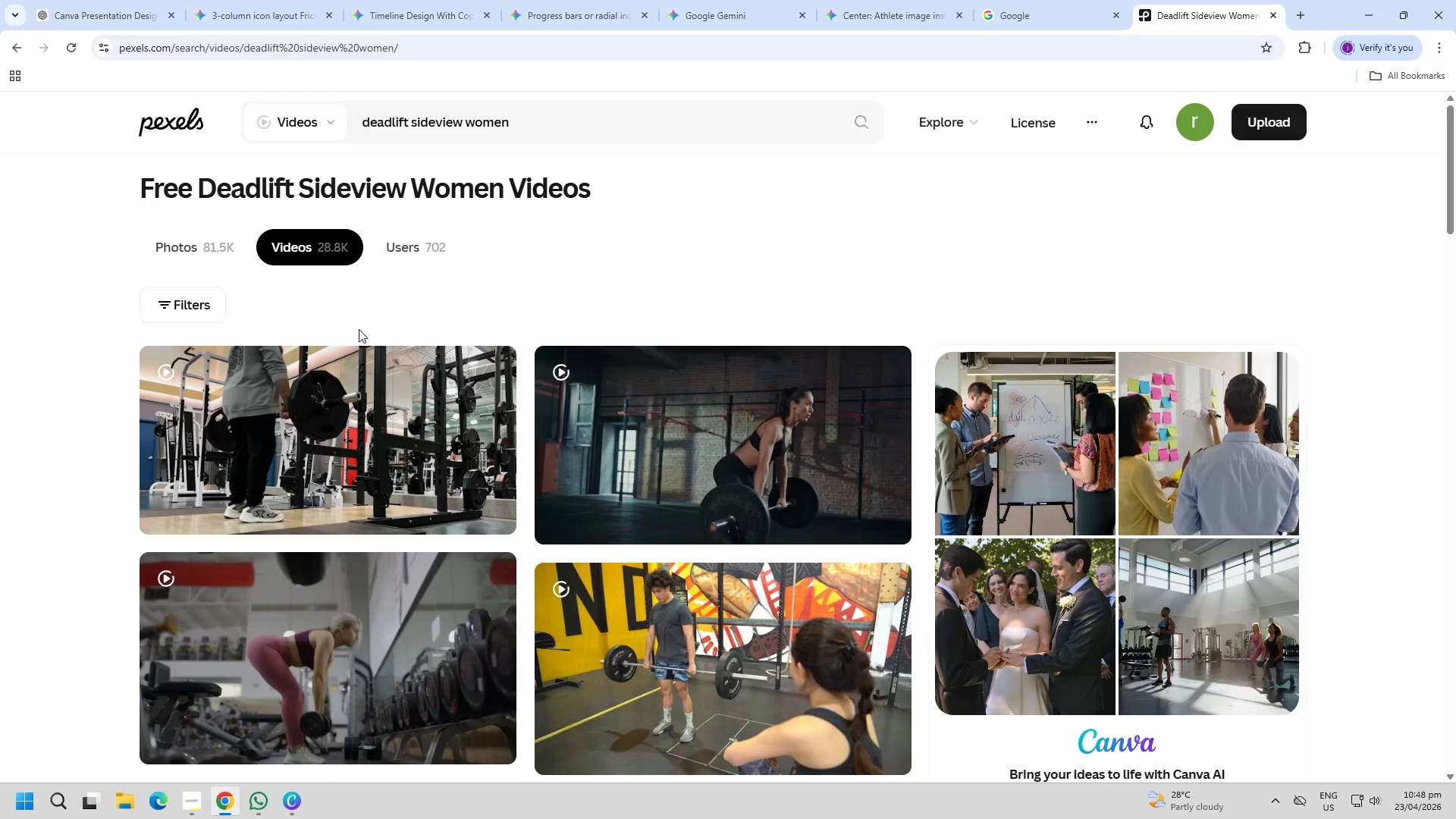 
left_click([200, 247])
 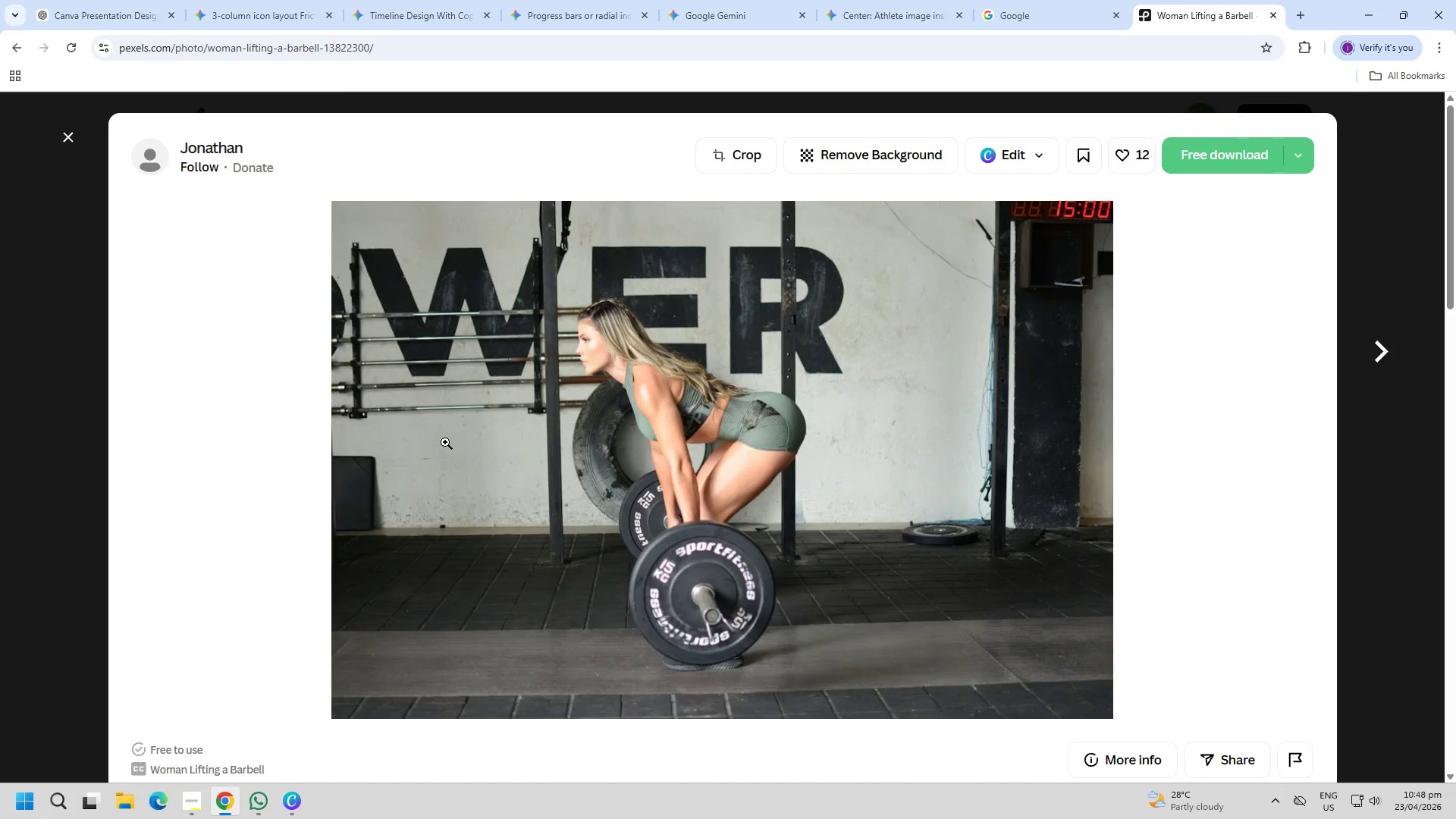 
wait(11.75)
 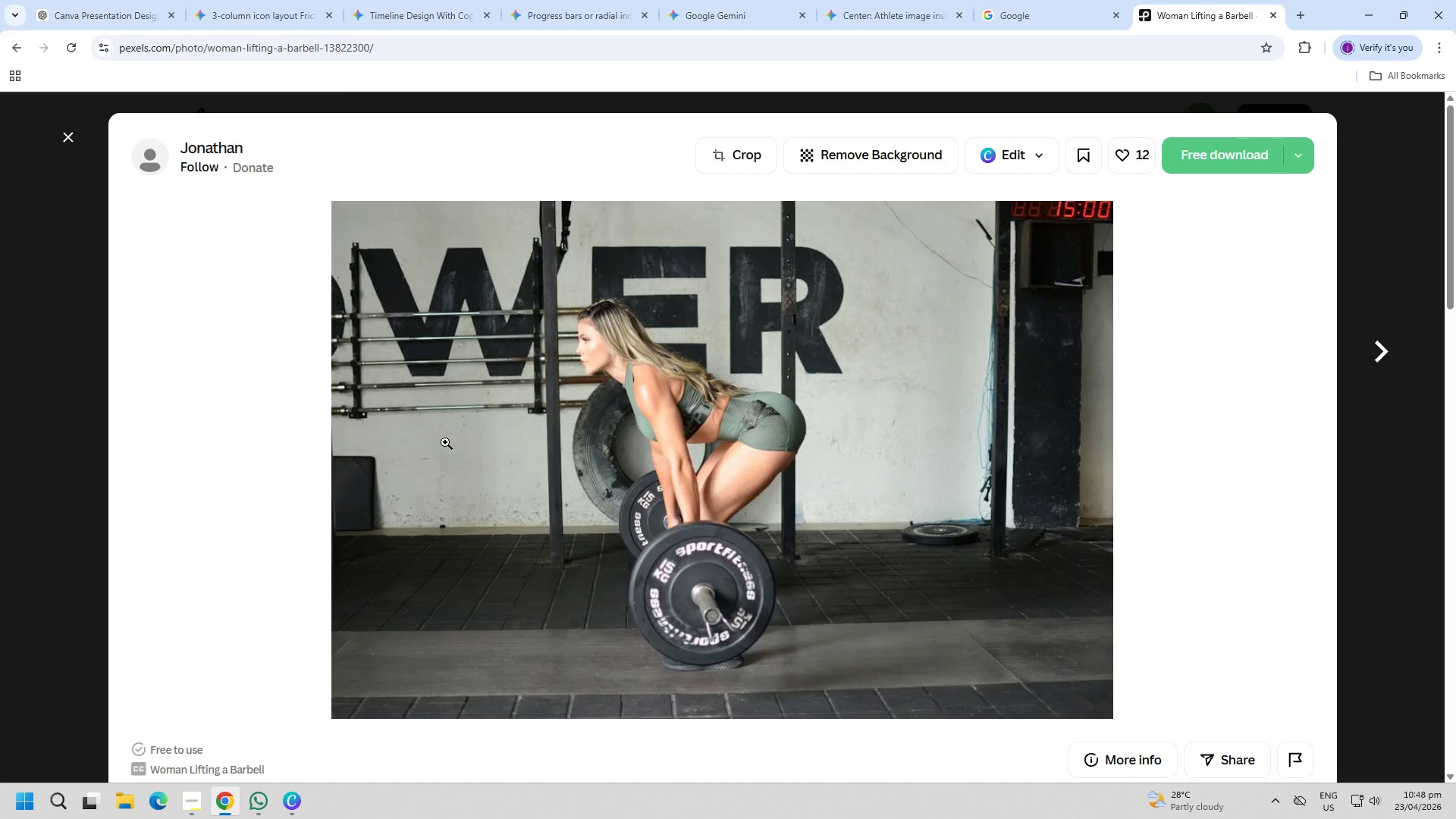 
key(Escape)
 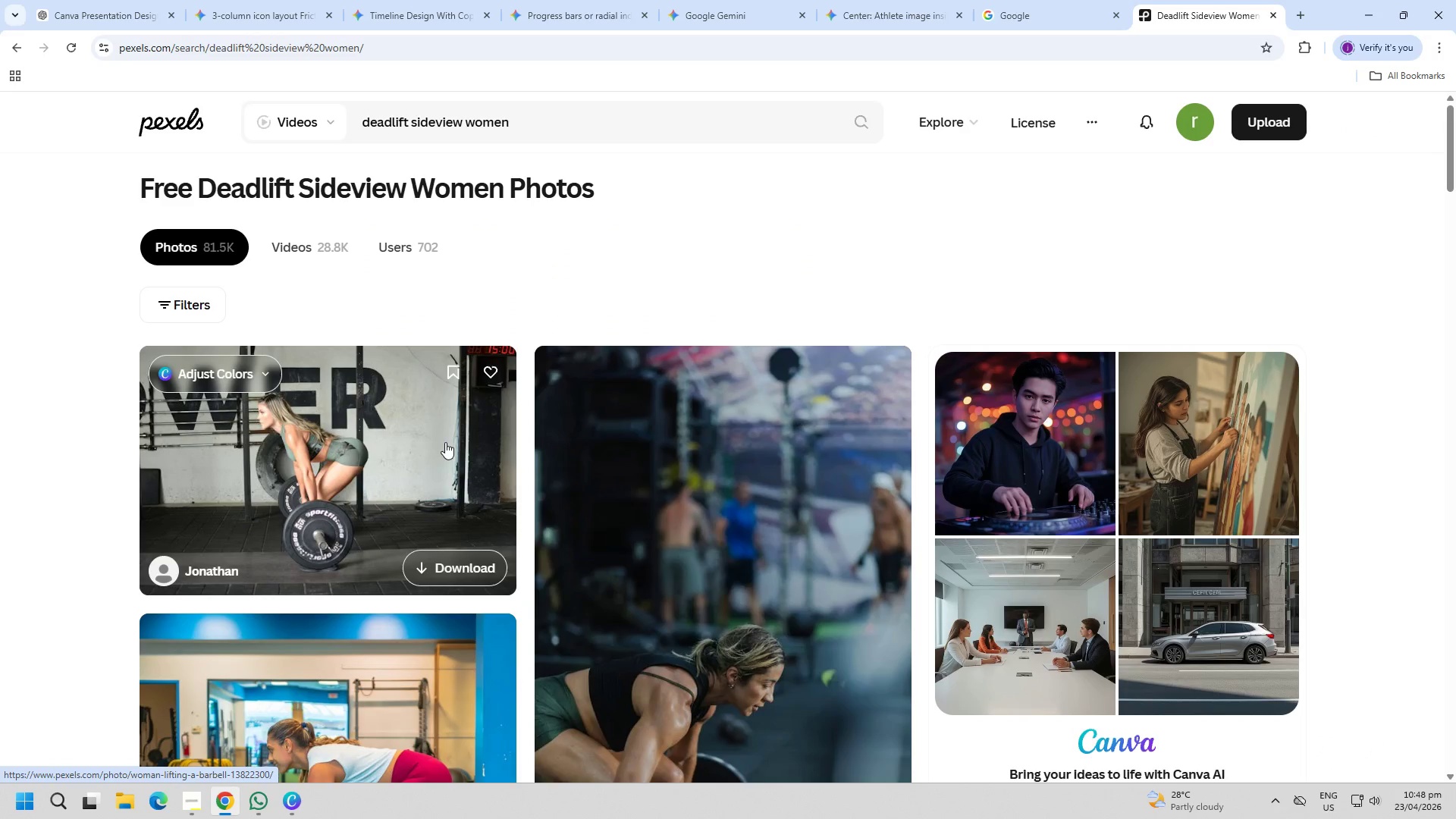 
scroll: coordinate [532, 538], scroll_direction: down, amount: 4.0
 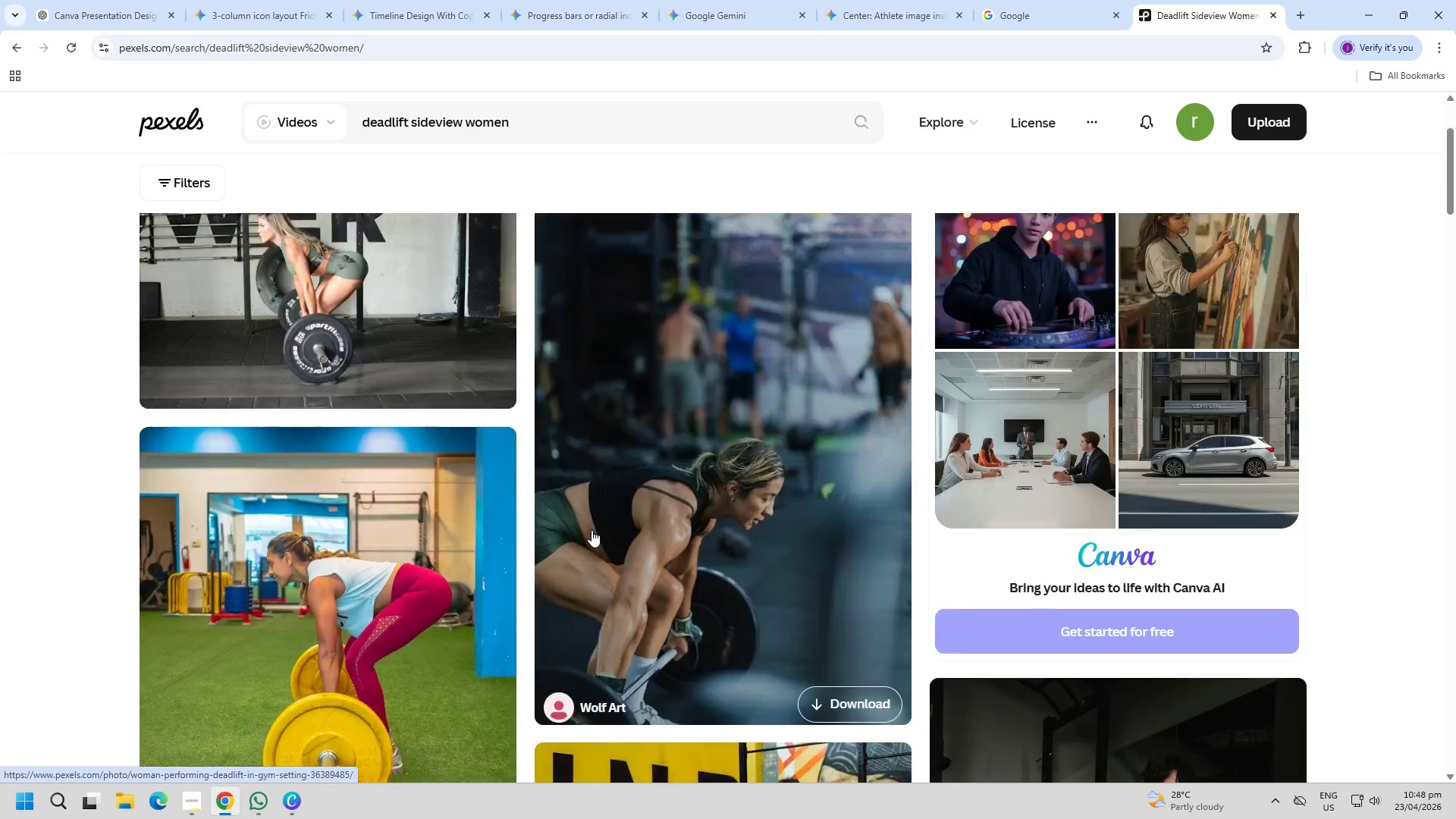 
mouse_move([607, 526])
 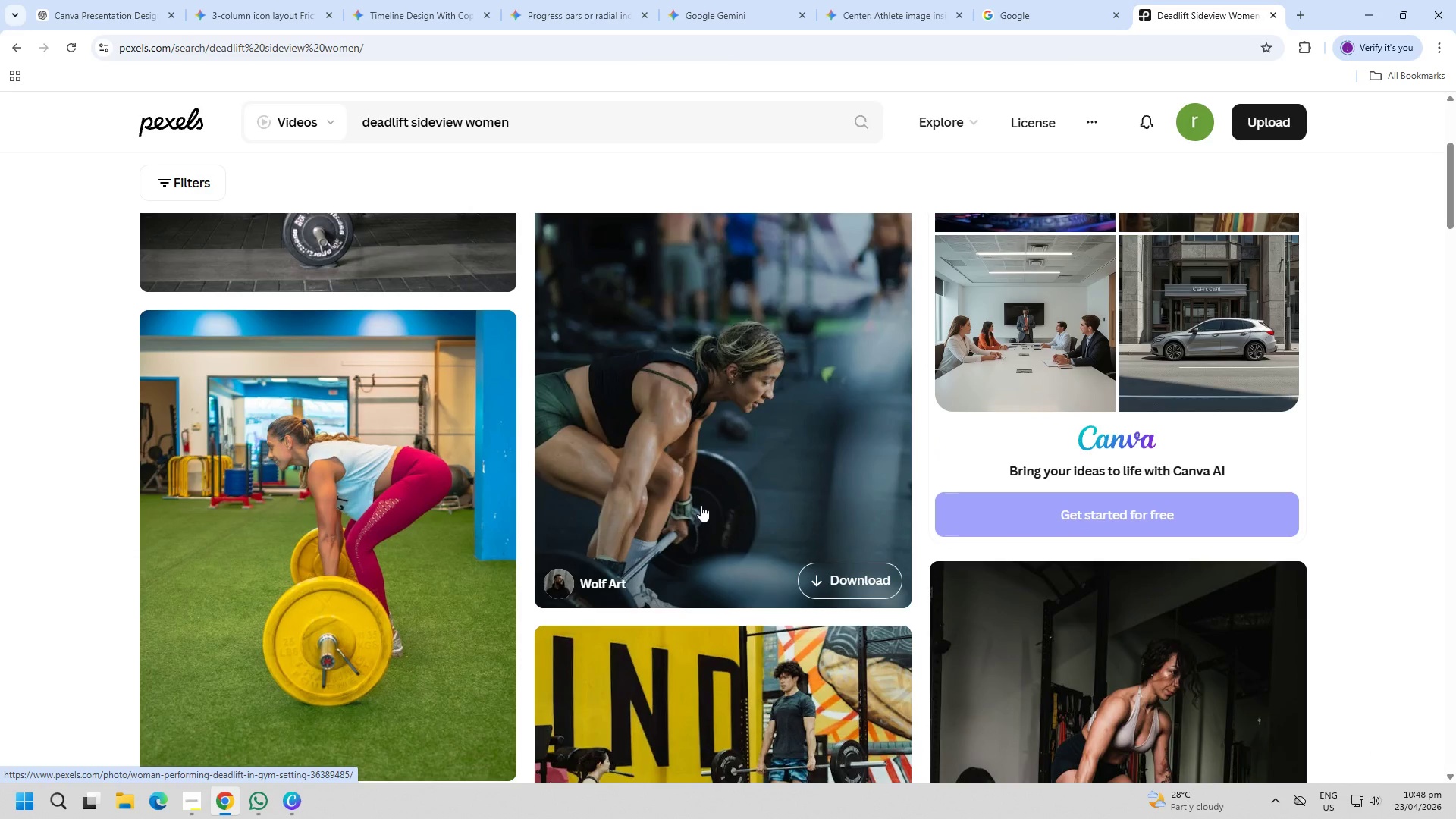 
left_click([701, 505])
 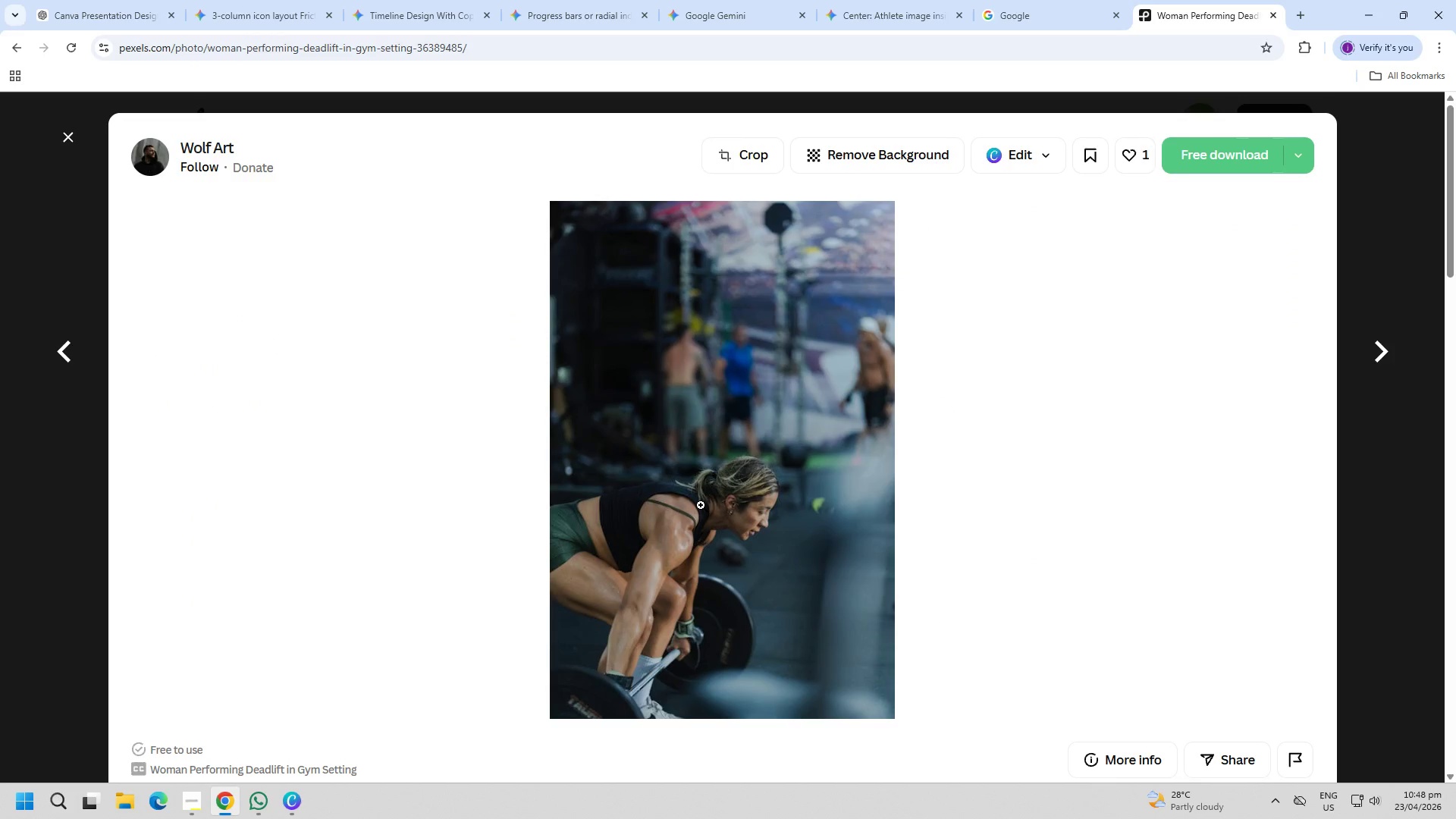 
key(Escape)
 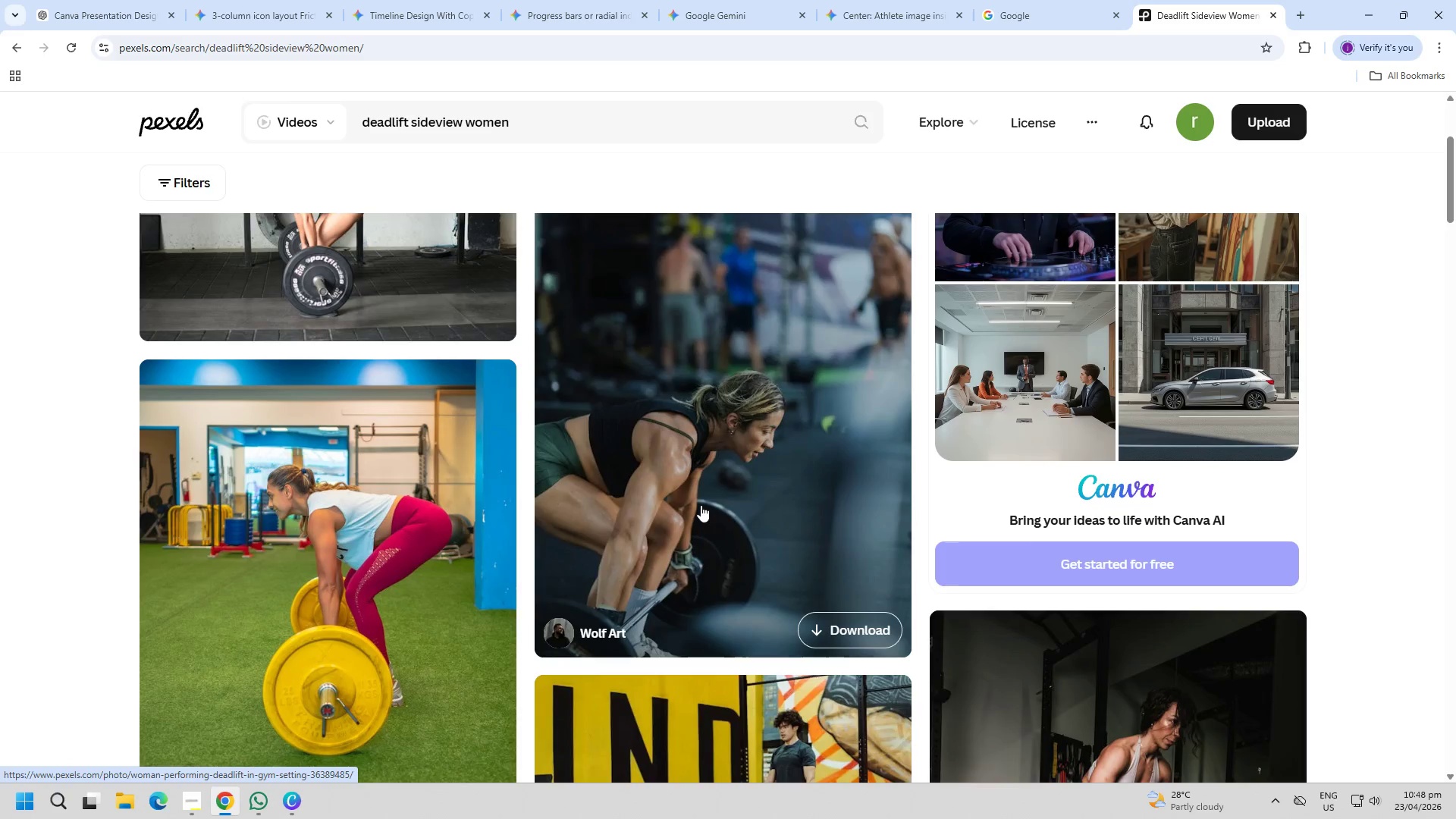 
scroll: coordinate [739, 456], scroll_direction: down, amount: 11.0
 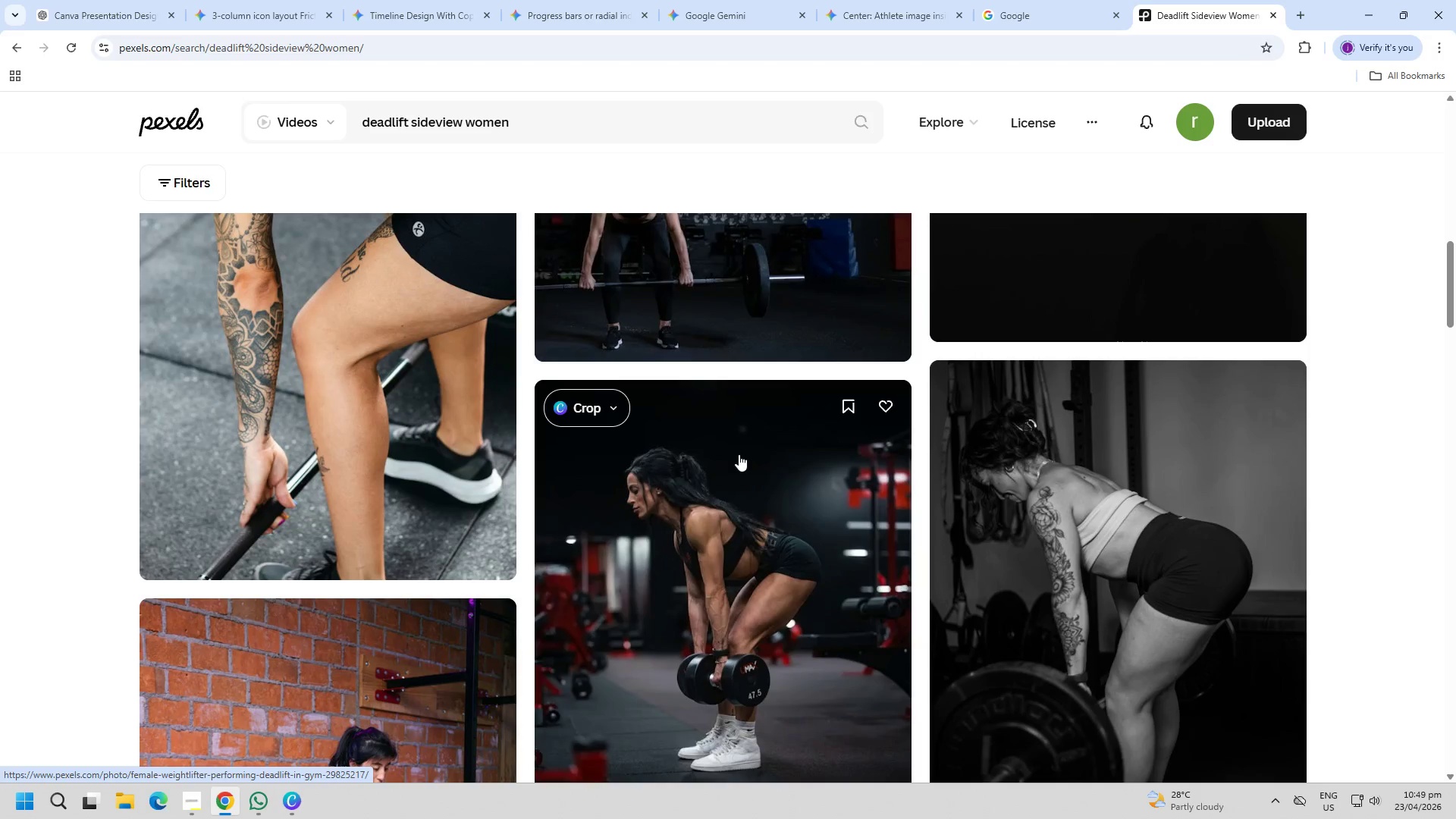 
scroll: coordinate [739, 450], scroll_direction: up, amount: 3.0
 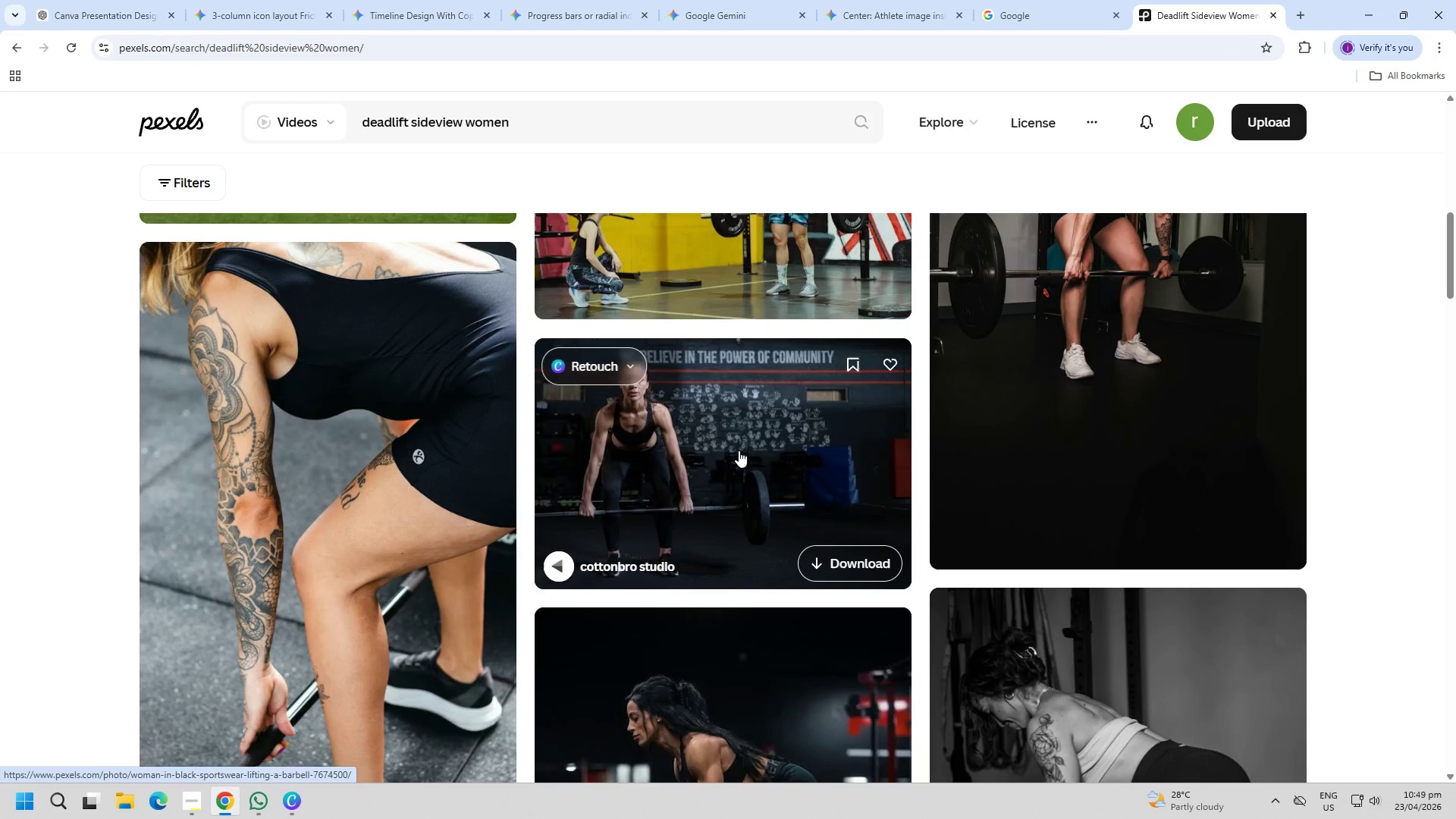 
scroll: coordinate [687, 452], scroll_direction: down, amount: 18.0
 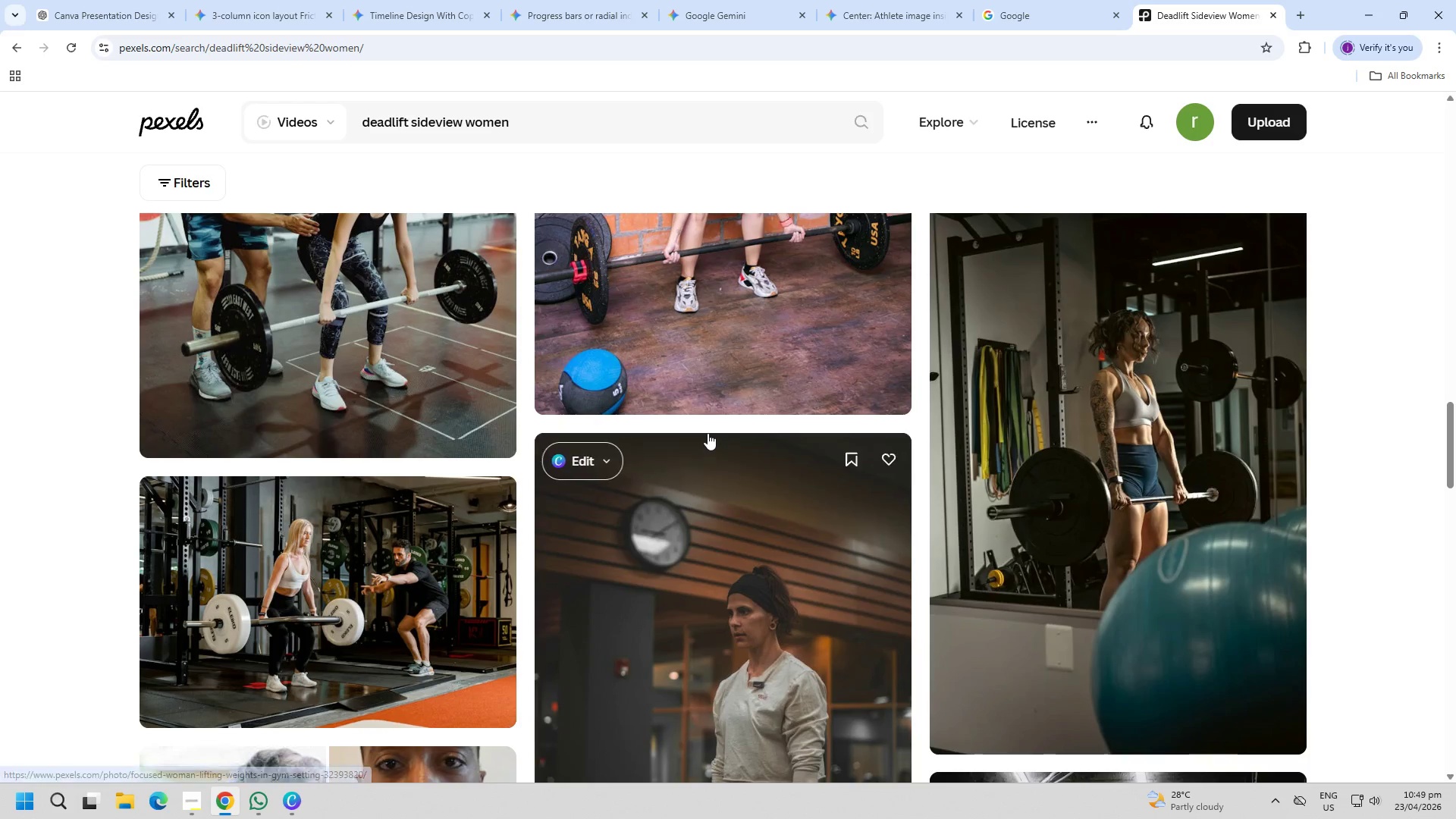 
wait(6.24)
 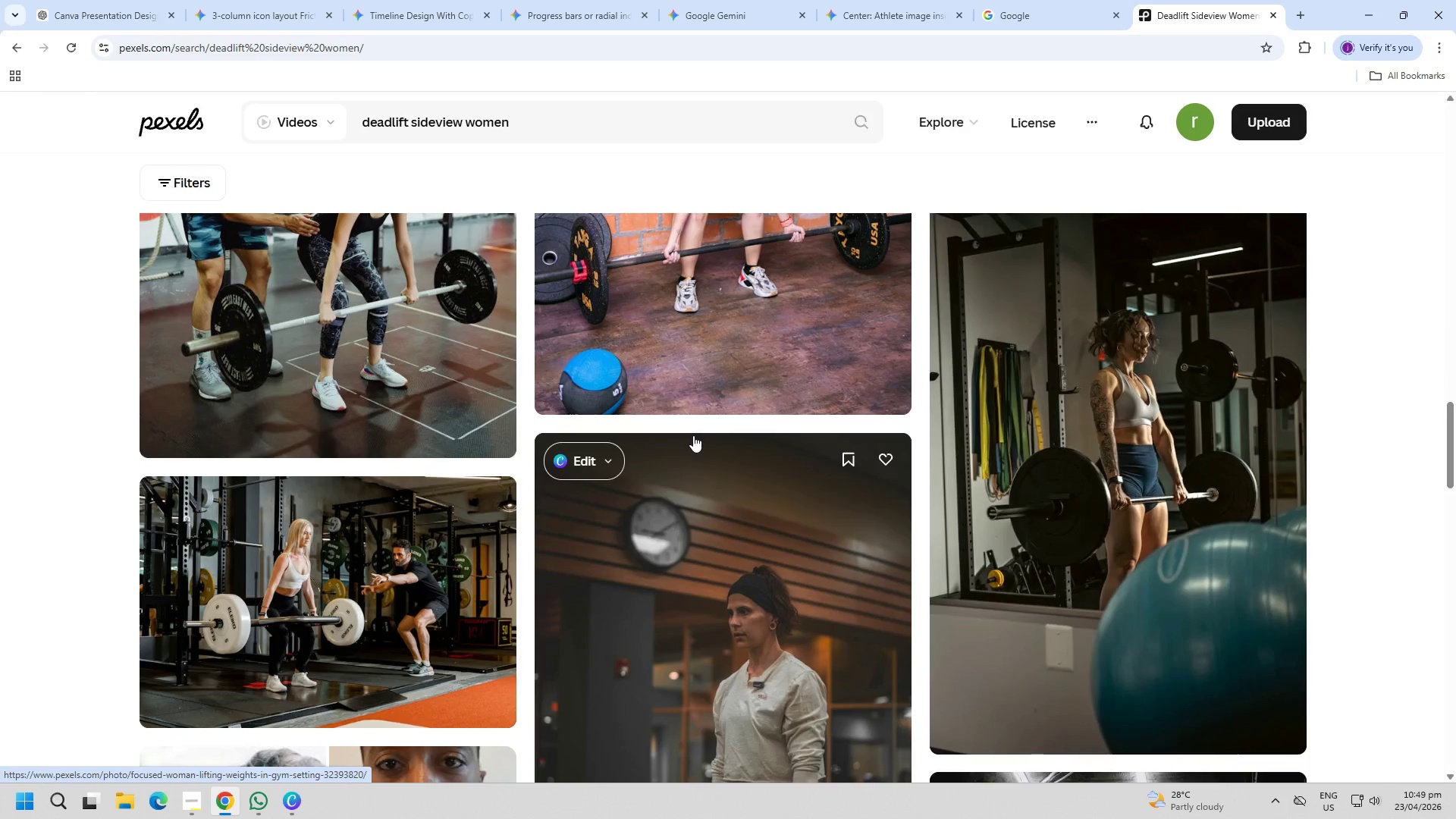 
scroll: coordinate [708, 433], scroll_direction: down, amount: 2.0
 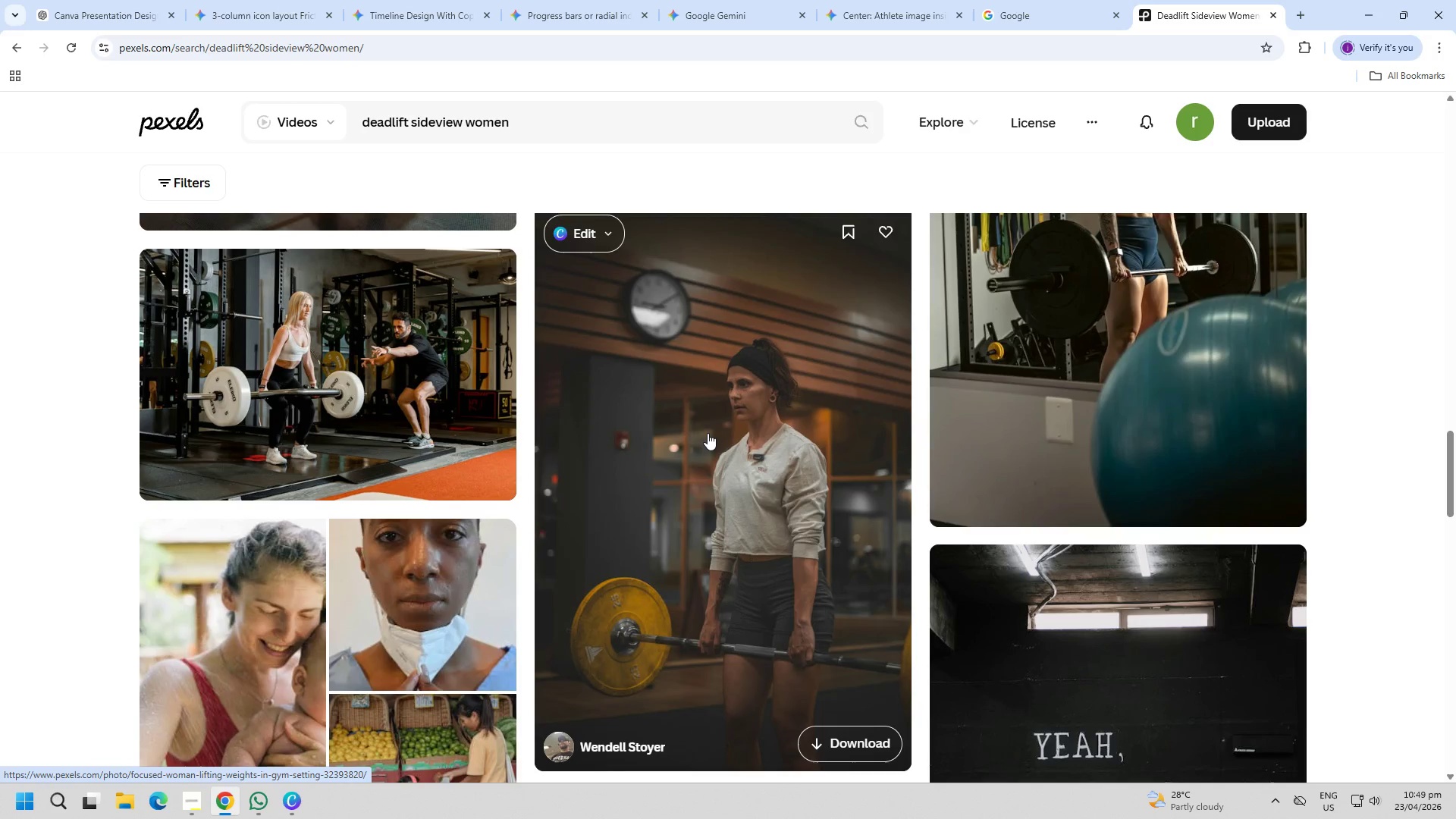 
wait(10.67)
 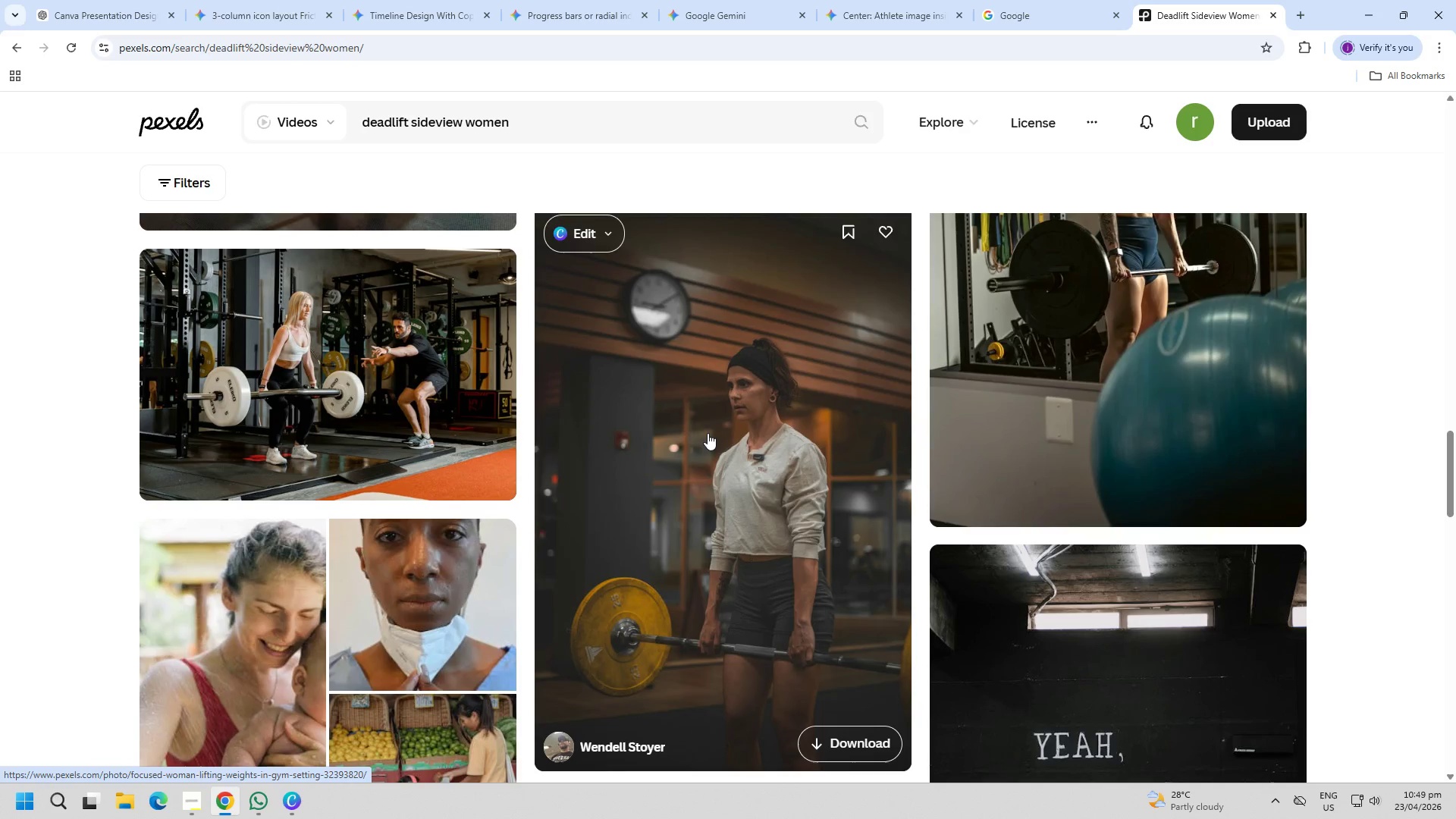 
scroll: coordinate [673, 435], scroll_direction: down, amount: 17.0
 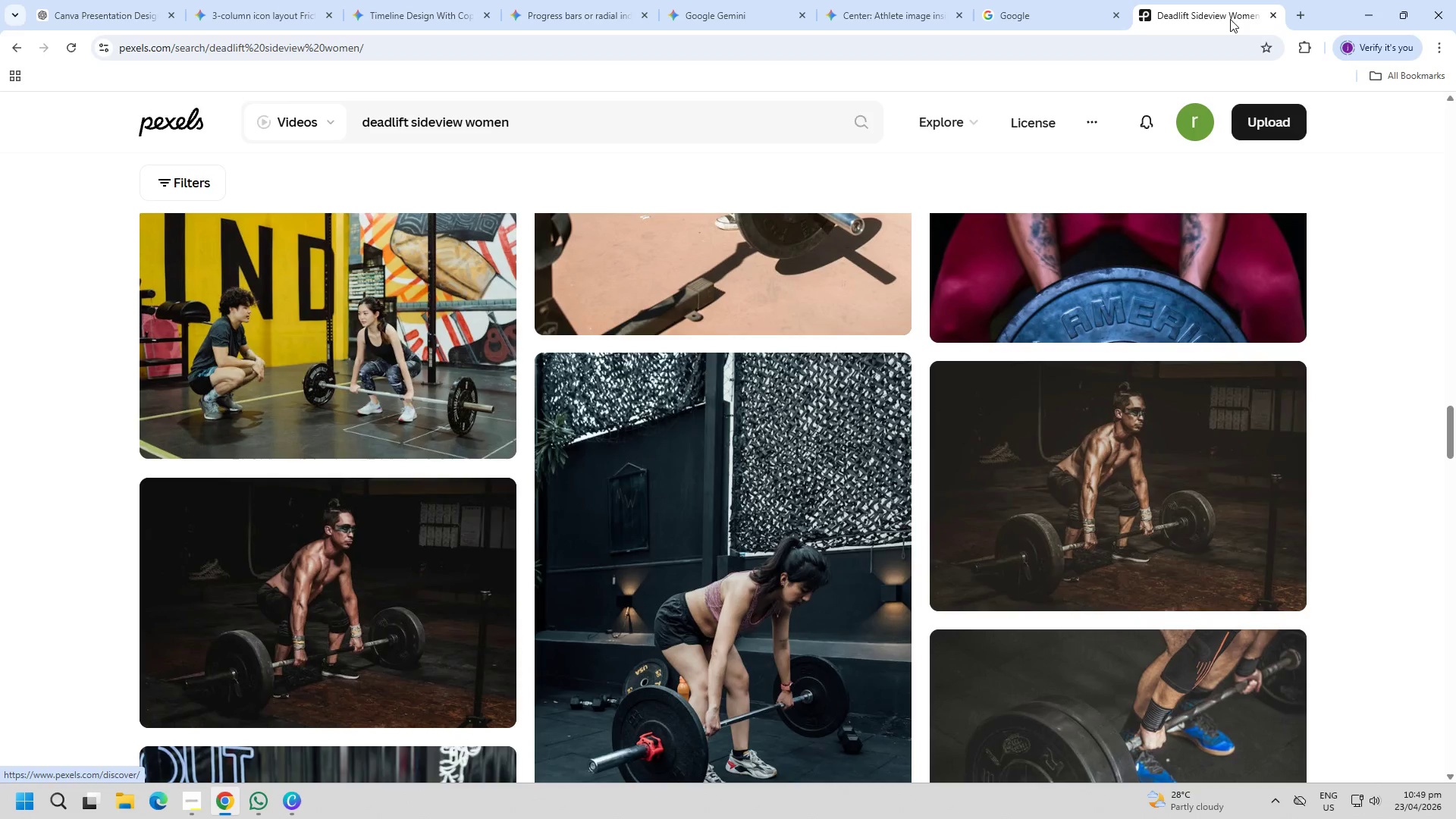 
left_click([1300, 30])
 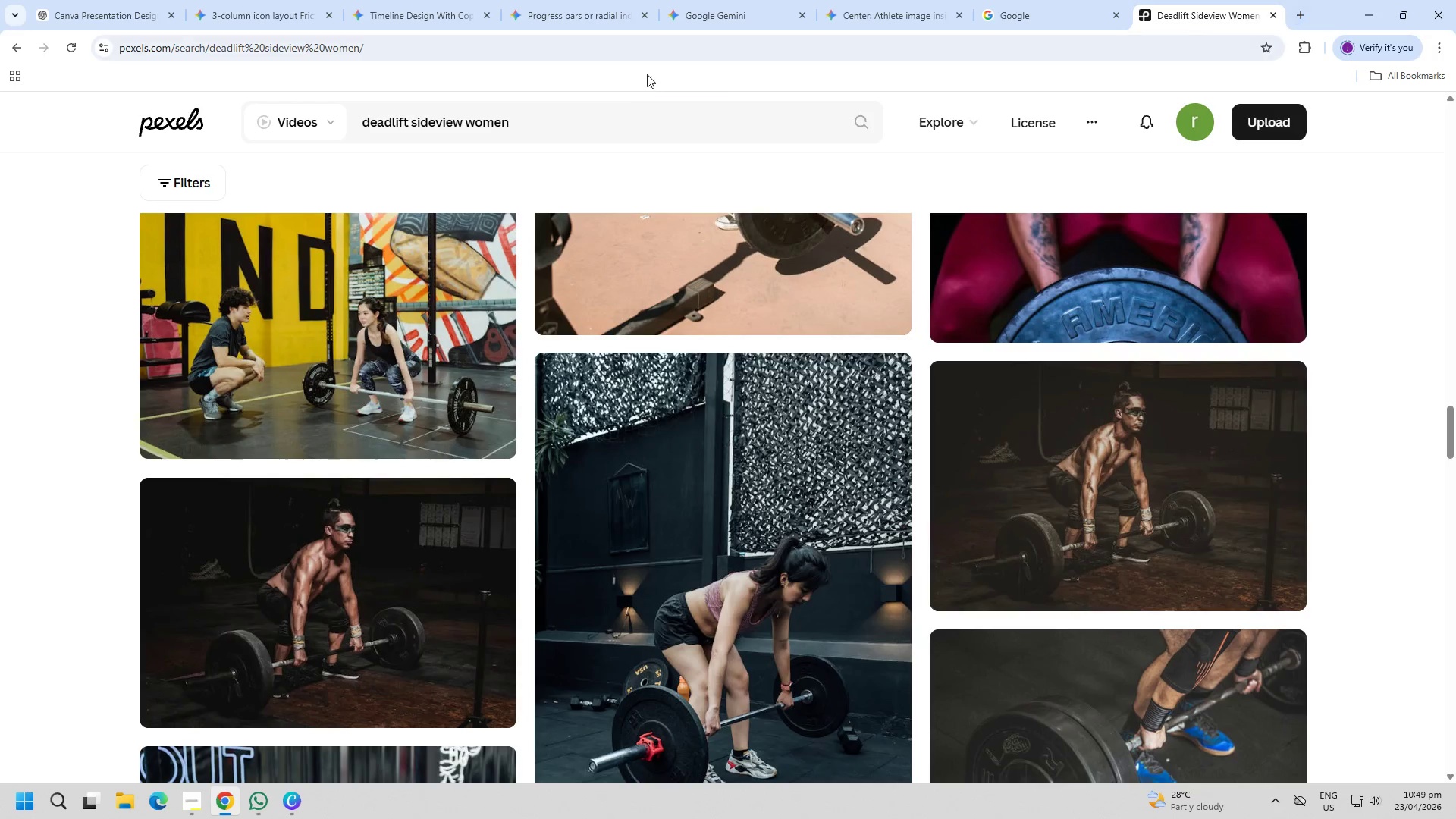 
left_click([570, 107])
 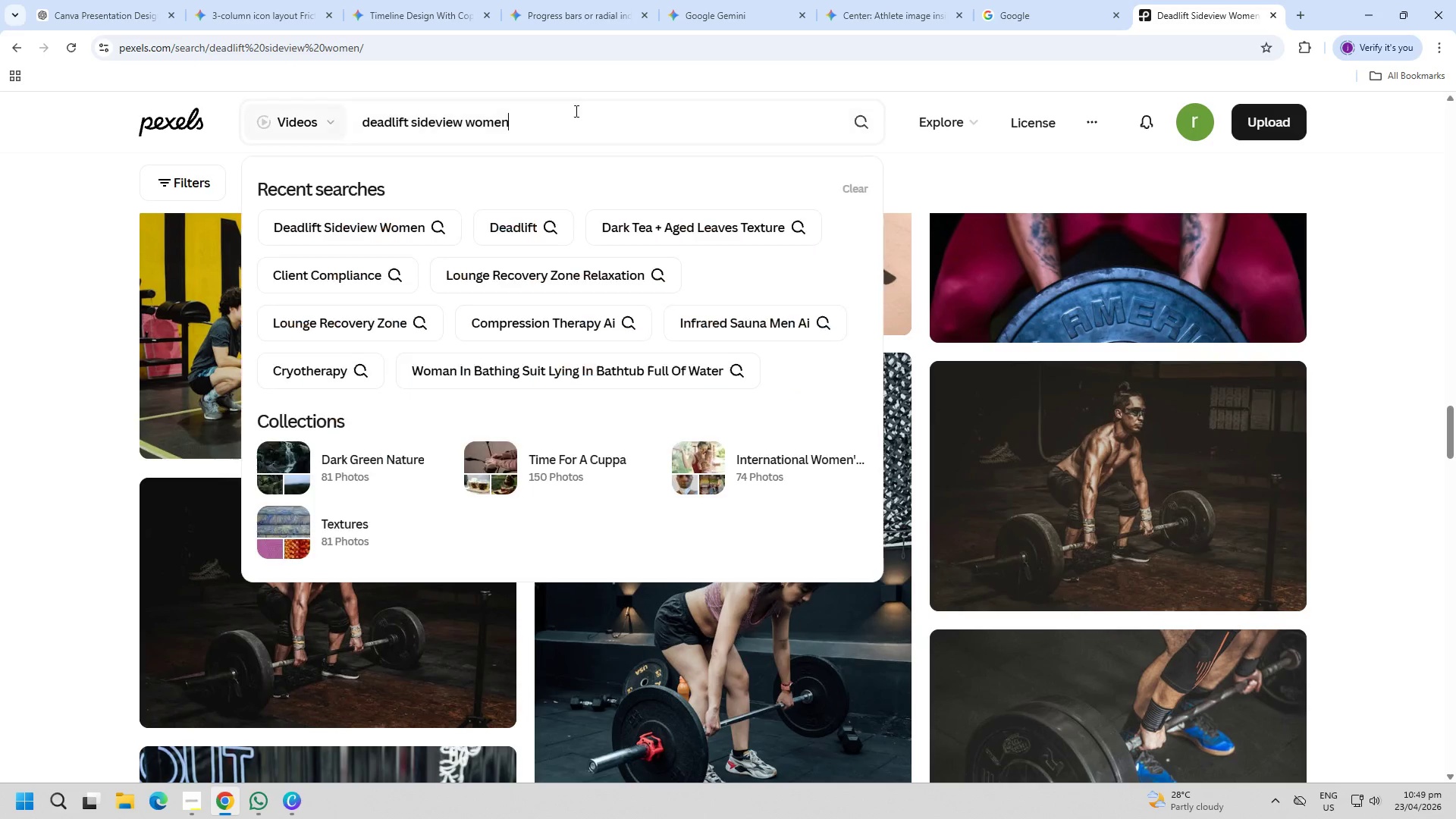 
left_click_drag(start_coordinate=[575, 121], to_coordinate=[573, 124])
 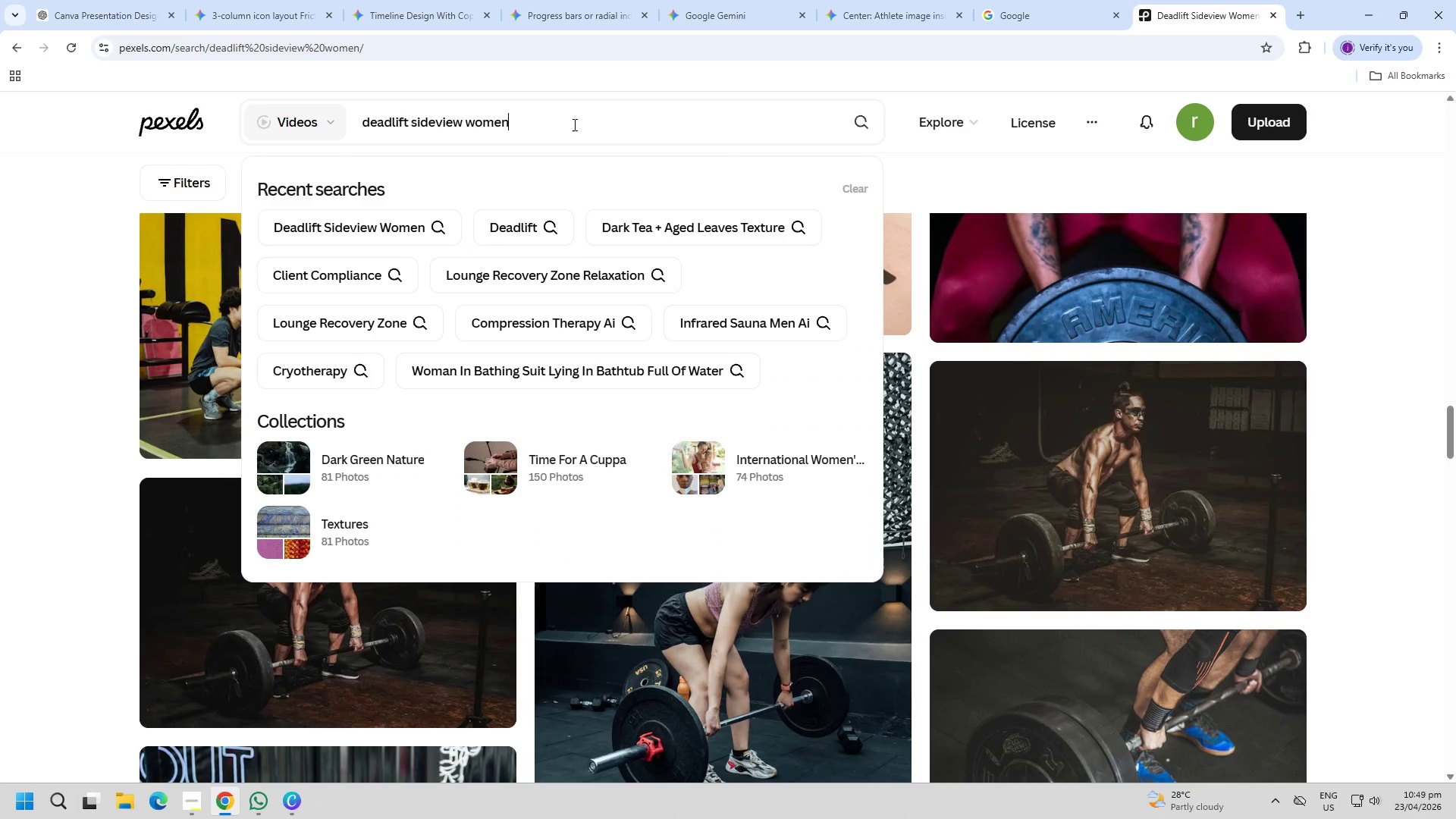 
triple_click([573, 124])
 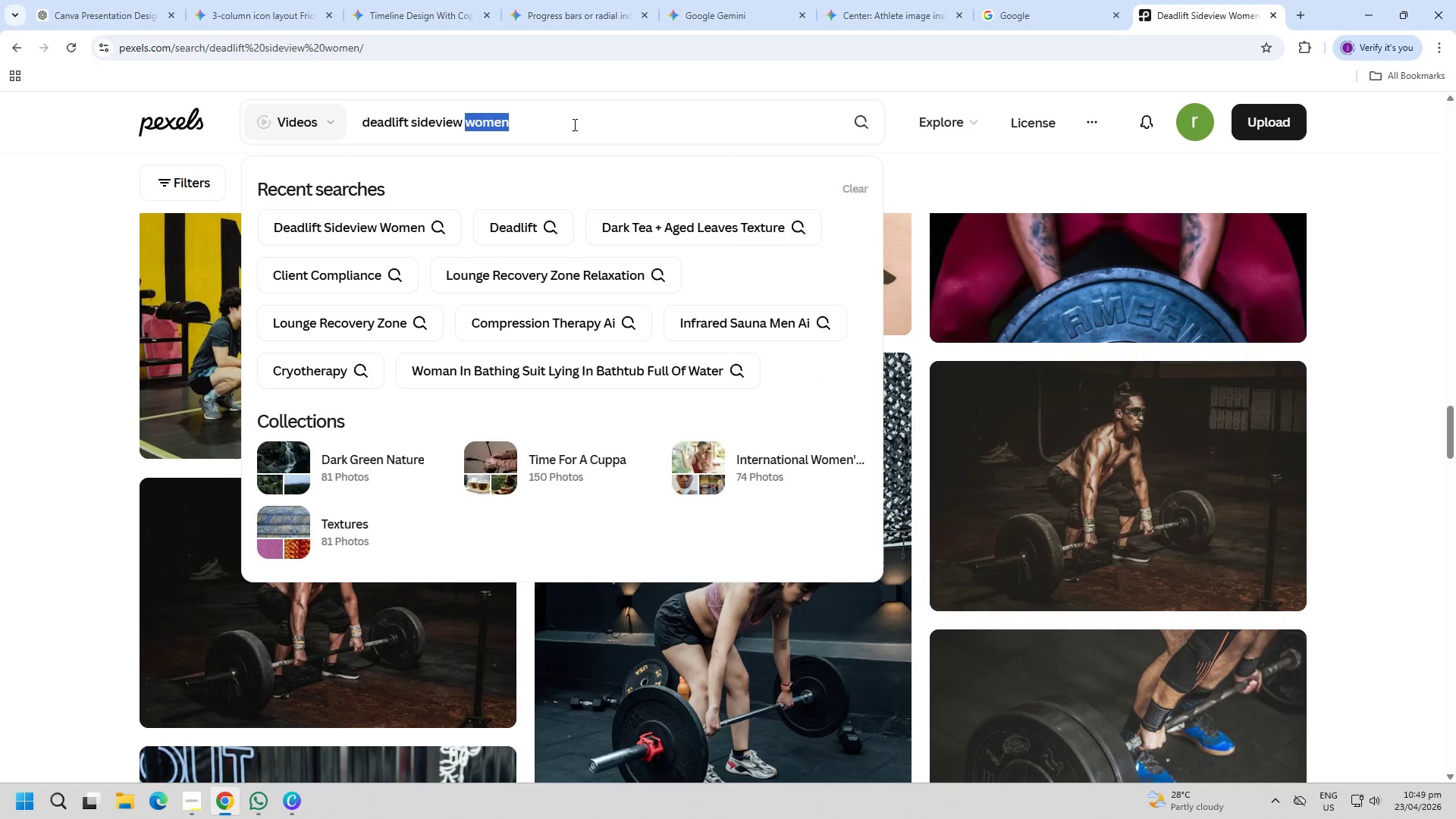 
triple_click([573, 124])
 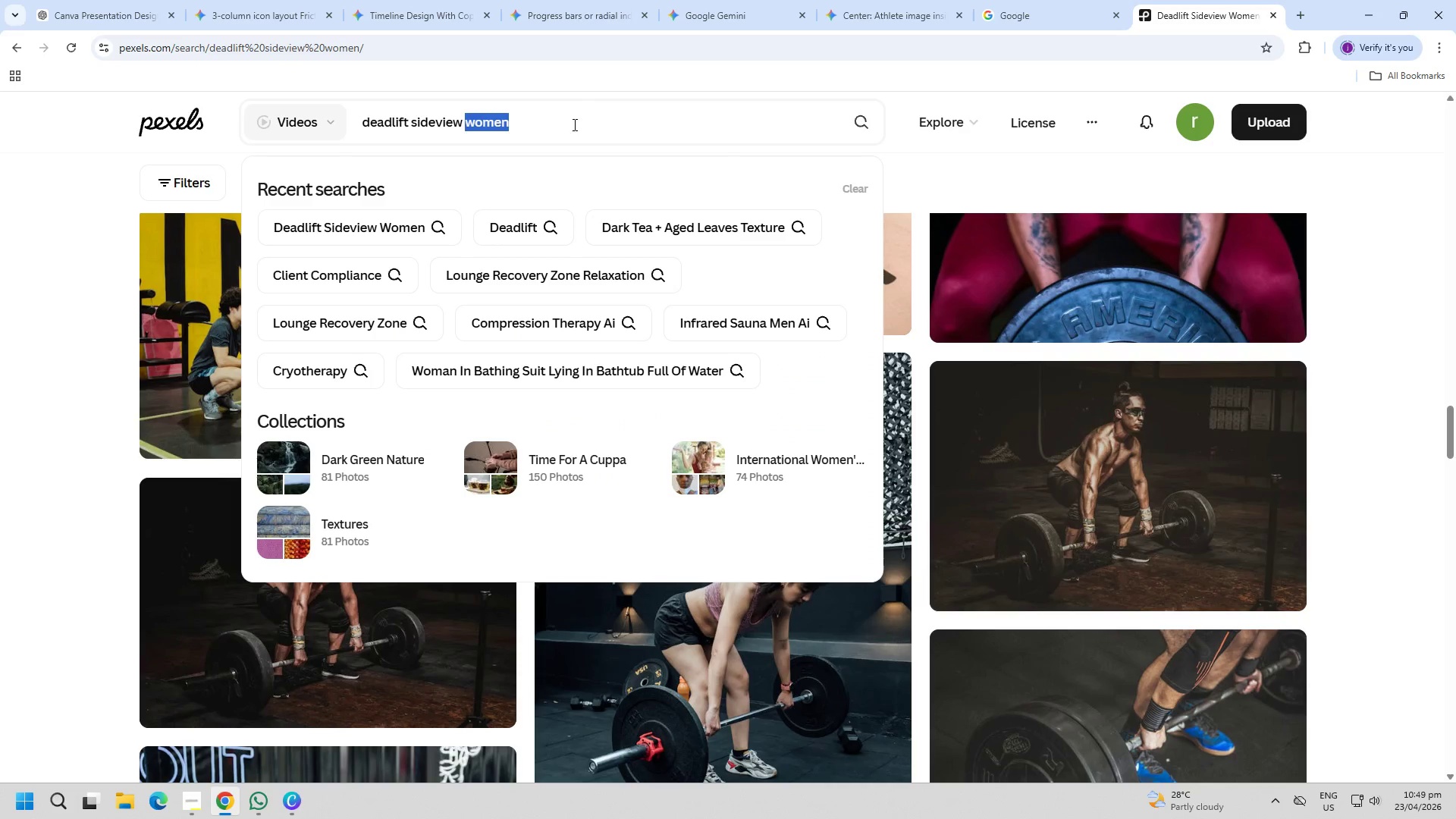 
key(Control+A)
 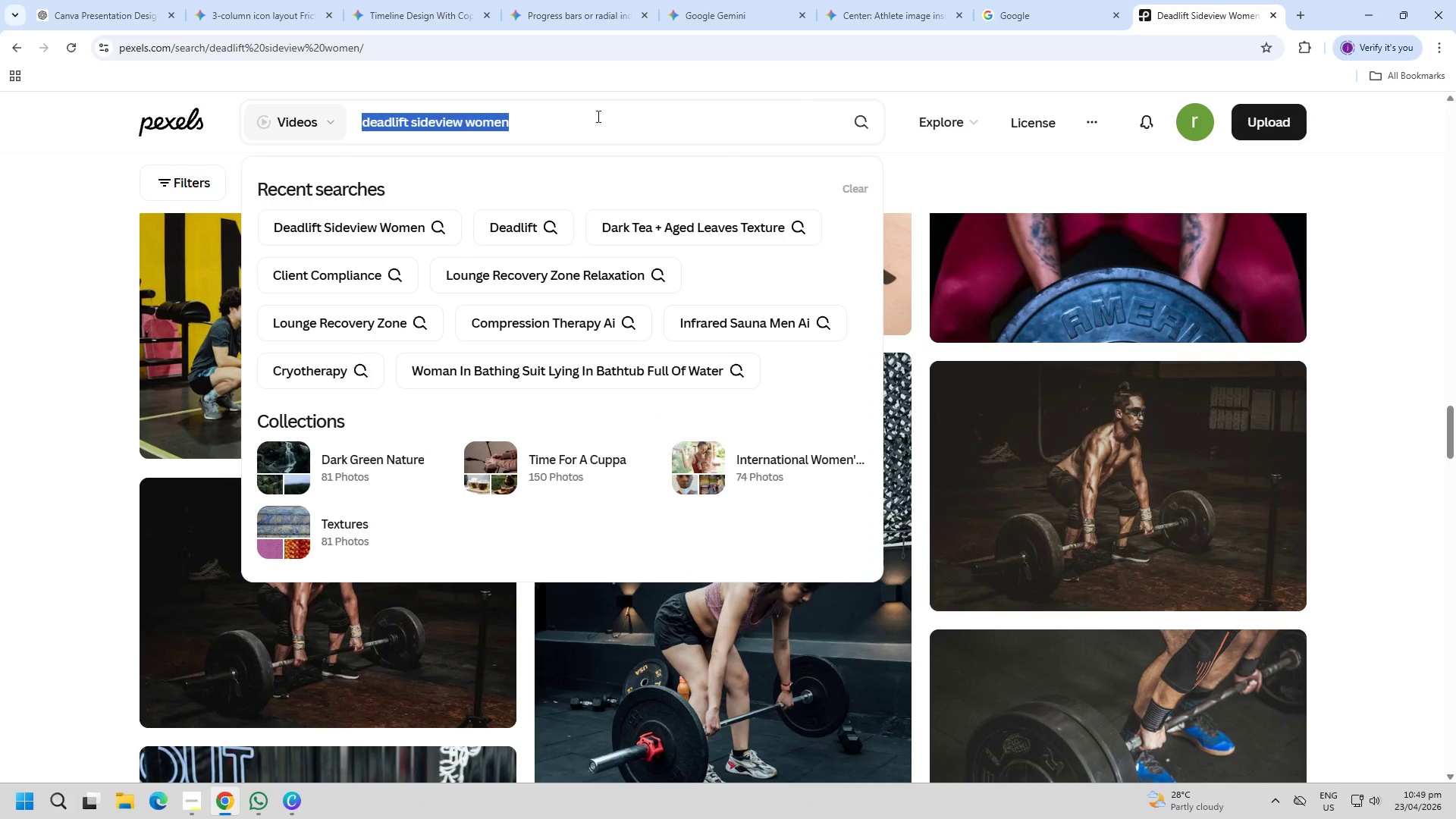 
key(Control+ControlLeft)
 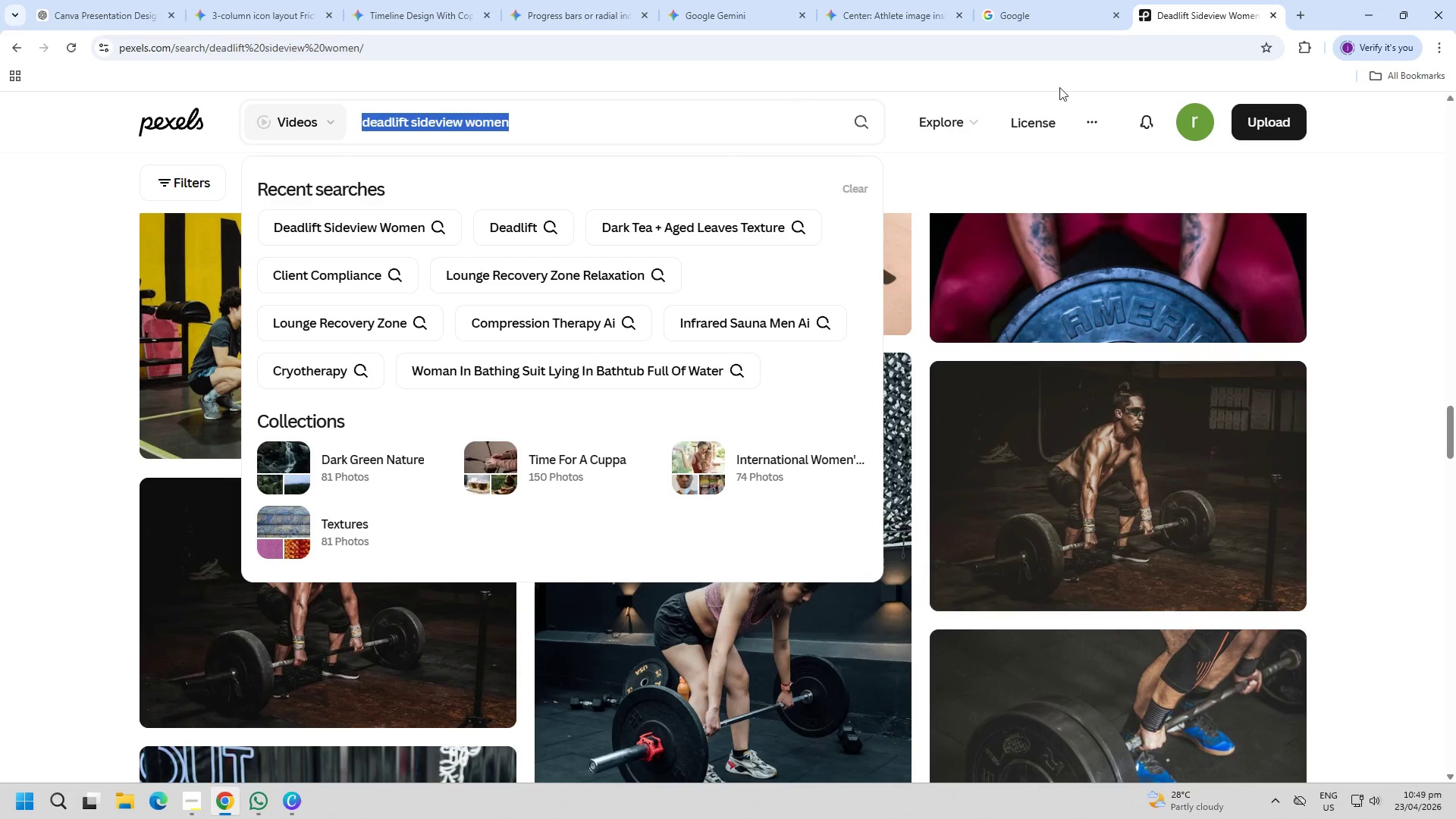 
key(Control+C)
 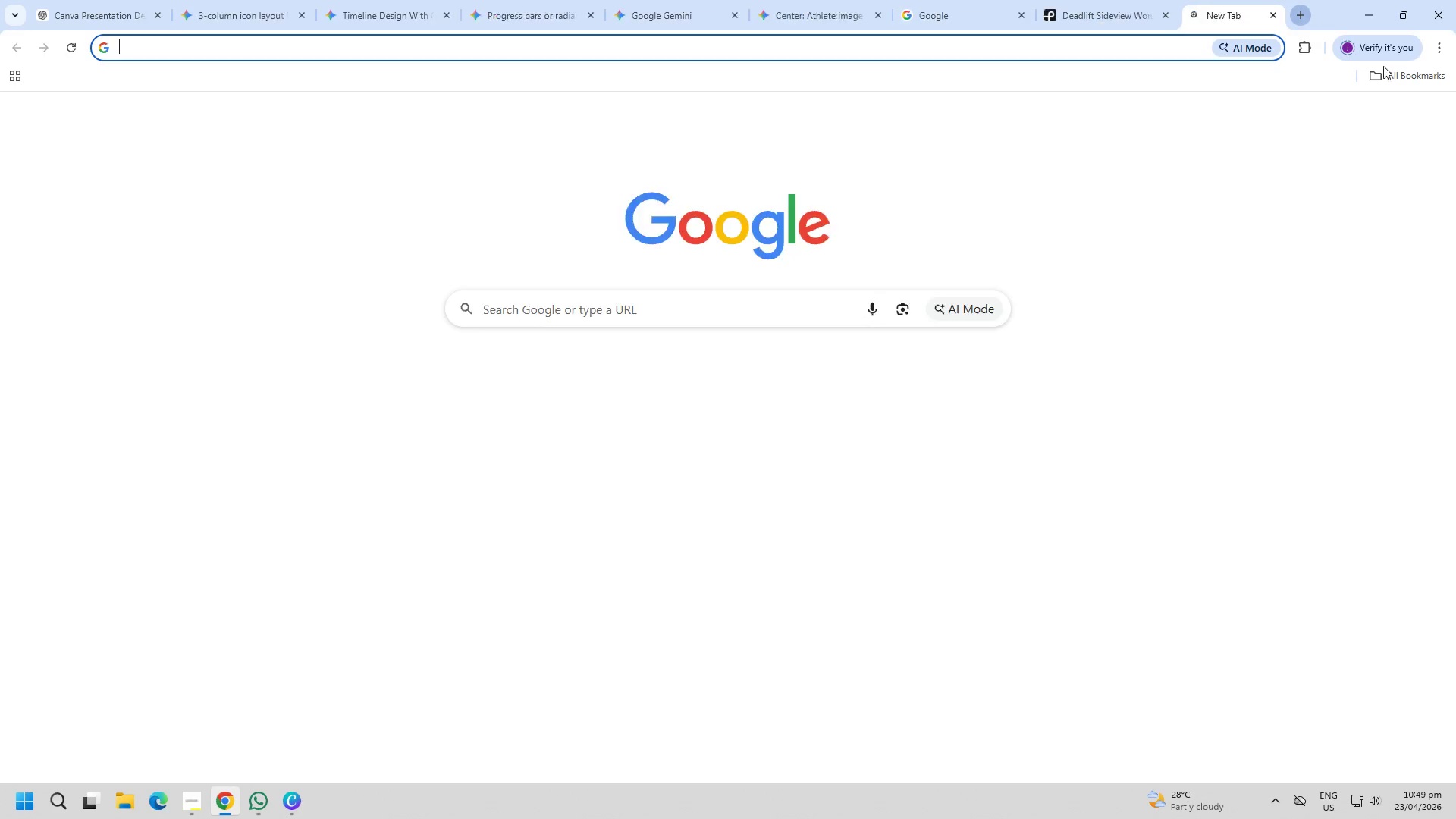 
left_click([1414, 85])
 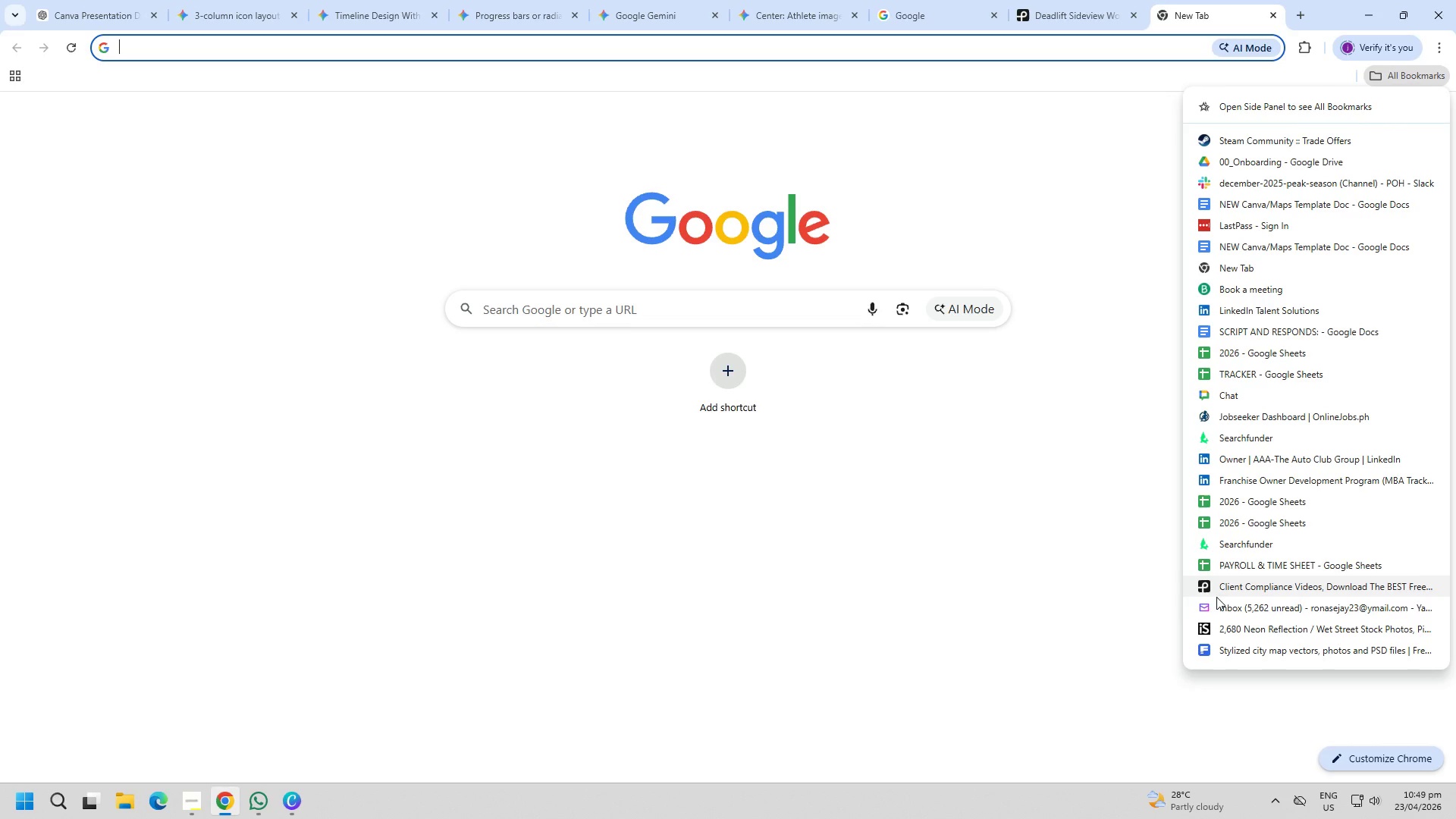 
left_click([1240, 651])
 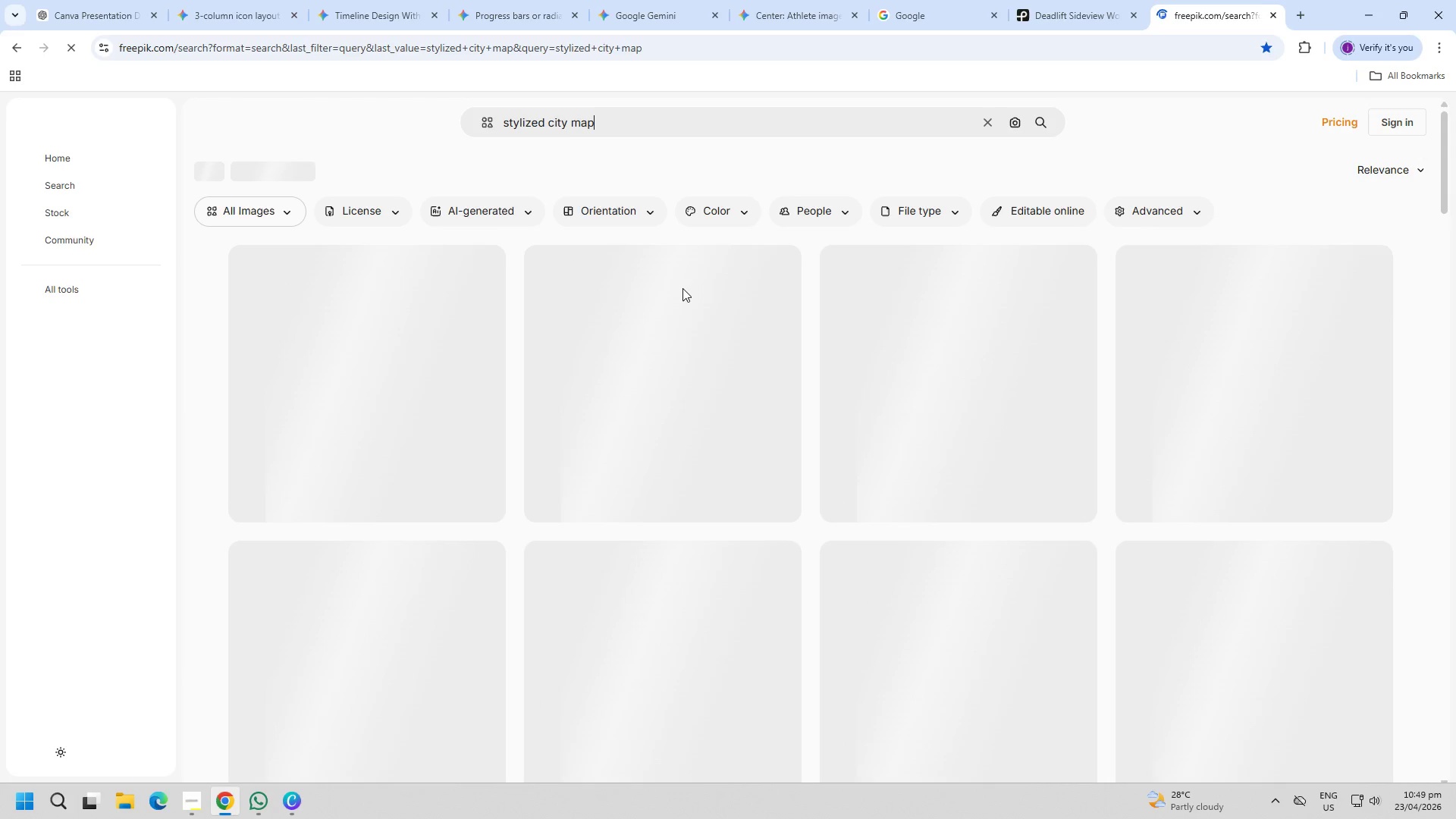 
left_click([662, 143])
 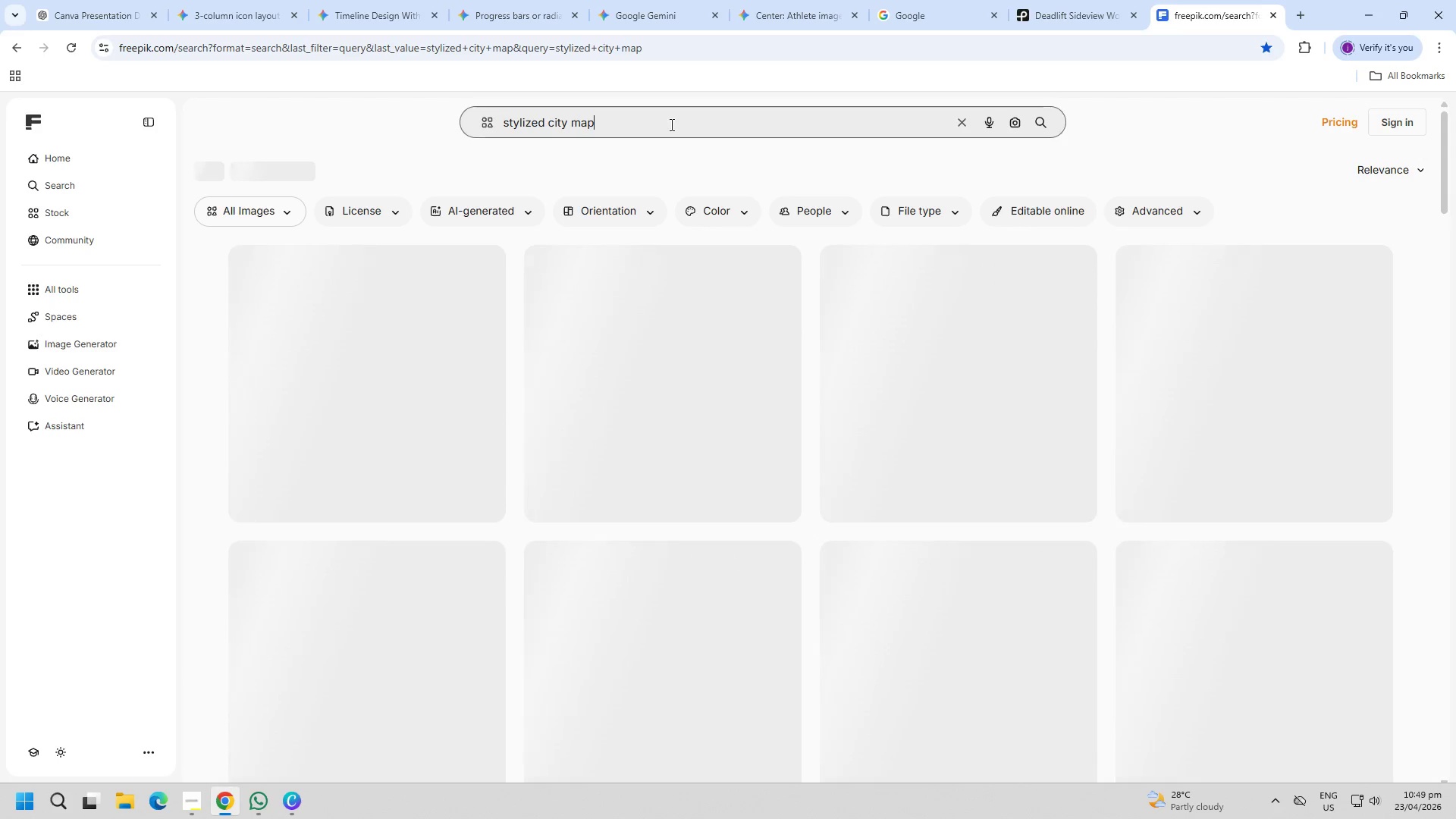 
triple_click([670, 124])
 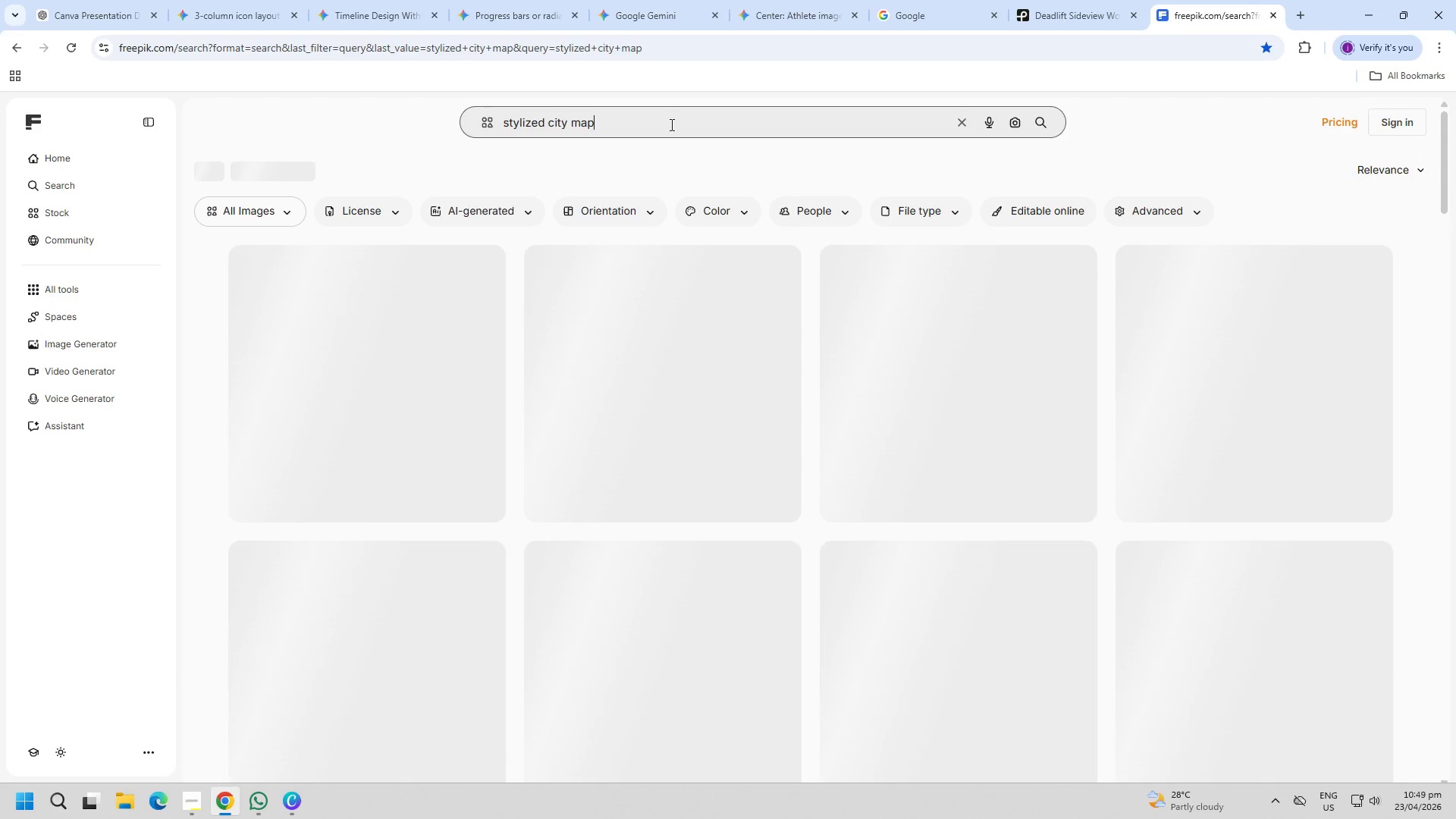 
key(Control+A)
 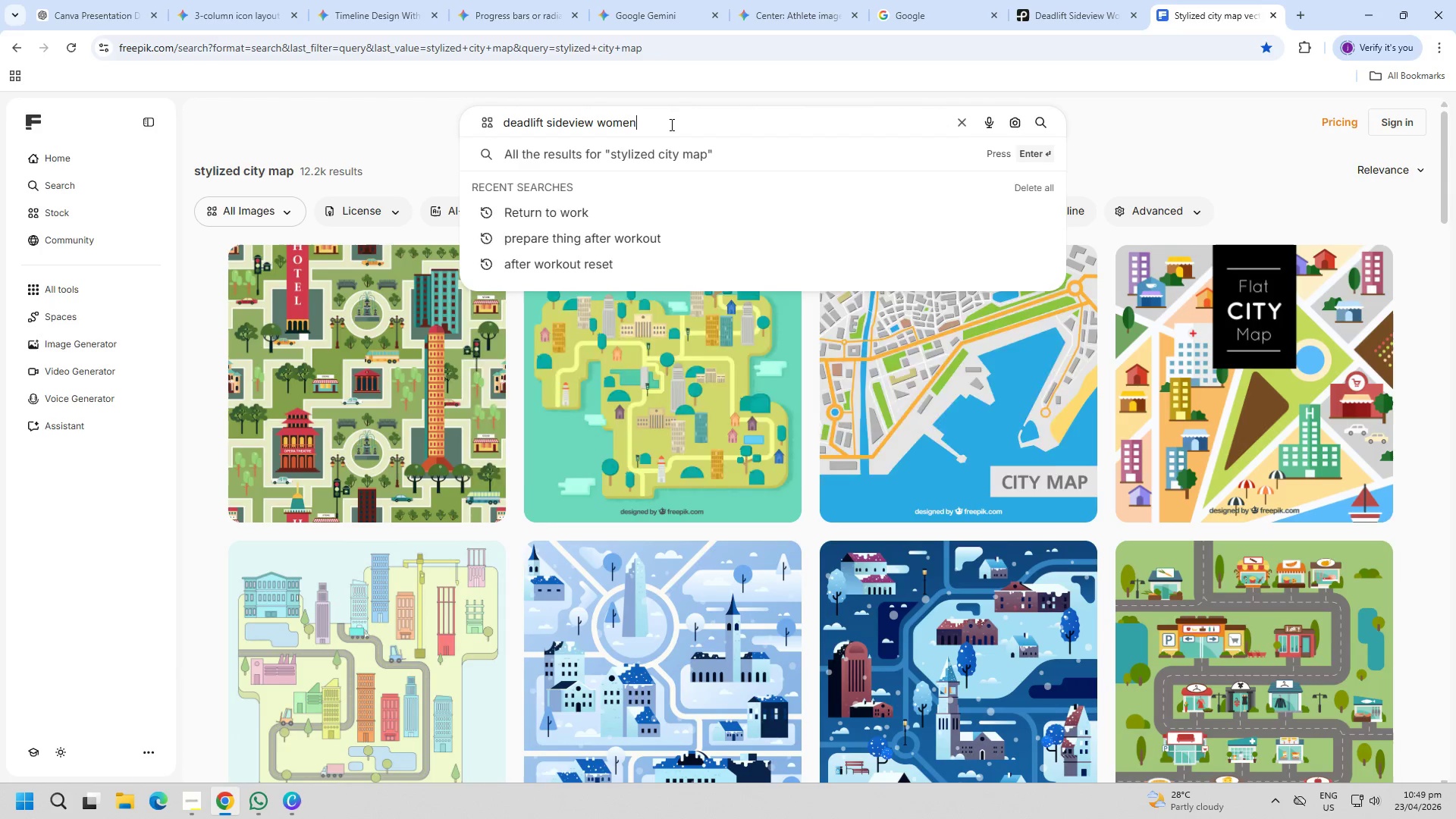 
key(Control+ControlLeft)
 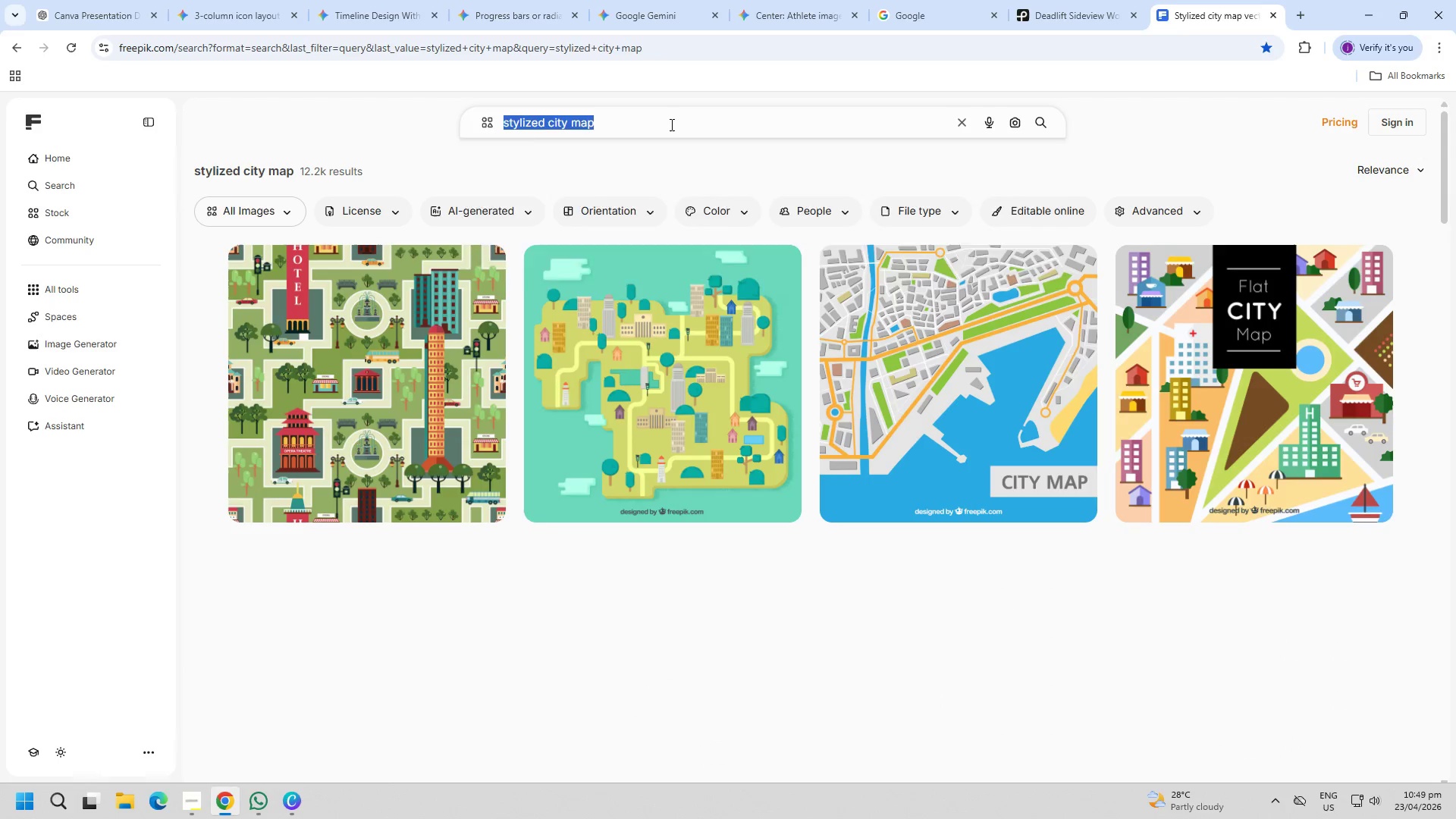 
key(Control+V)
 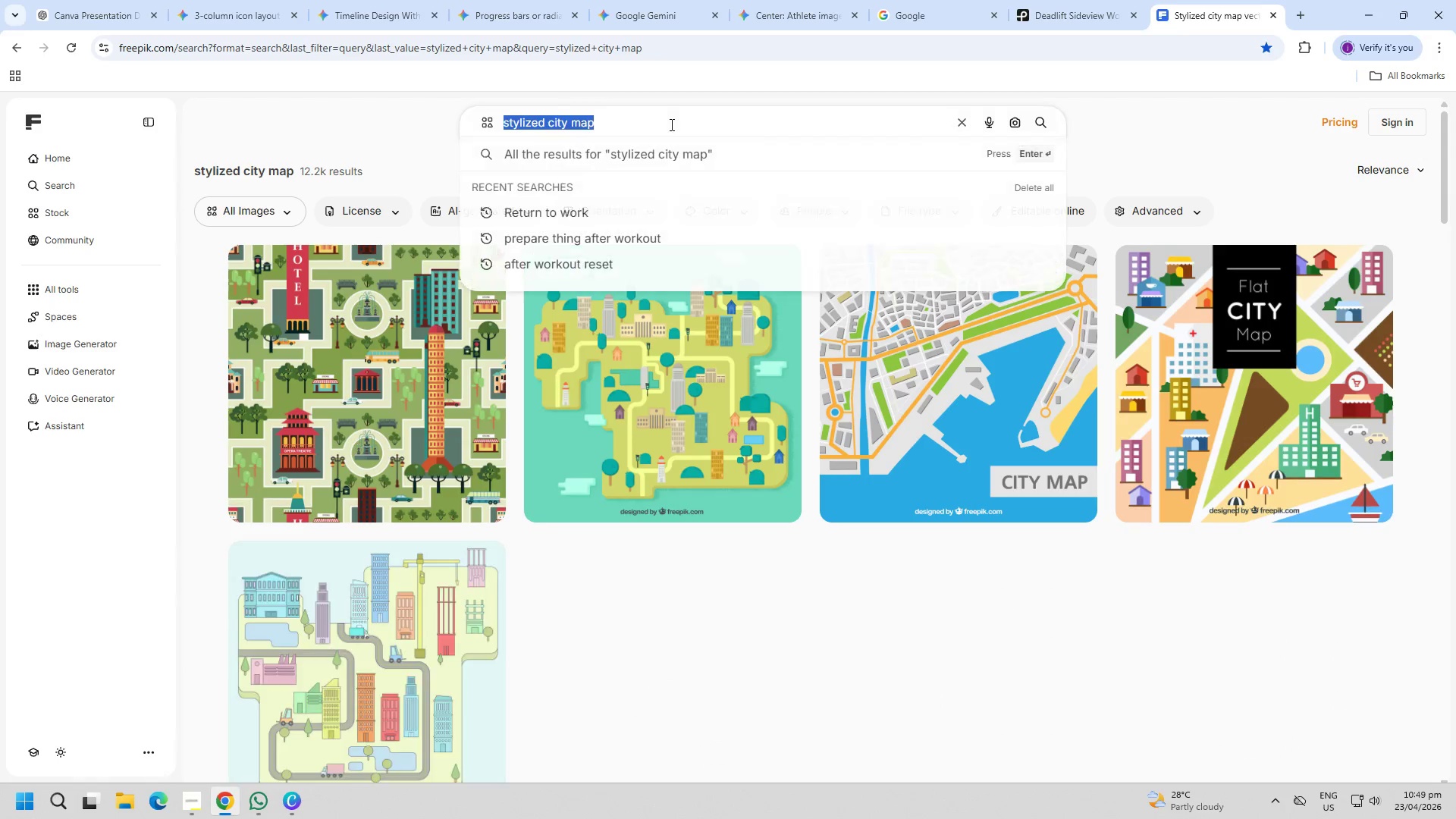 
key(Control+V)
 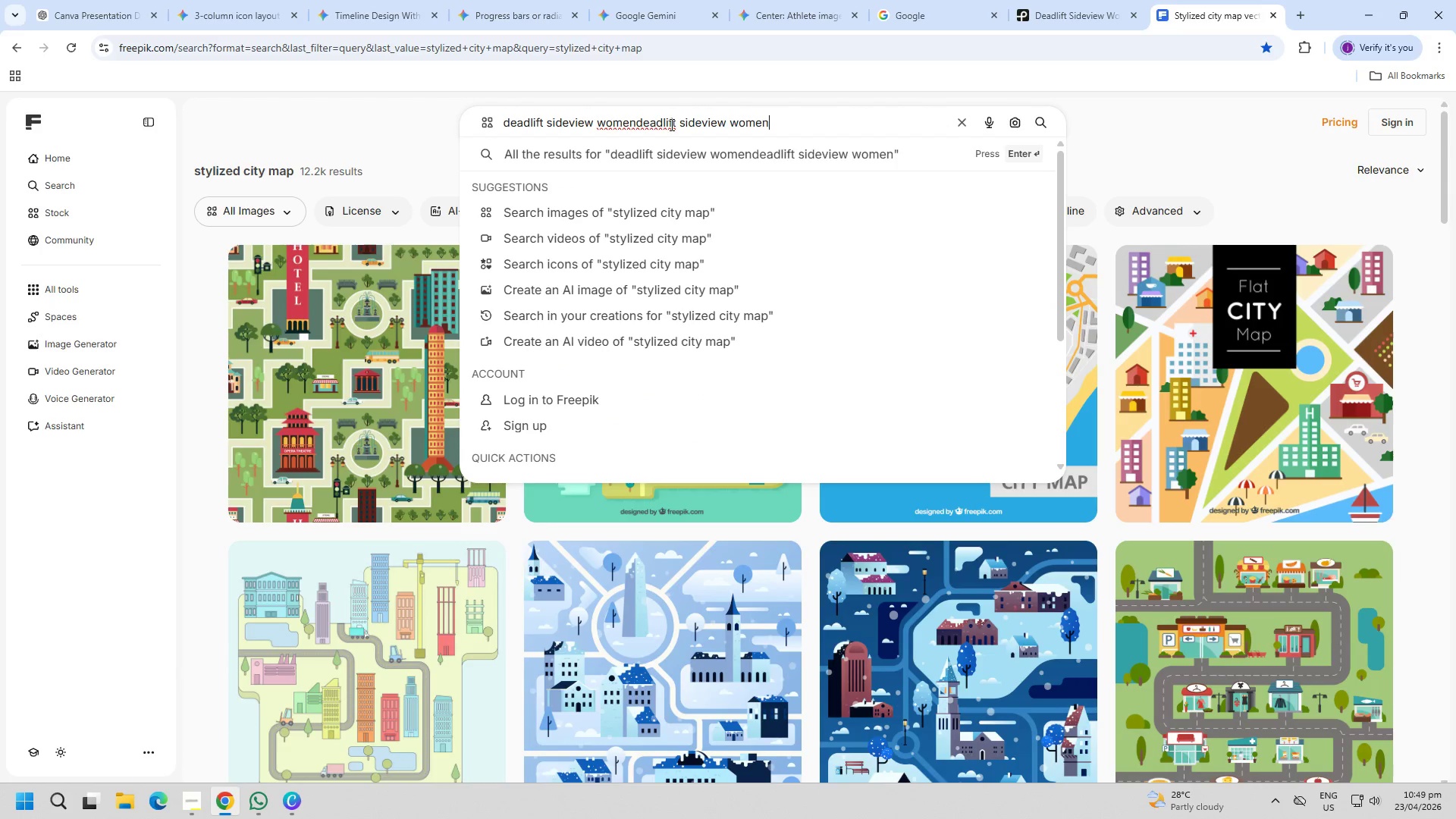 
key(Control+ControlLeft)
 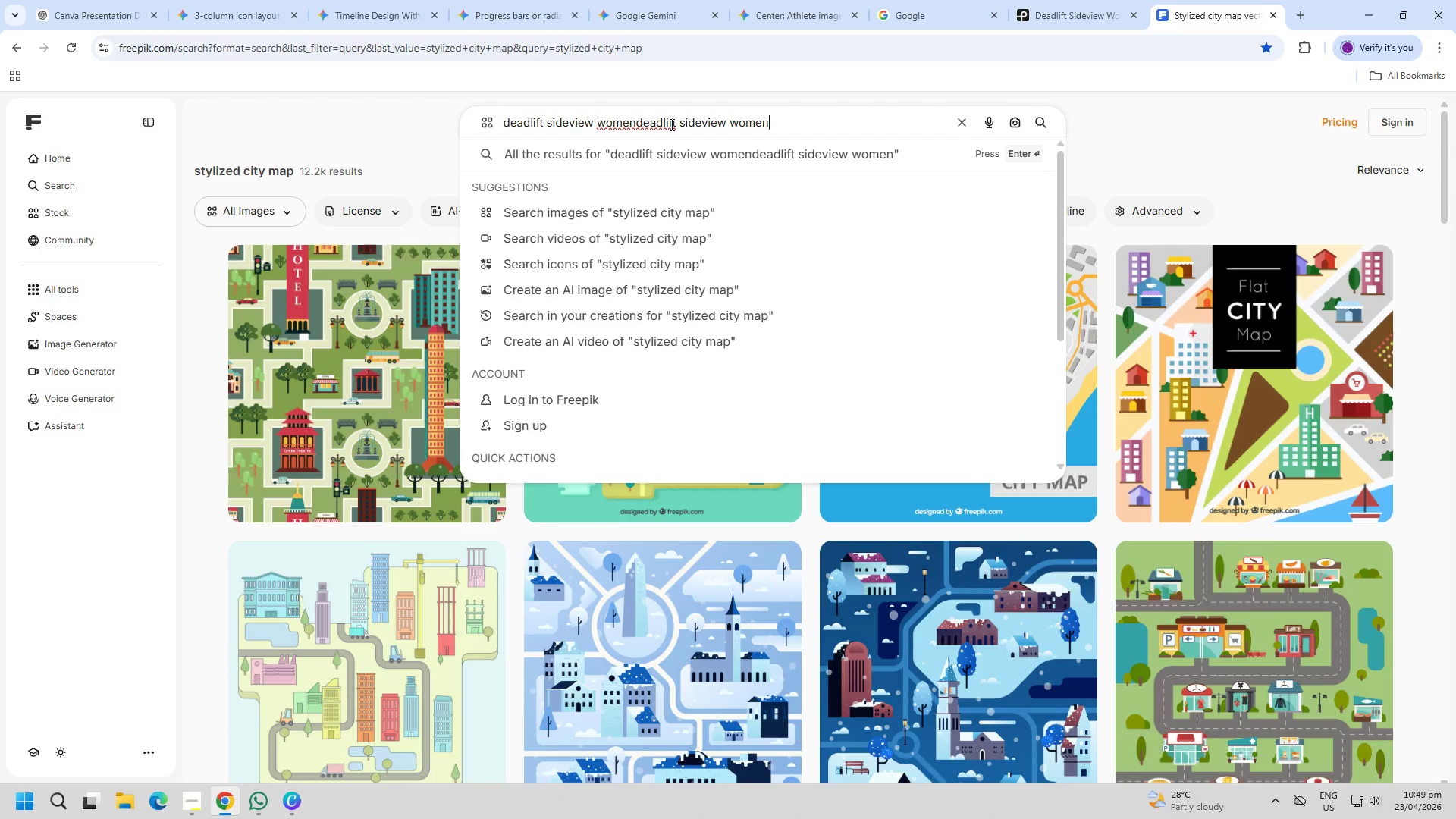 
key(Control+A)
 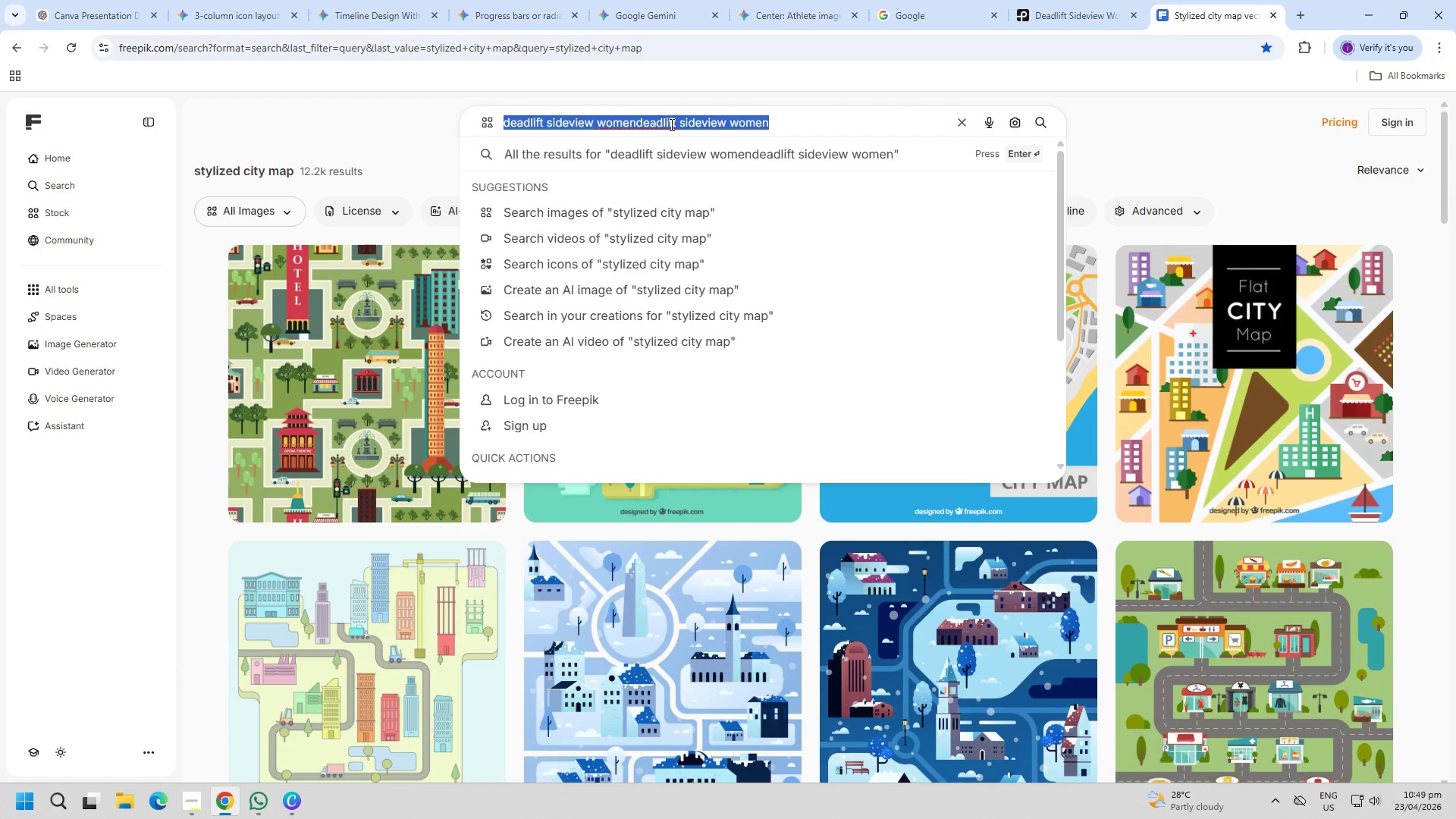 
key(Control+ControlLeft)
 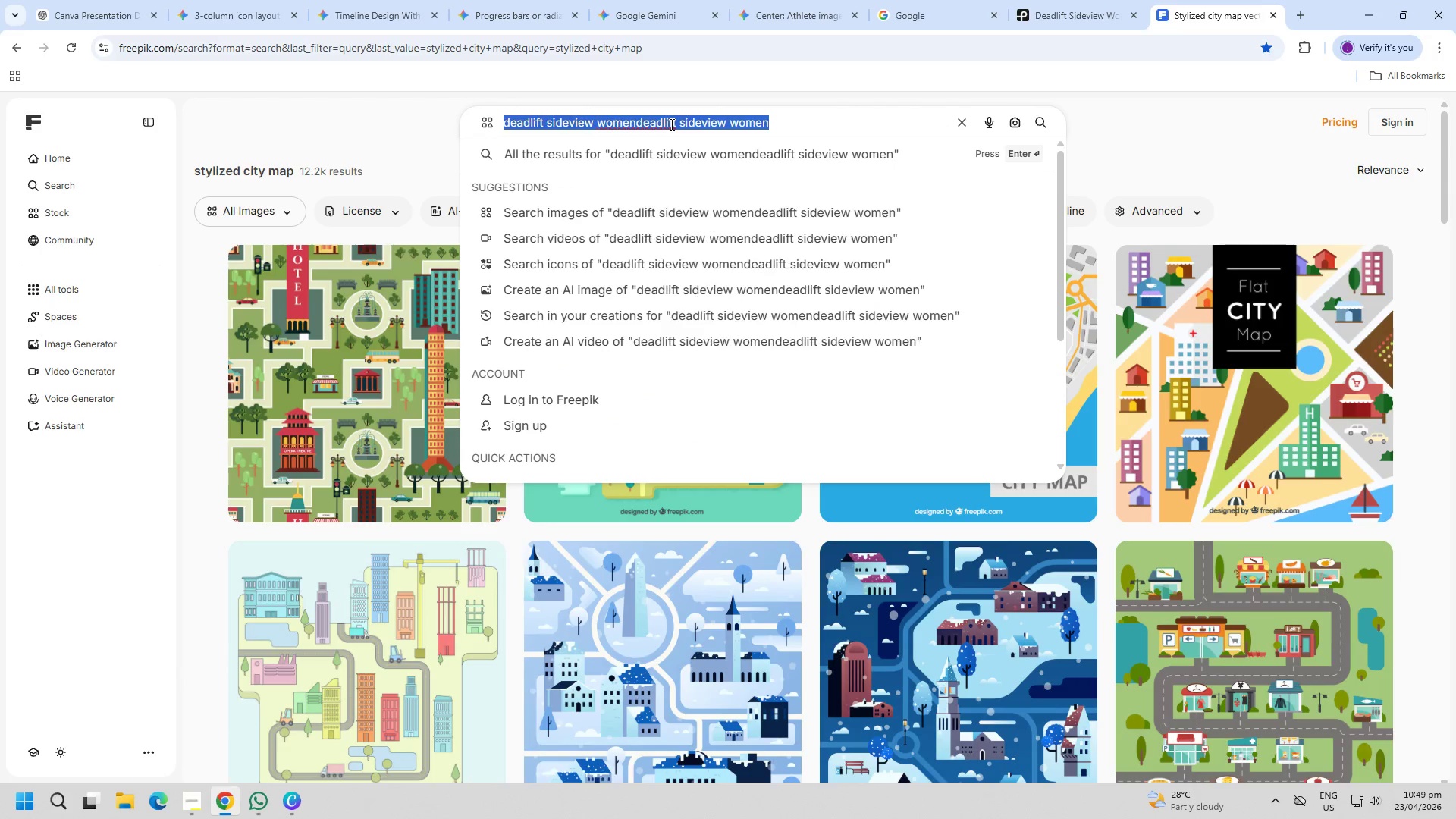 
key(Control+V)
 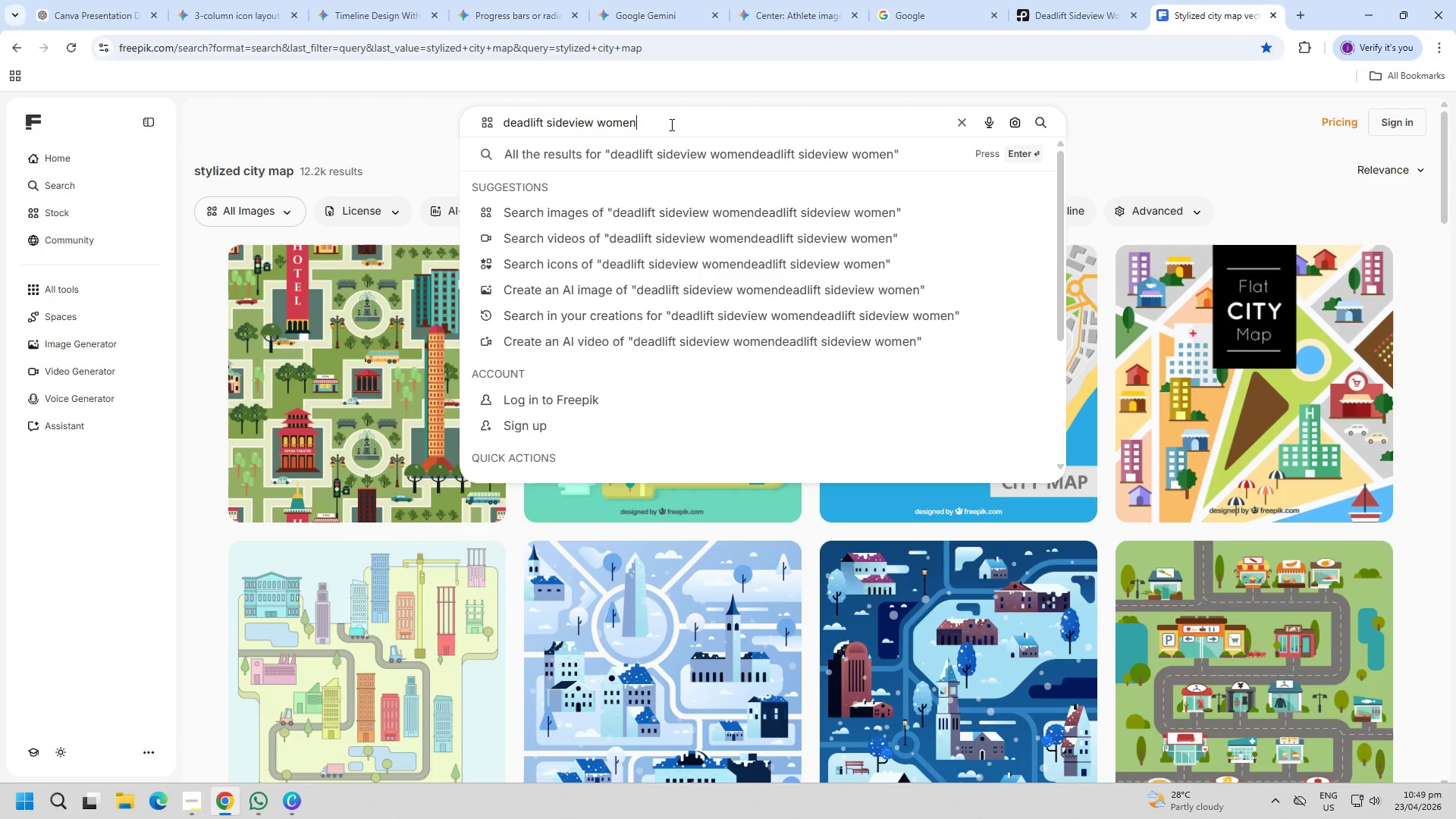 
key(Enter)
 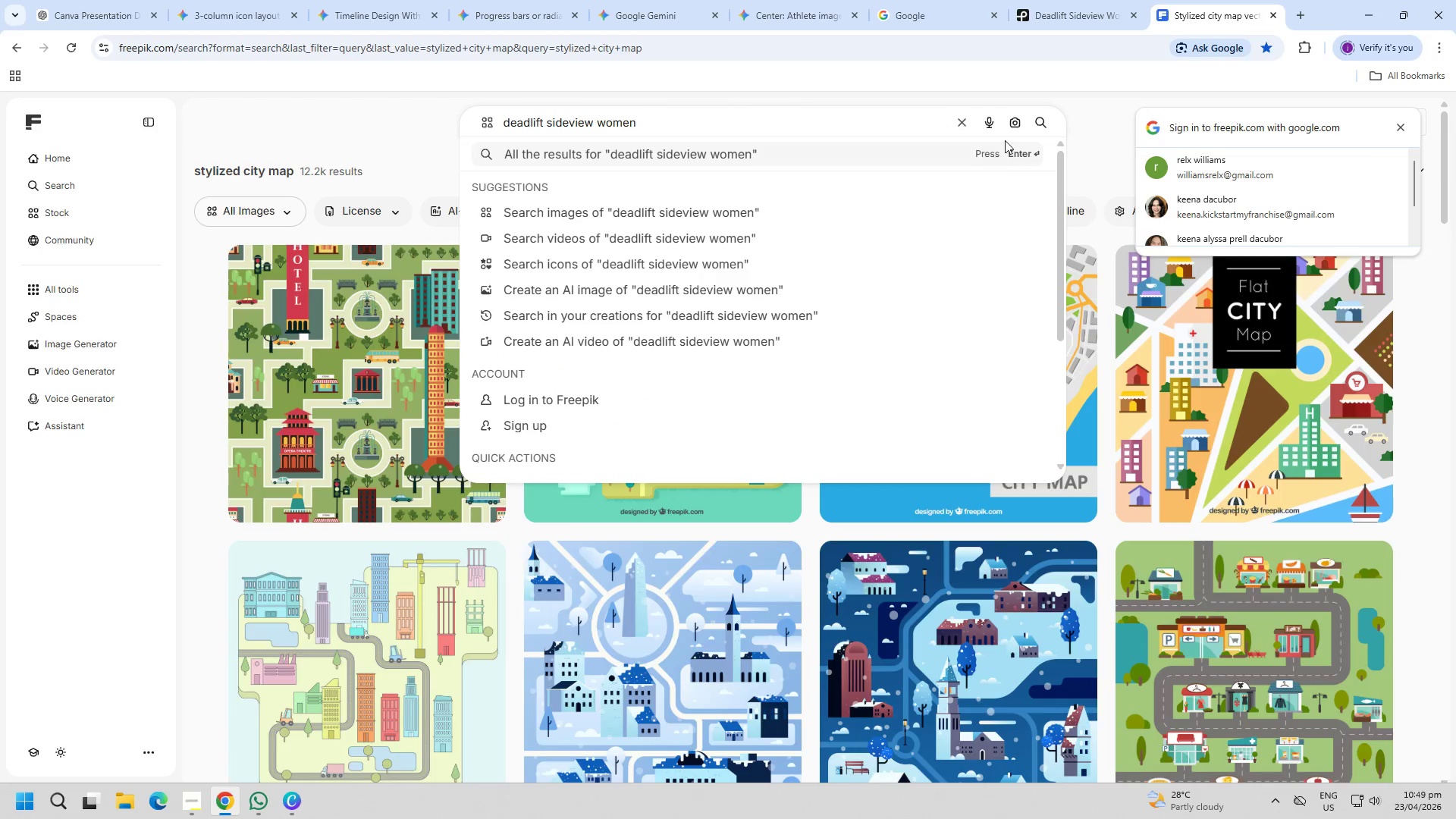 
left_click([694, 123])
 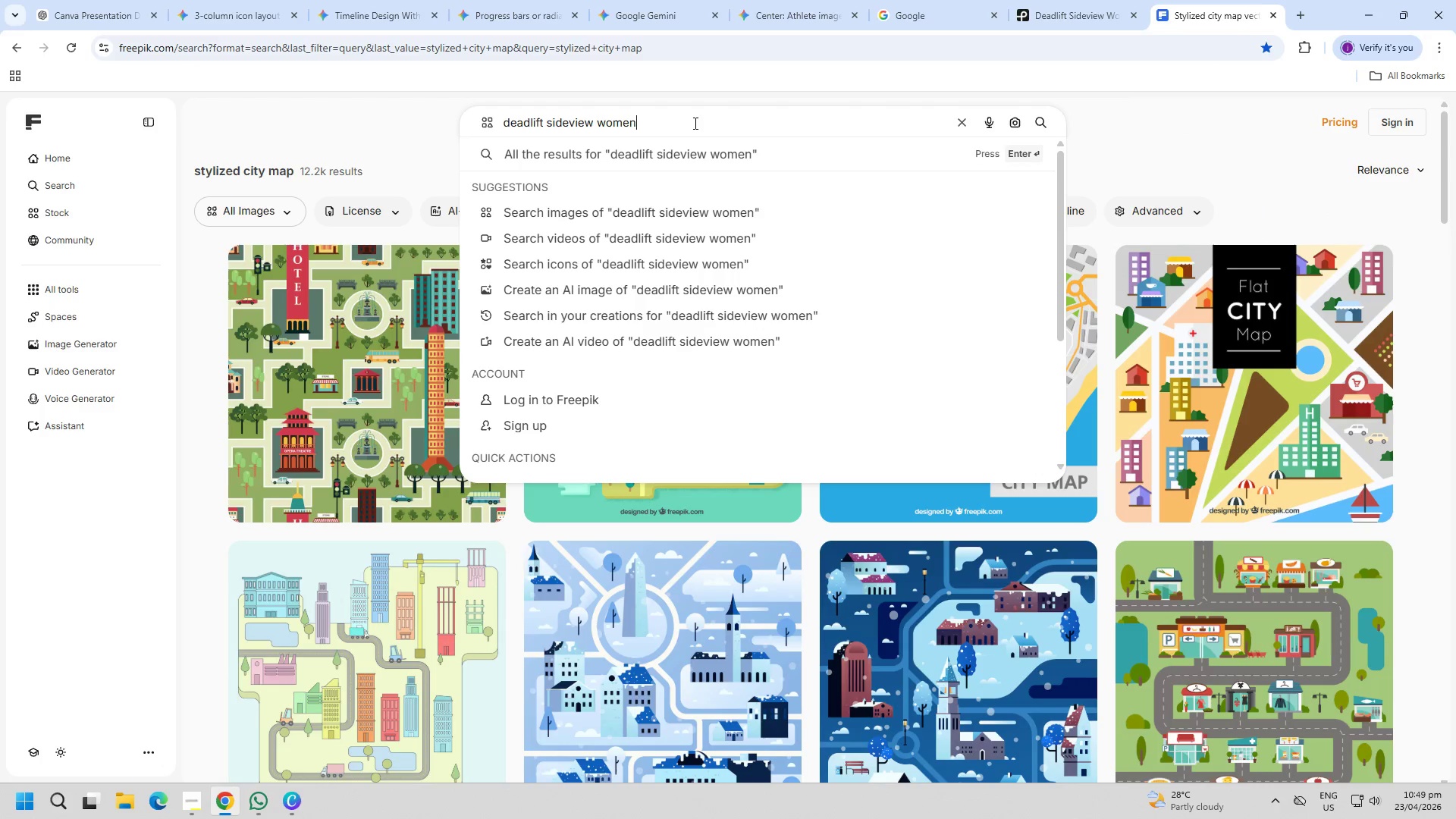 
key(Enter)
 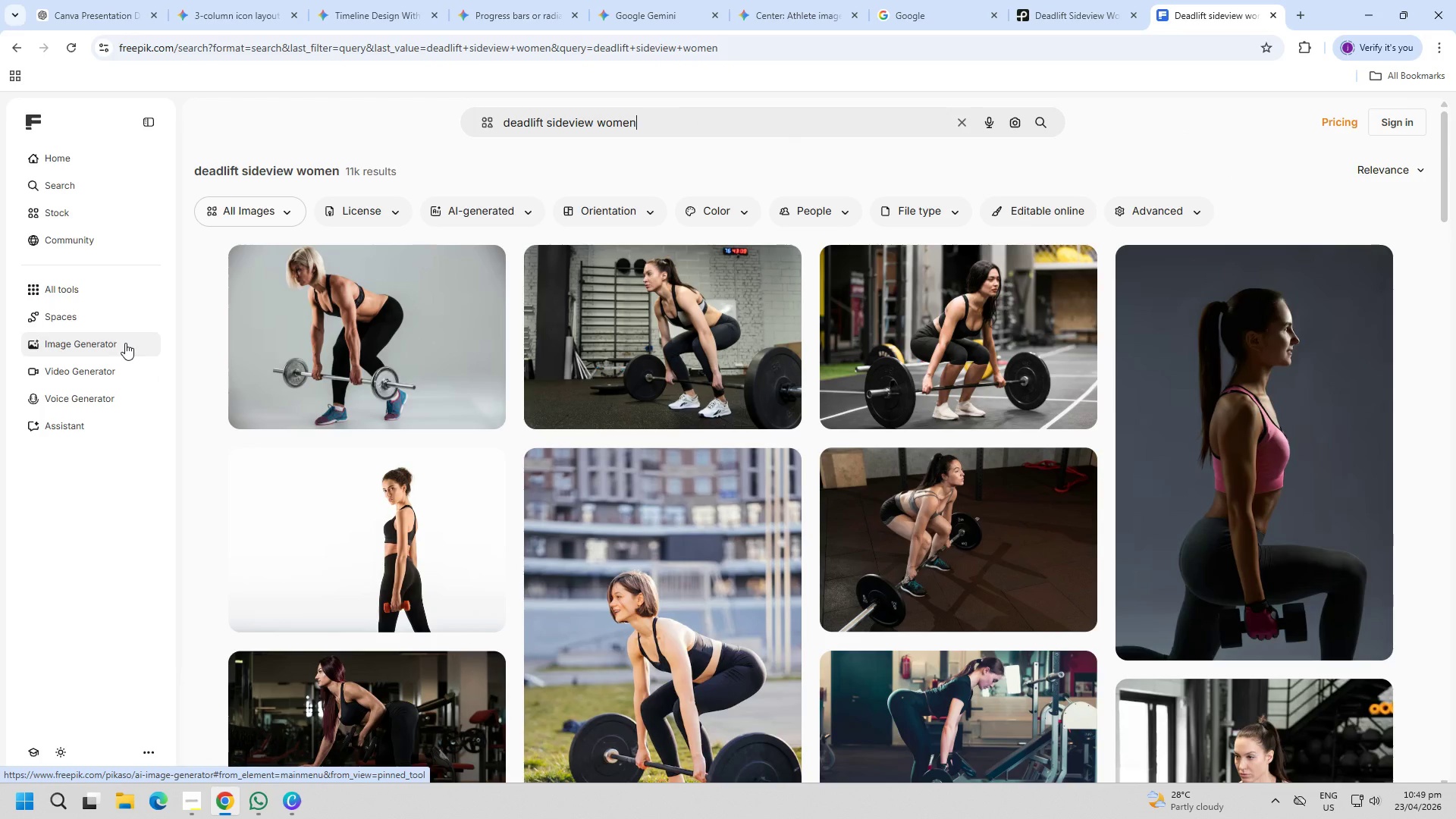 
wait(9.91)
 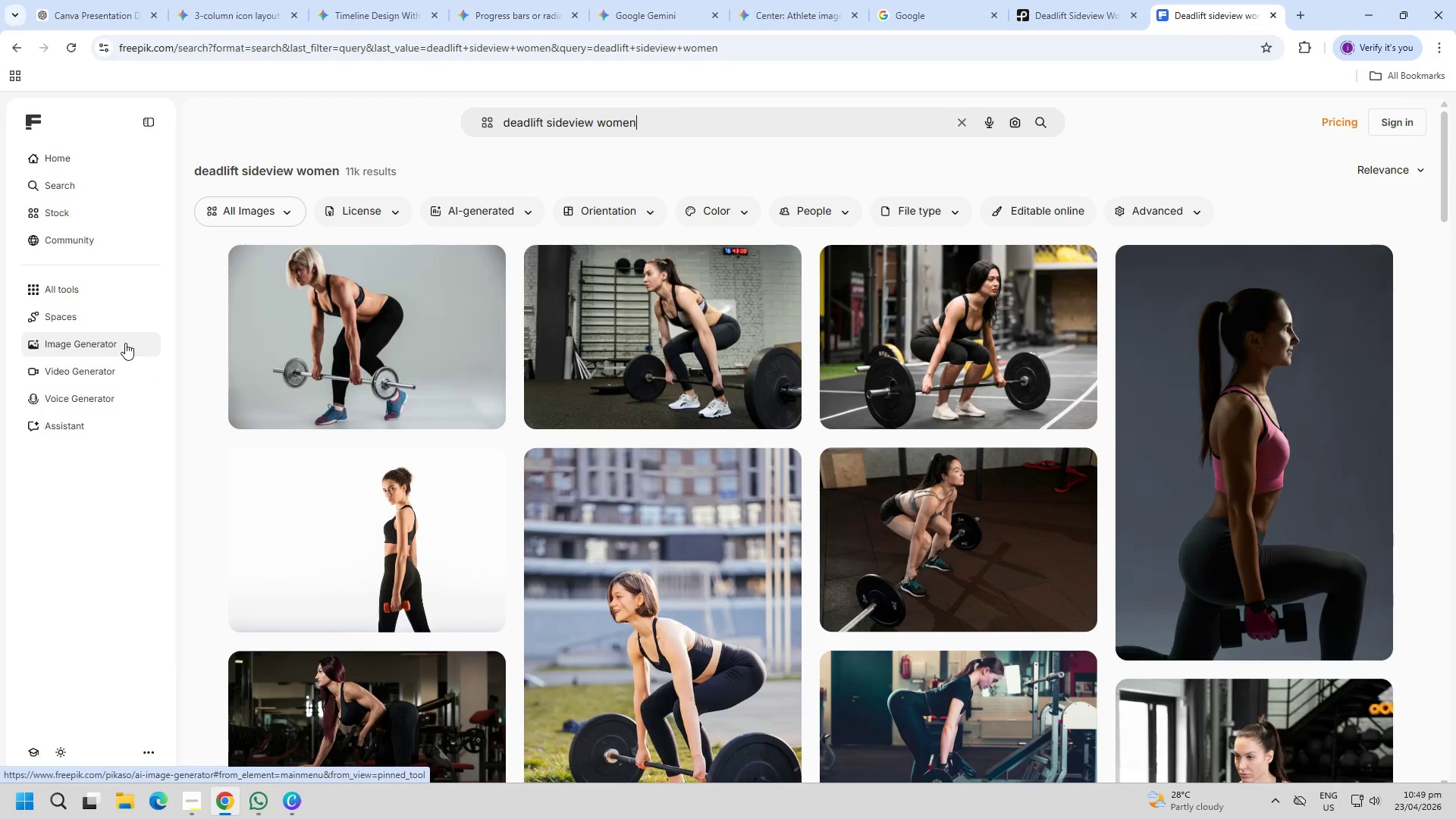 
key(PageDown)
 